 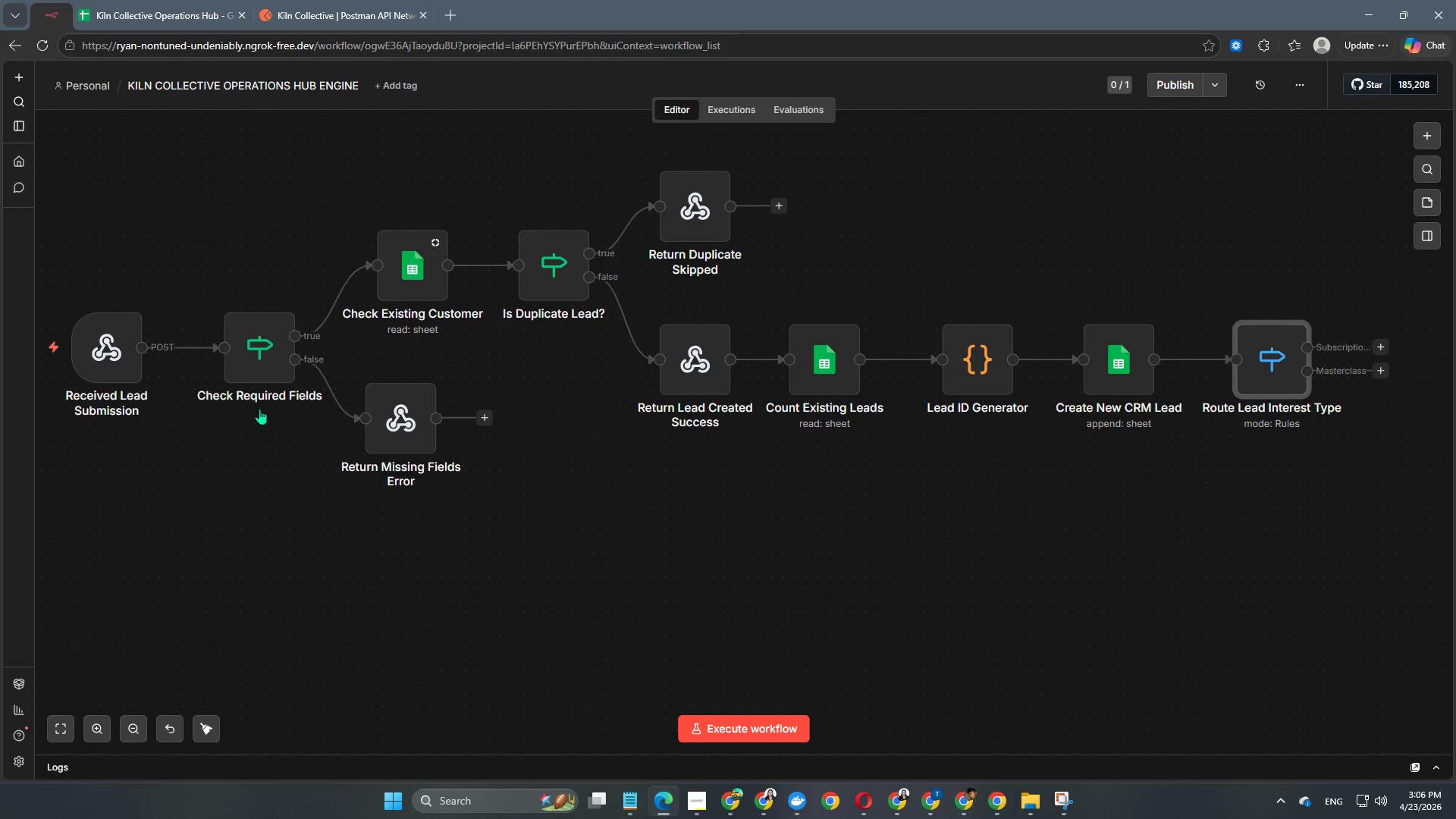 
left_click([50, 352])
 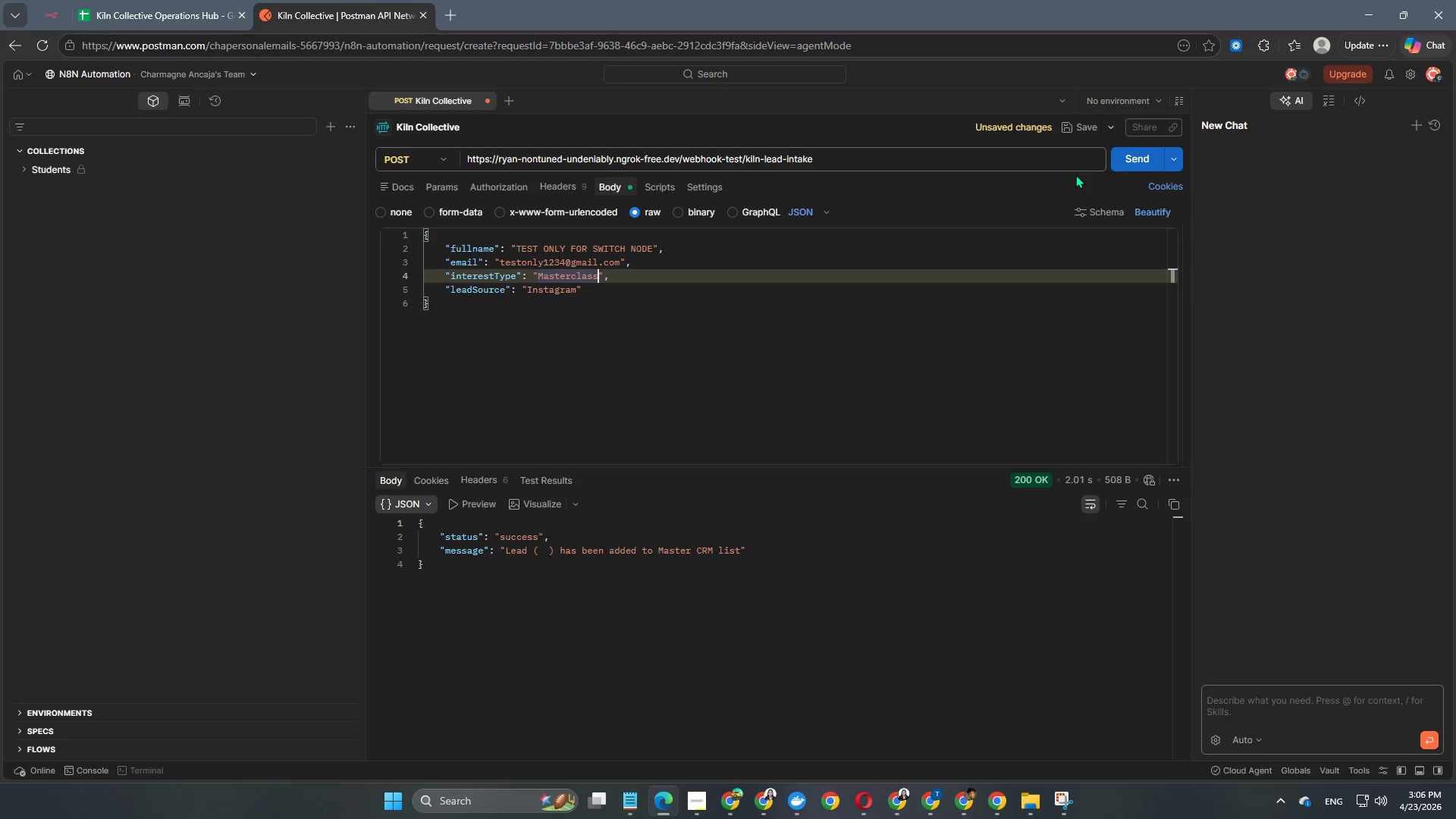 
left_click([1141, 155])
 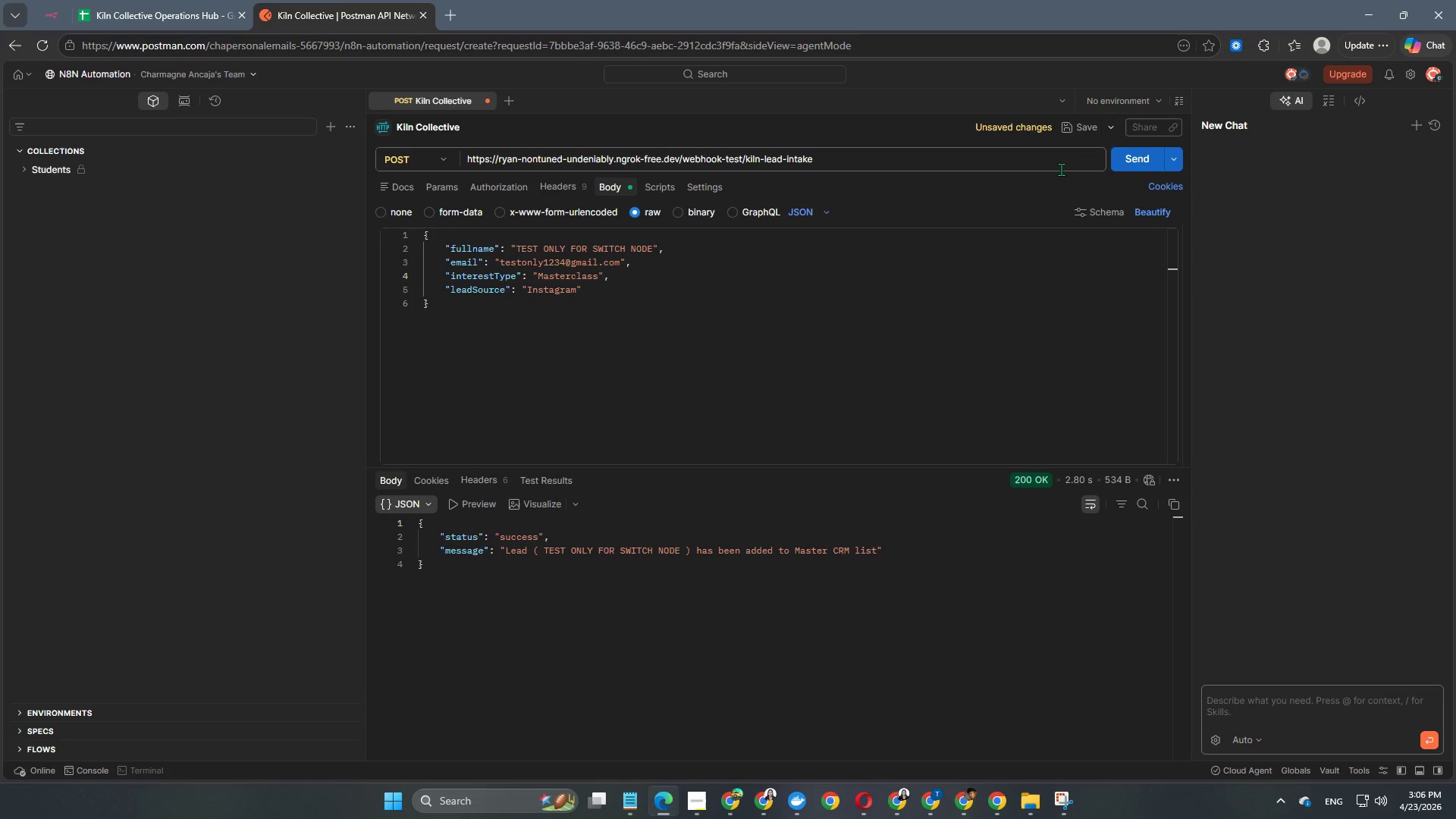 
wait(6.53)
 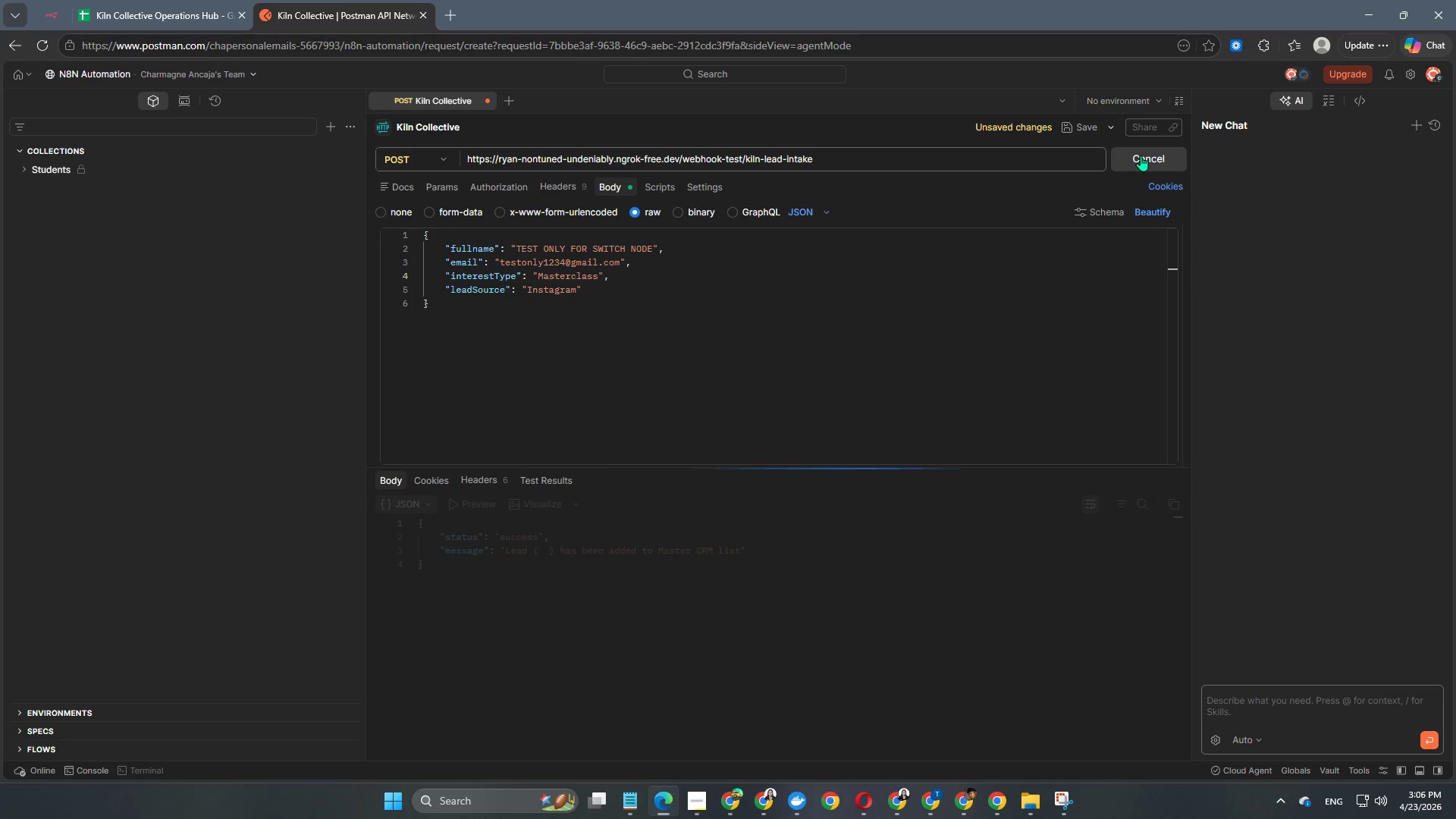 
left_click([170, 0])
 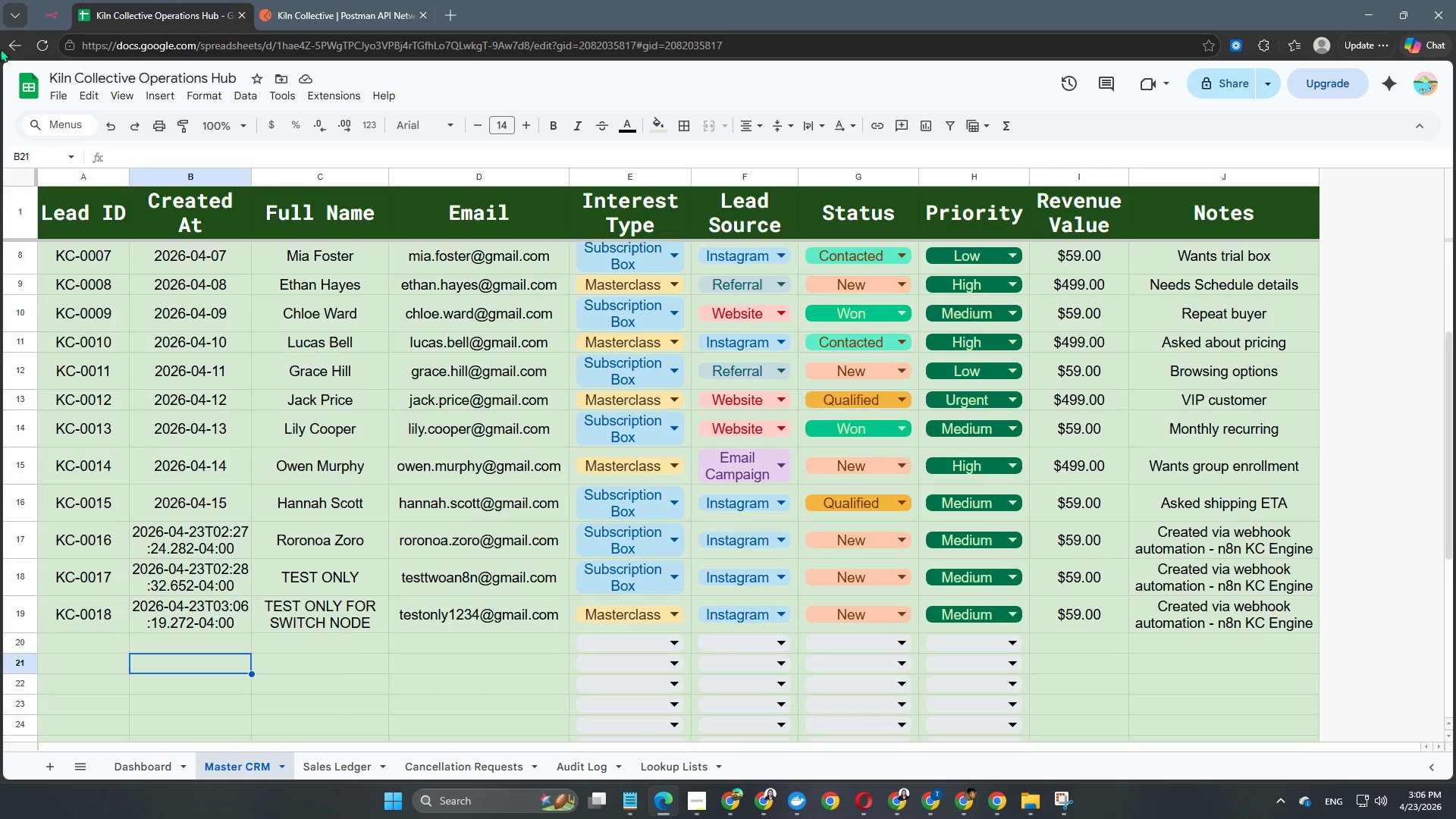 
left_click([49, 17])
 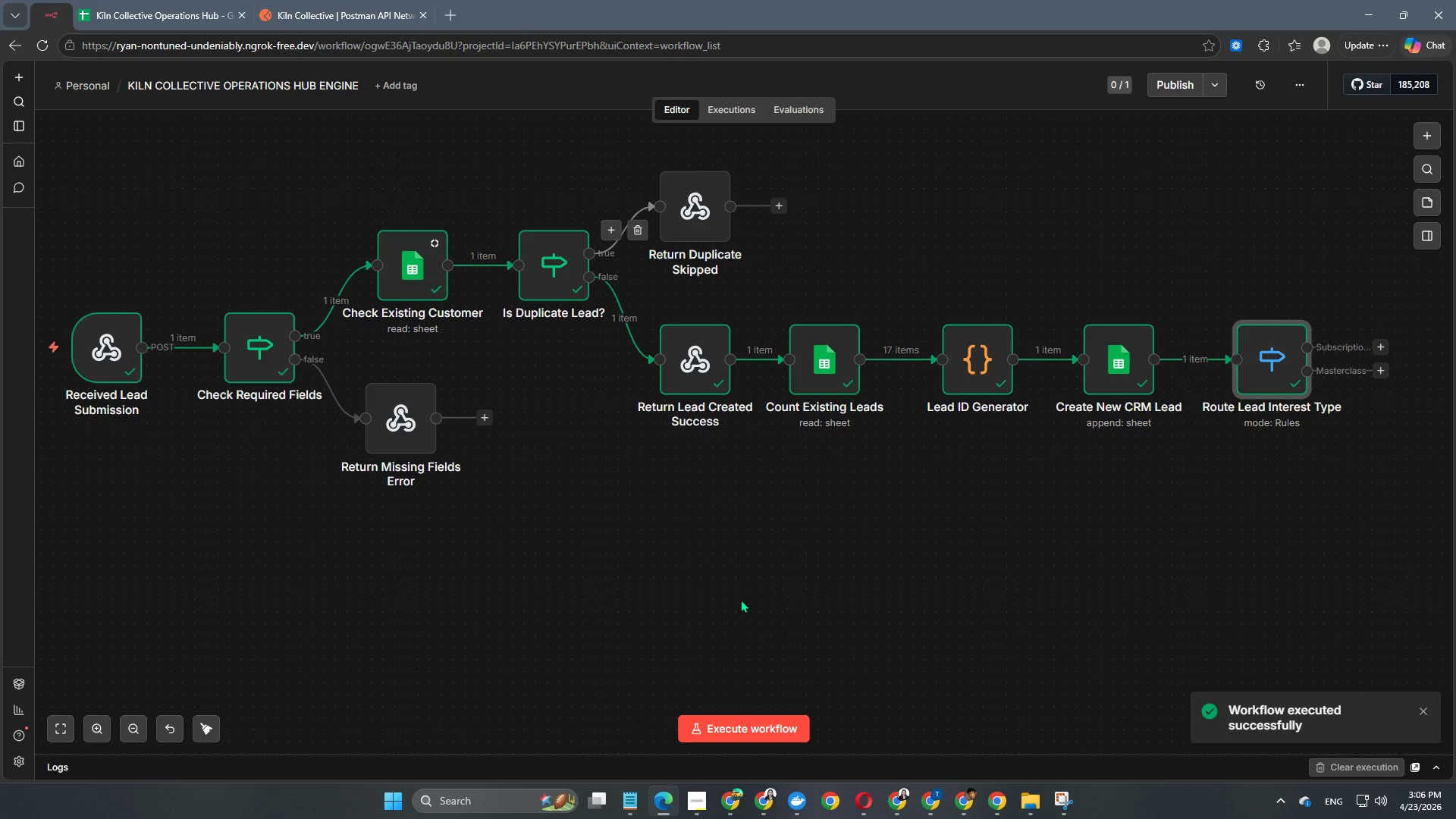 
hold_key(key=Space, duration=1.2)
 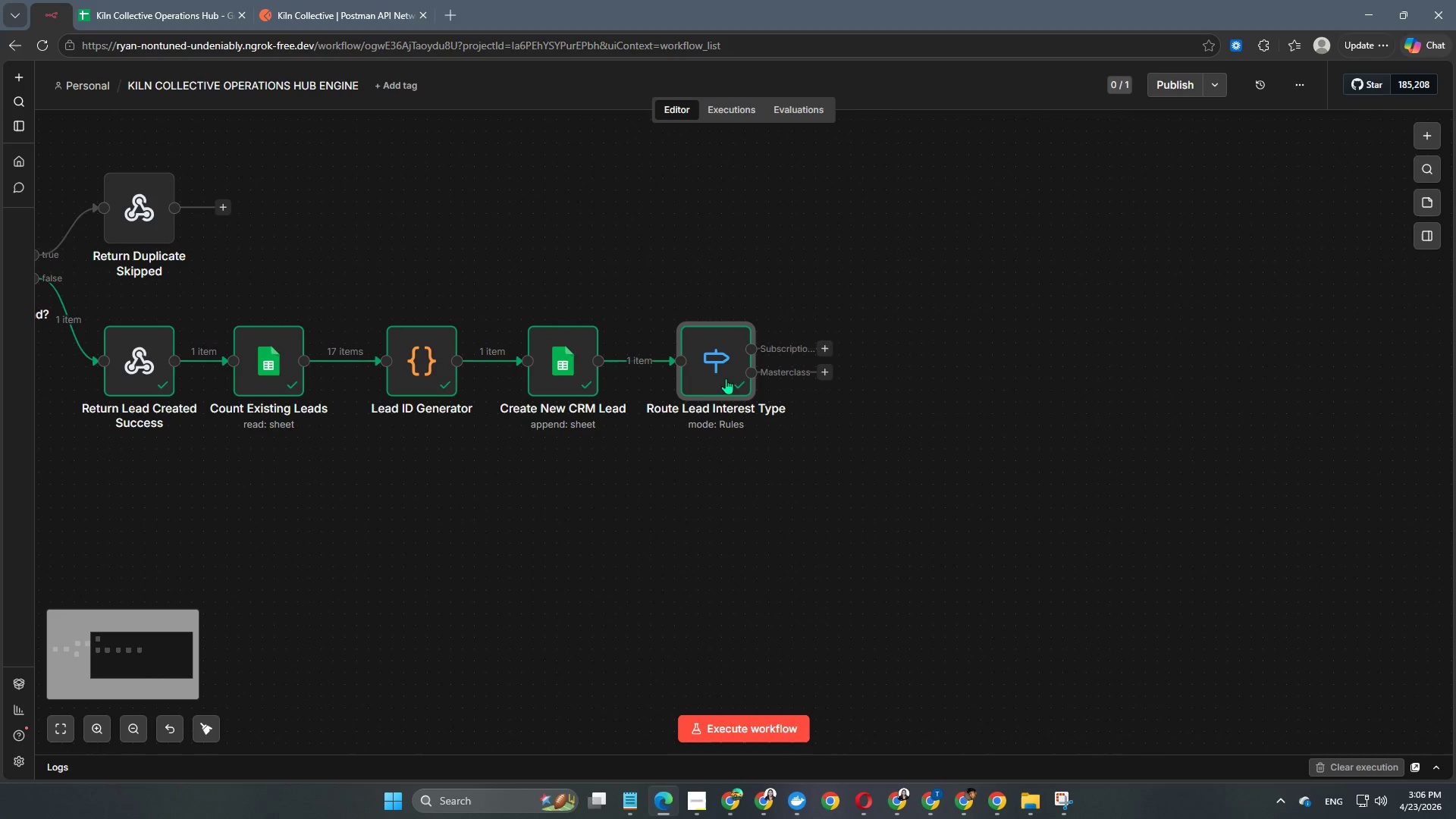 
left_click_drag(start_coordinate=[896, 570], to_coordinate=[340, 572])
 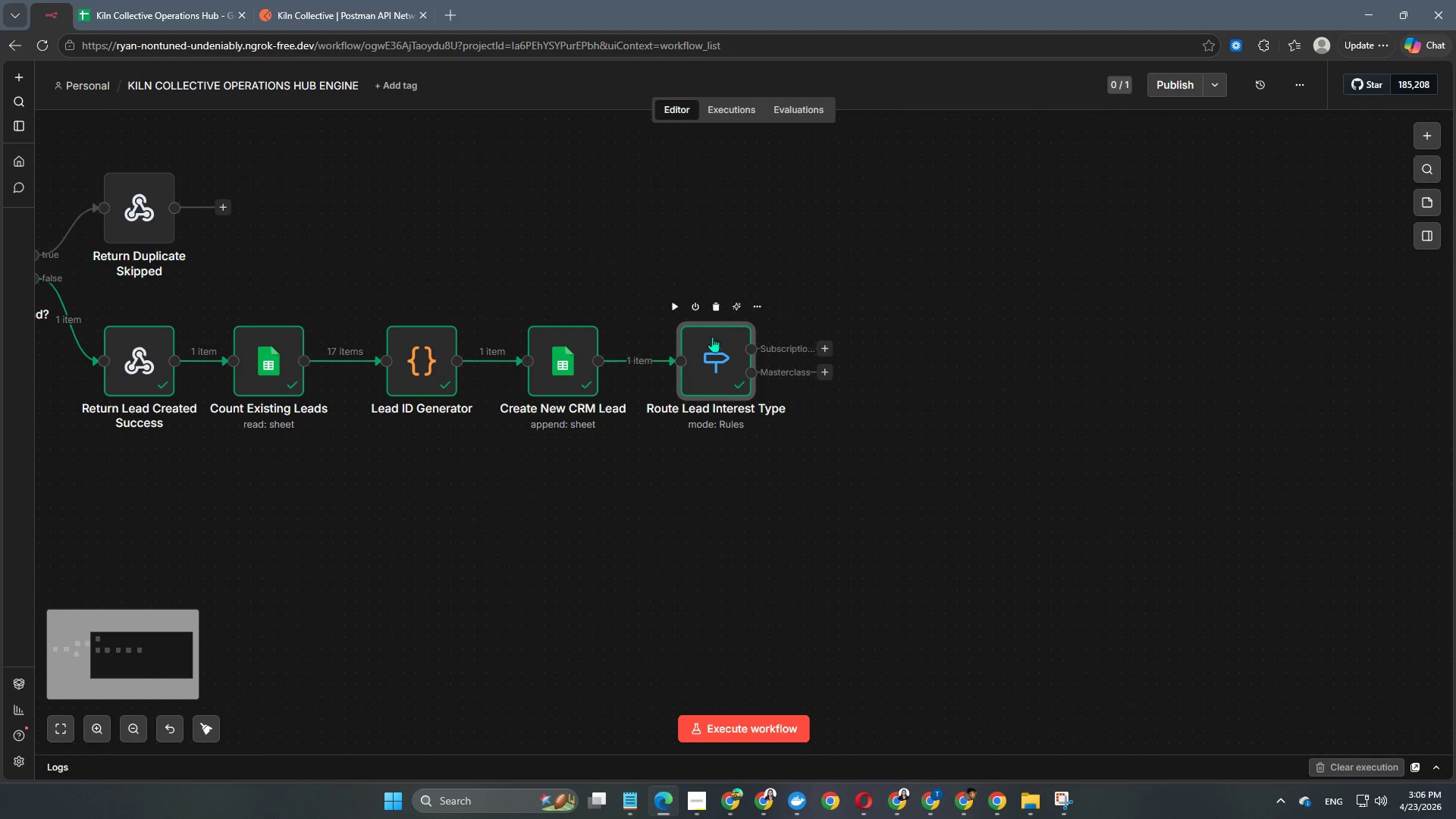 
double_click([712, 337])
 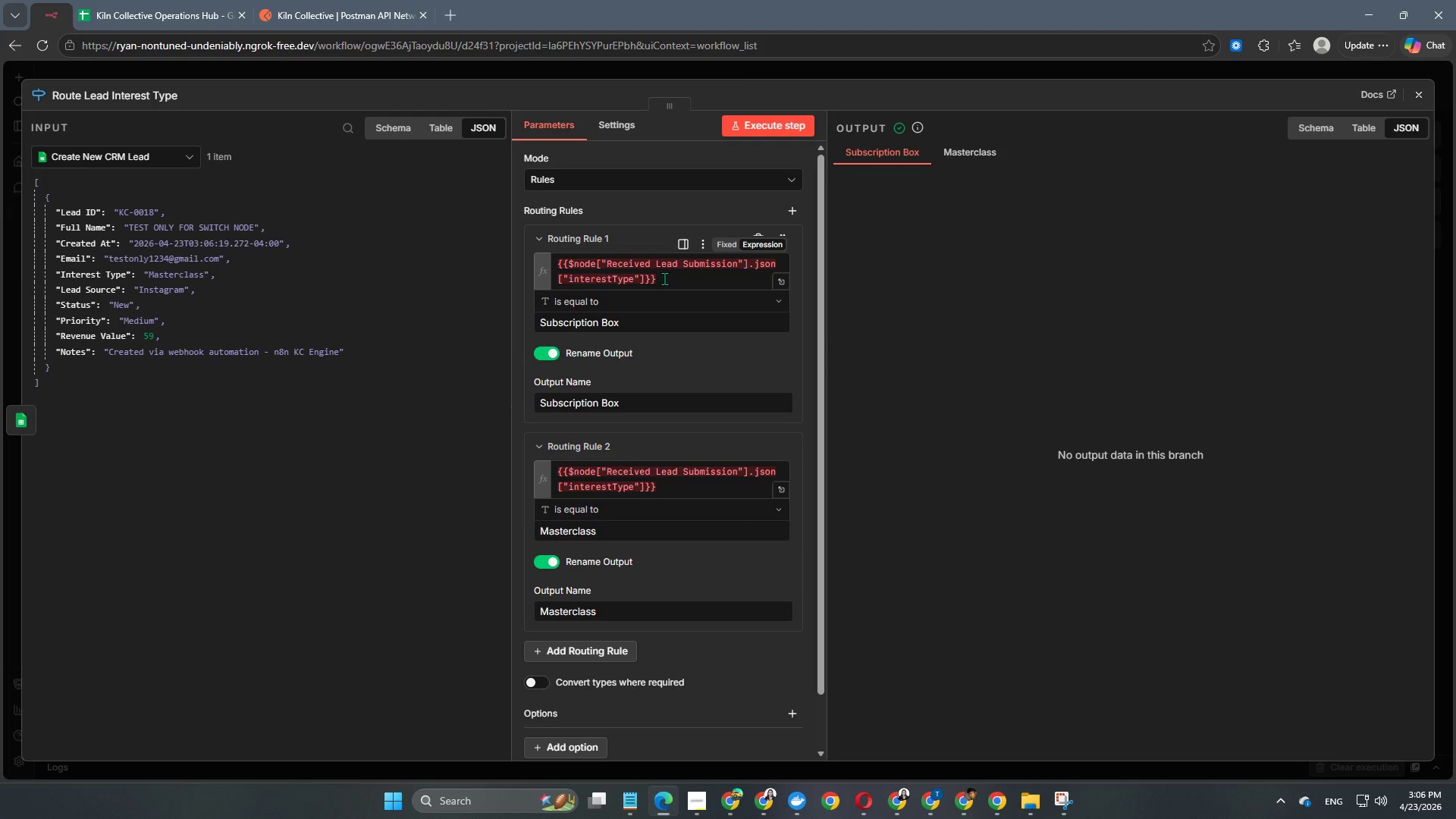 
left_click_drag(start_coordinate=[665, 278], to_coordinate=[550, 265])
 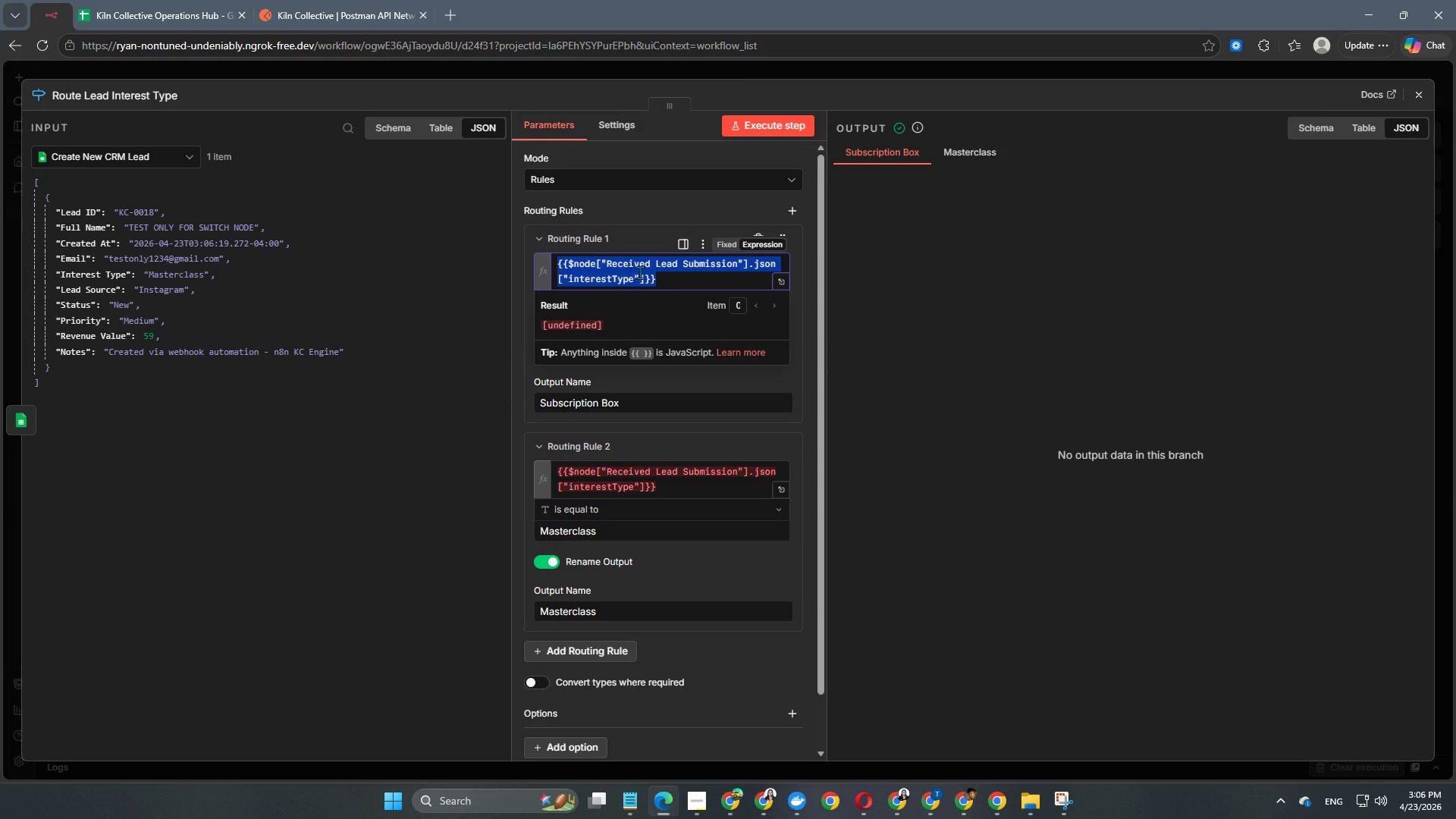 
left_click([640, 272])
 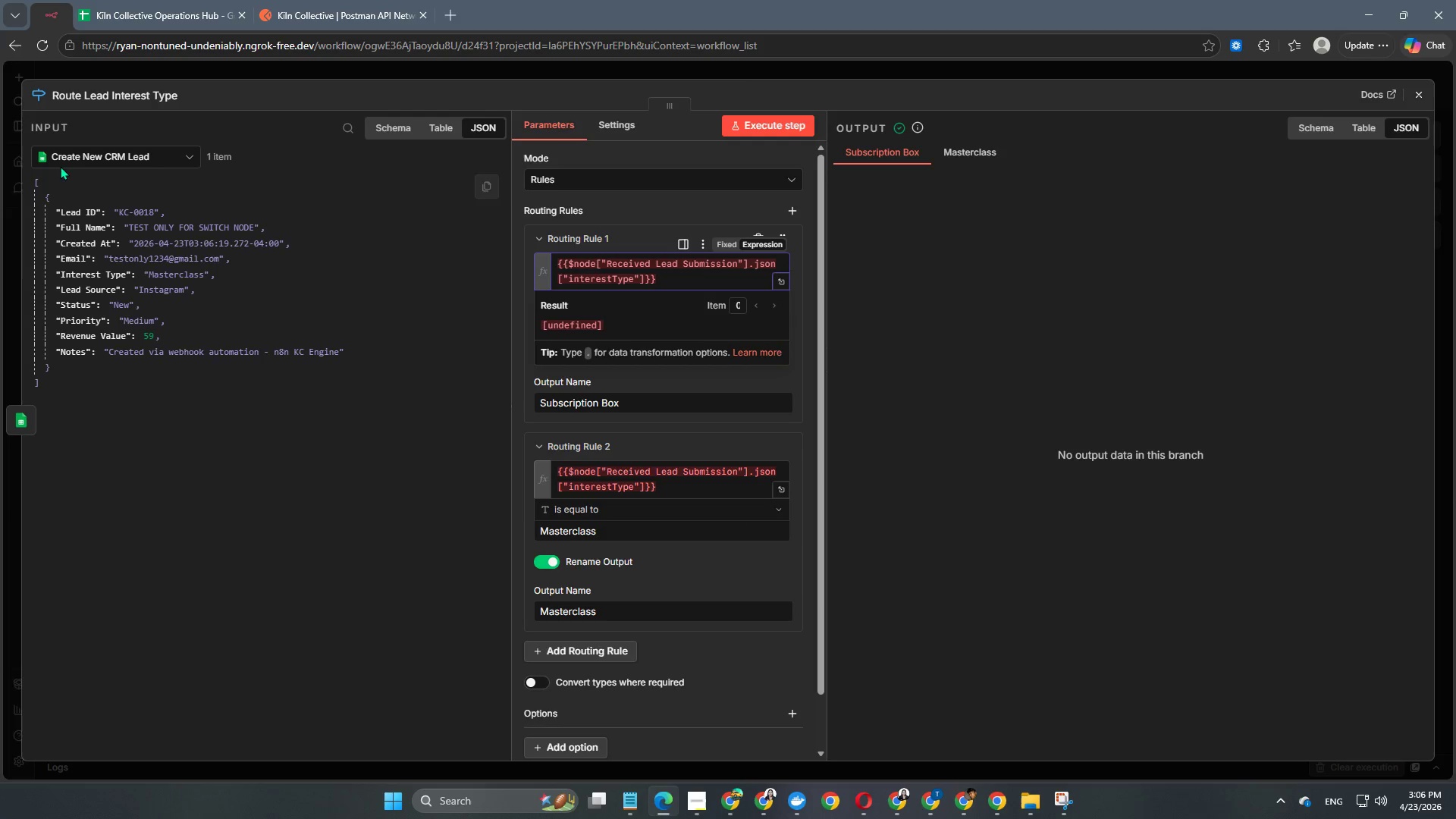 
left_click([82, 157])
 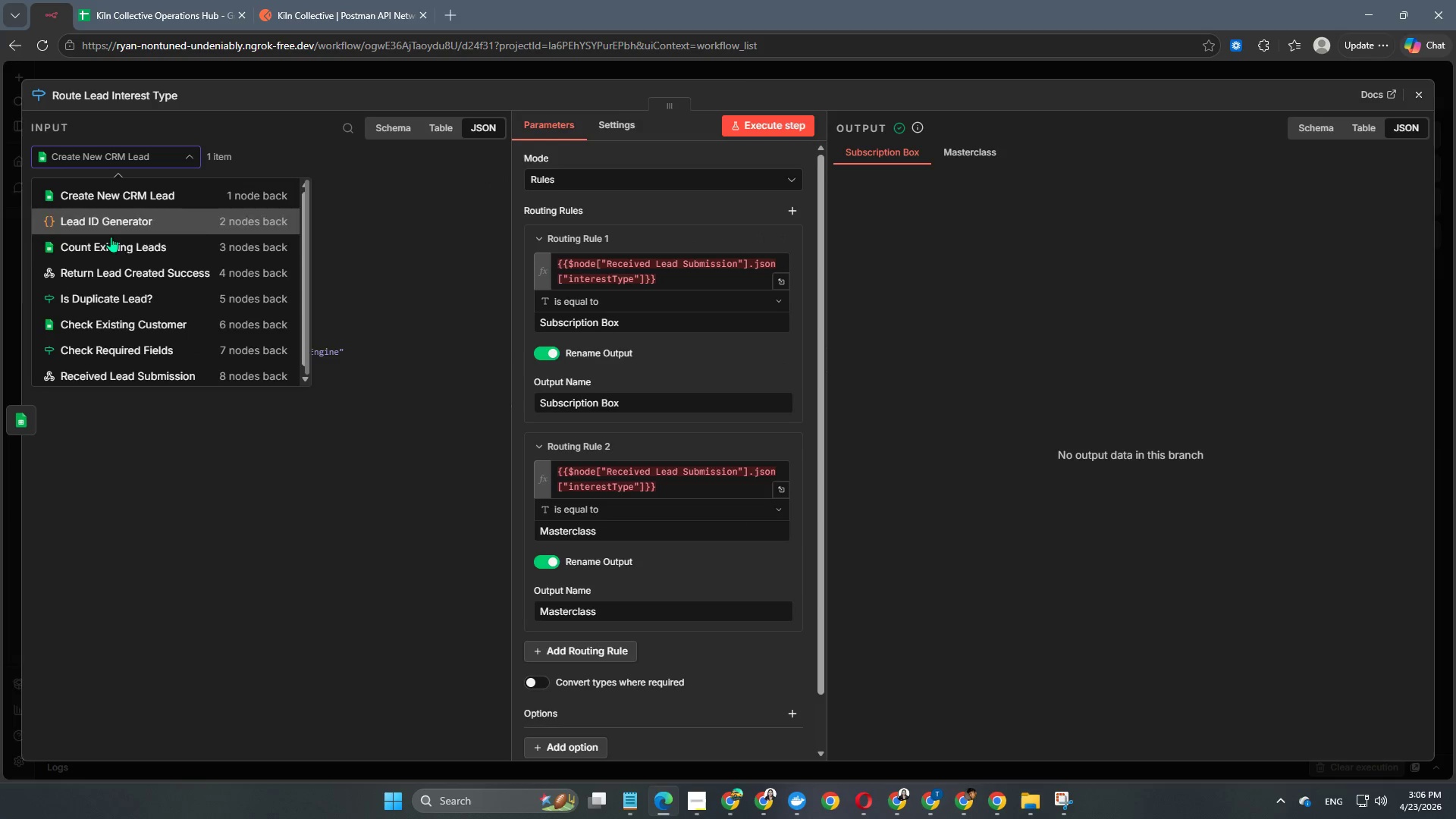 
scroll: coordinate [133, 328], scroll_direction: down, amount: 2.0
 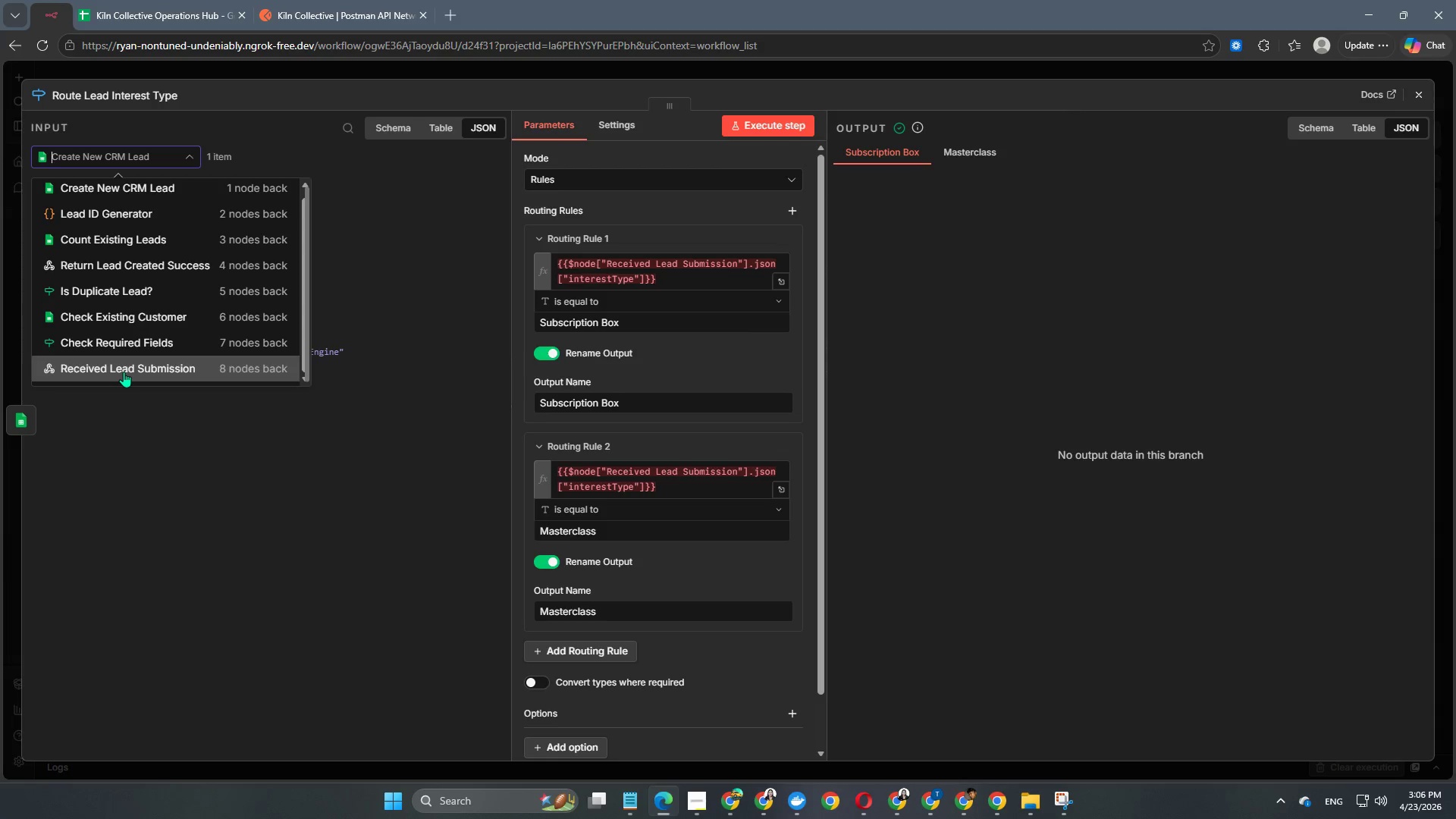 
left_click([159, 461])
 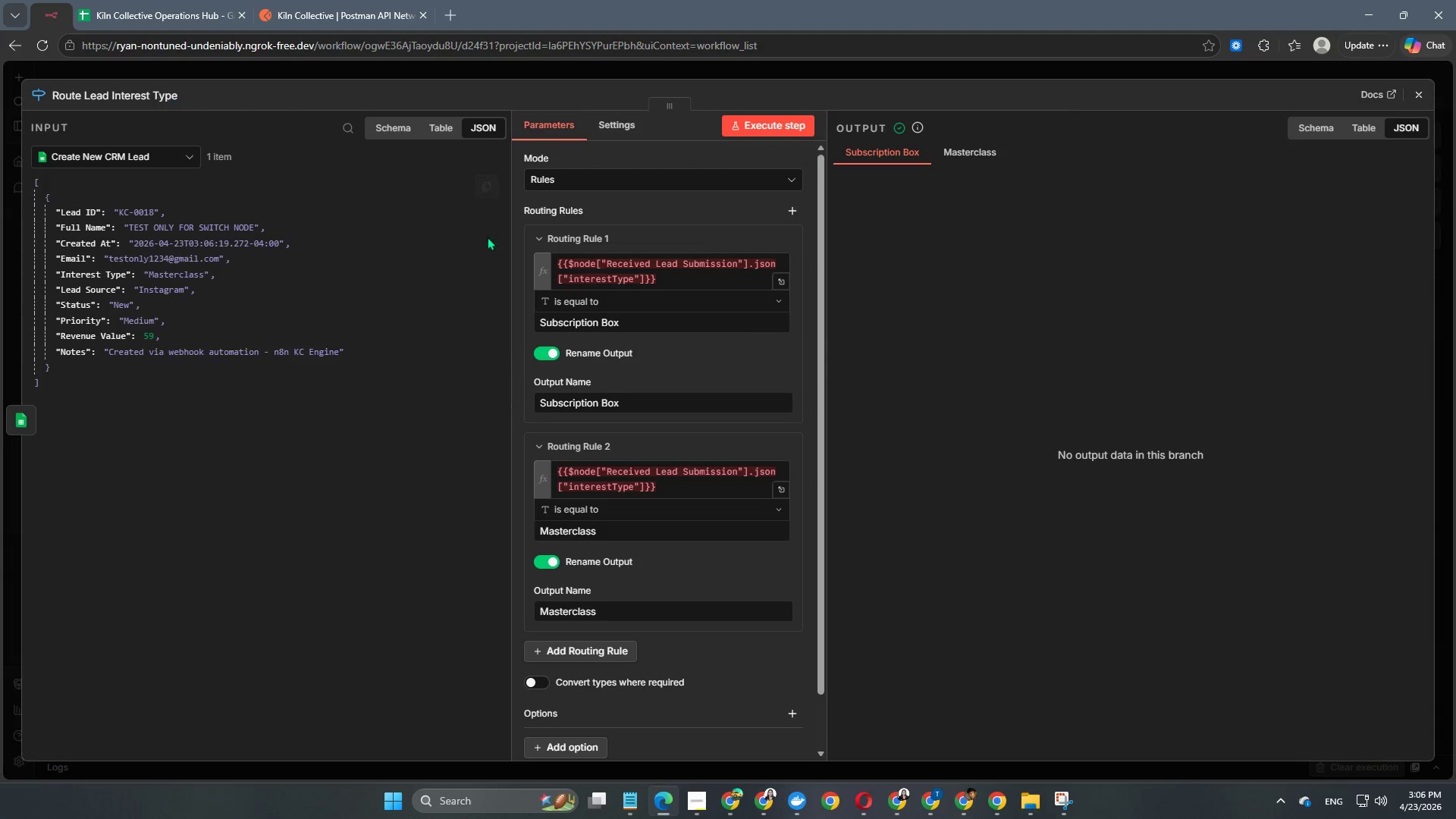 
left_click_drag(start_coordinate=[686, 277], to_coordinate=[524, 267])
 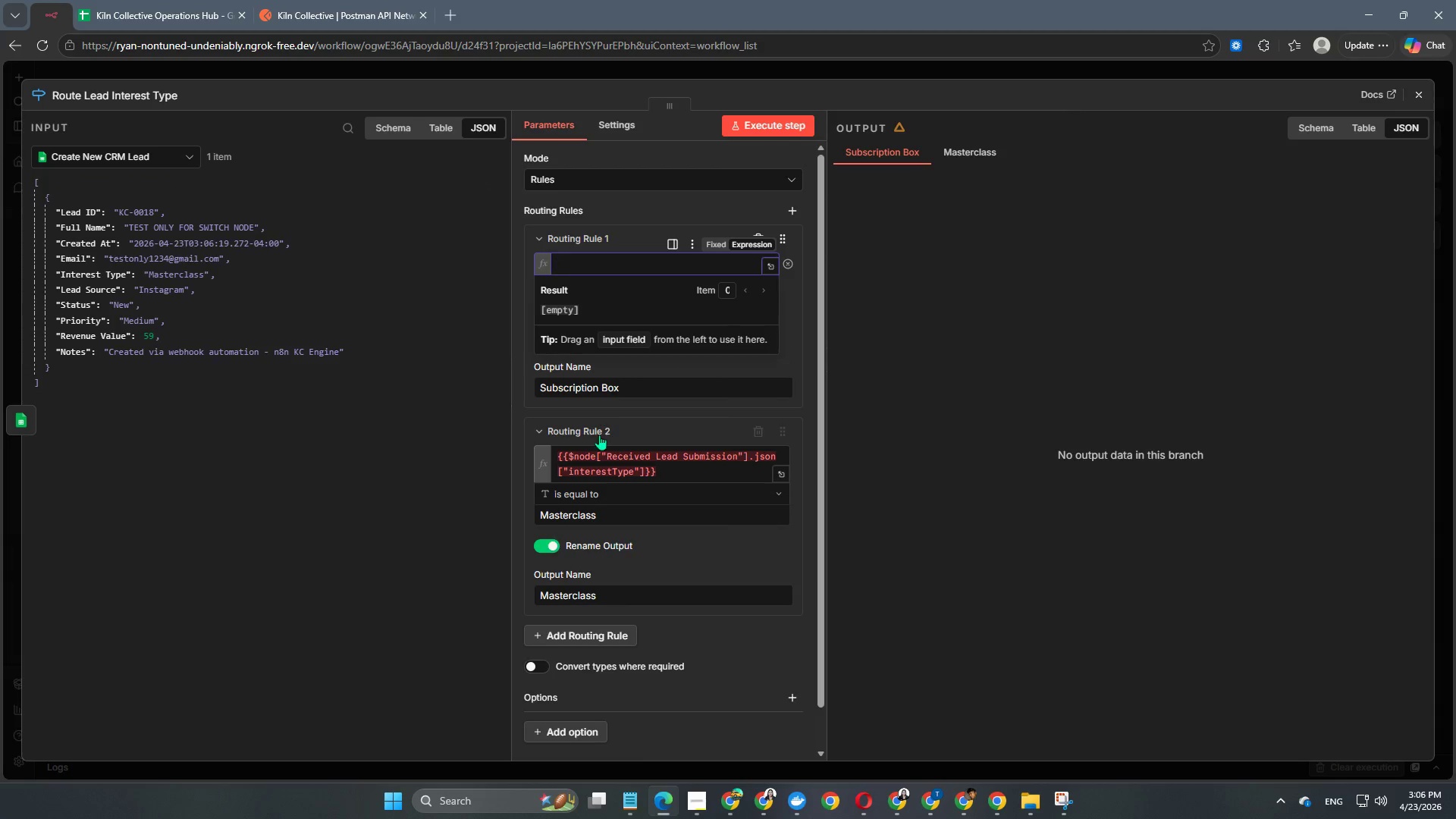 
key(Backspace)
 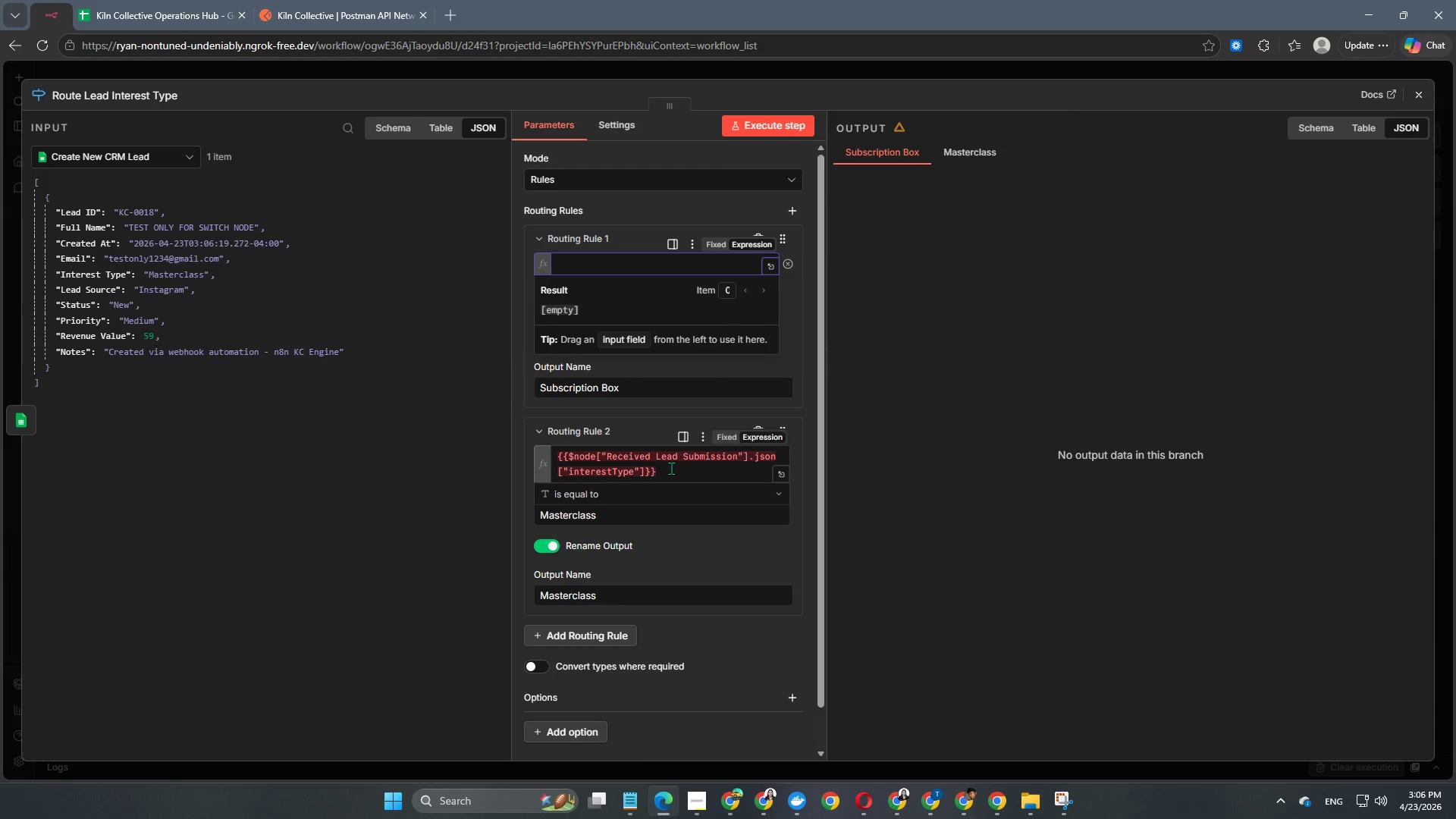 
left_click_drag(start_coordinate=[671, 468], to_coordinate=[528, 451])
 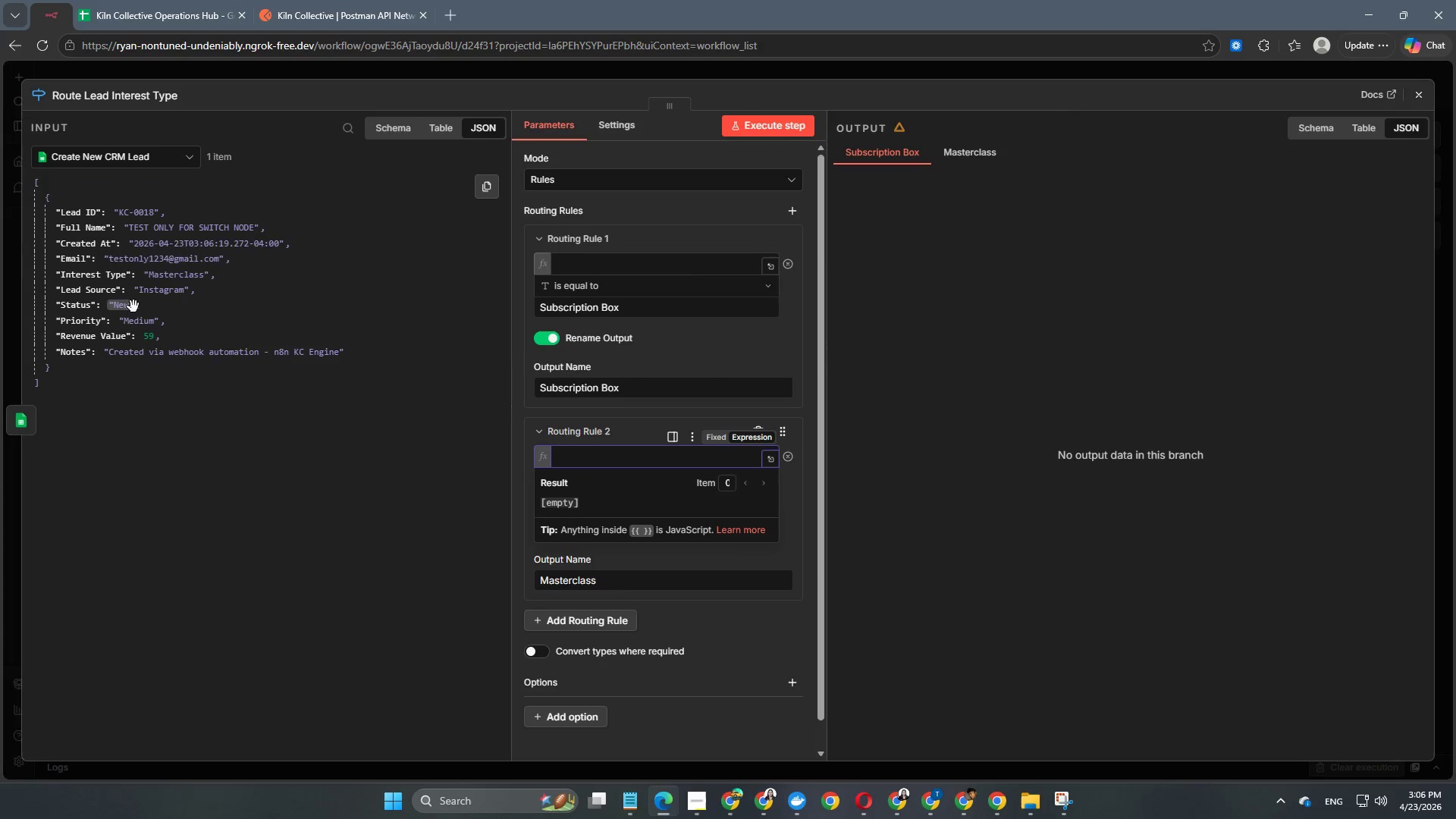 
key(Backspace)
 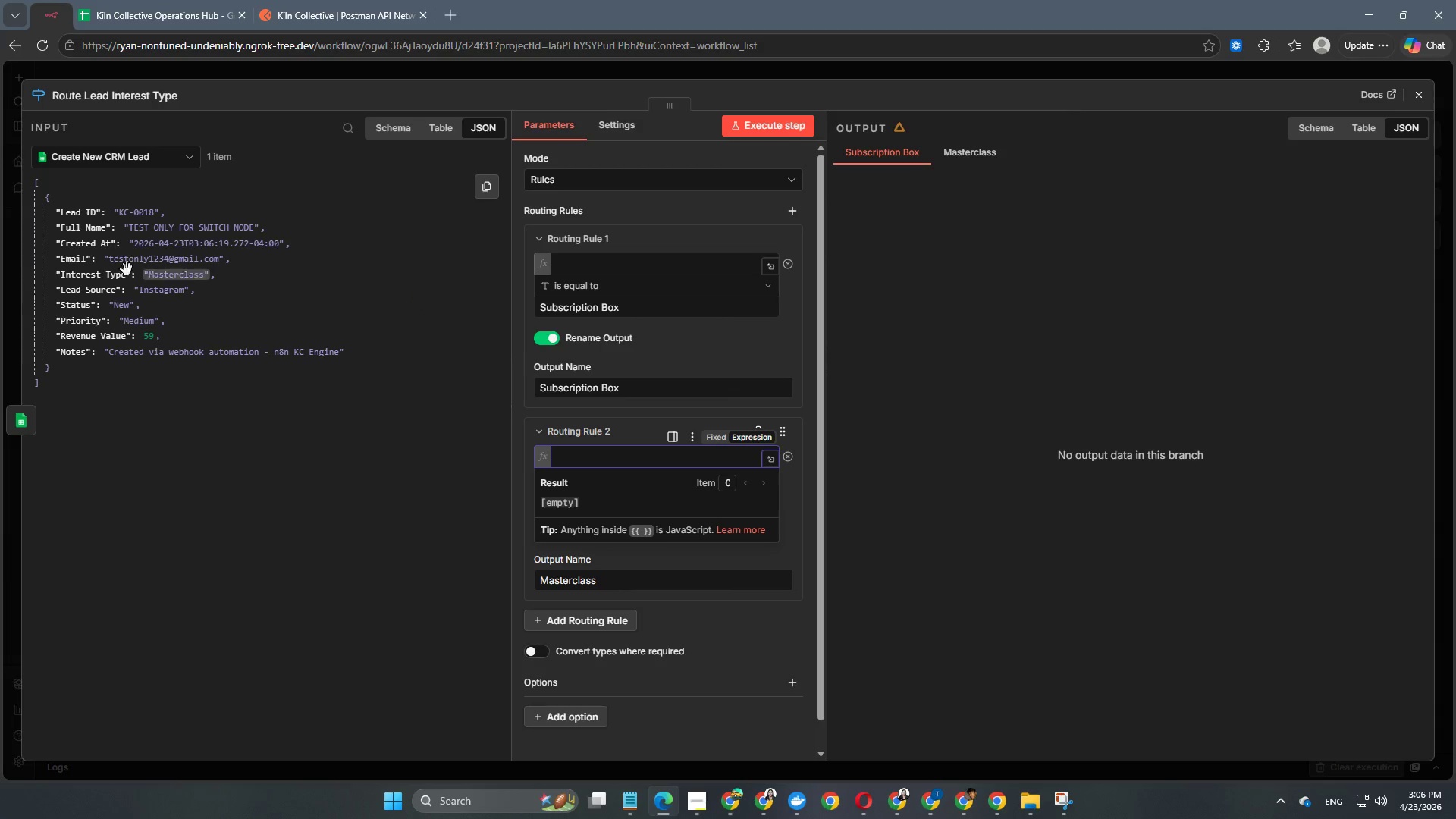 
left_click_drag(start_coordinate=[65, 278], to_coordinate=[593, 256])
 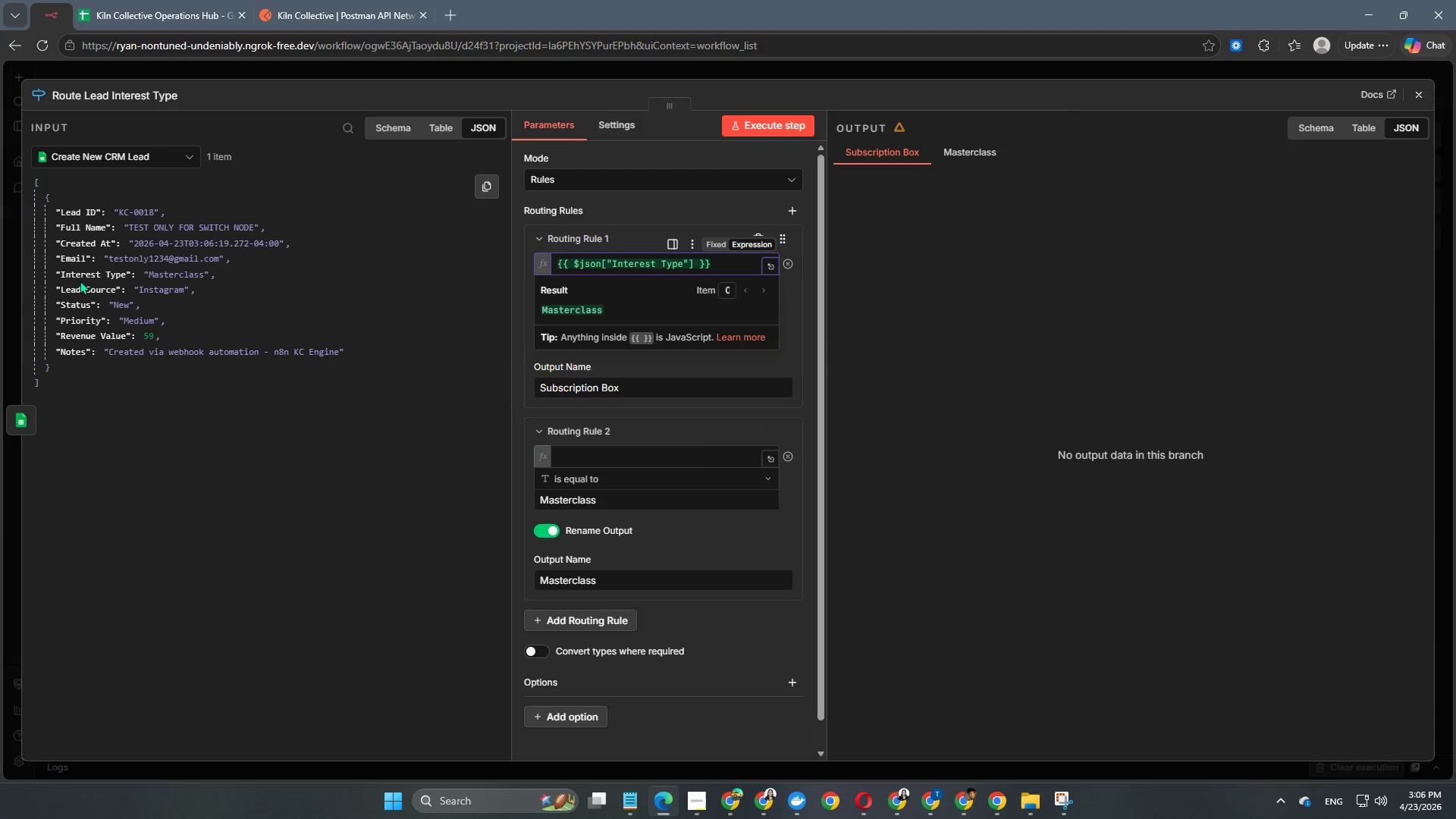 
left_click_drag(start_coordinate=[80, 275], to_coordinate=[608, 454])
 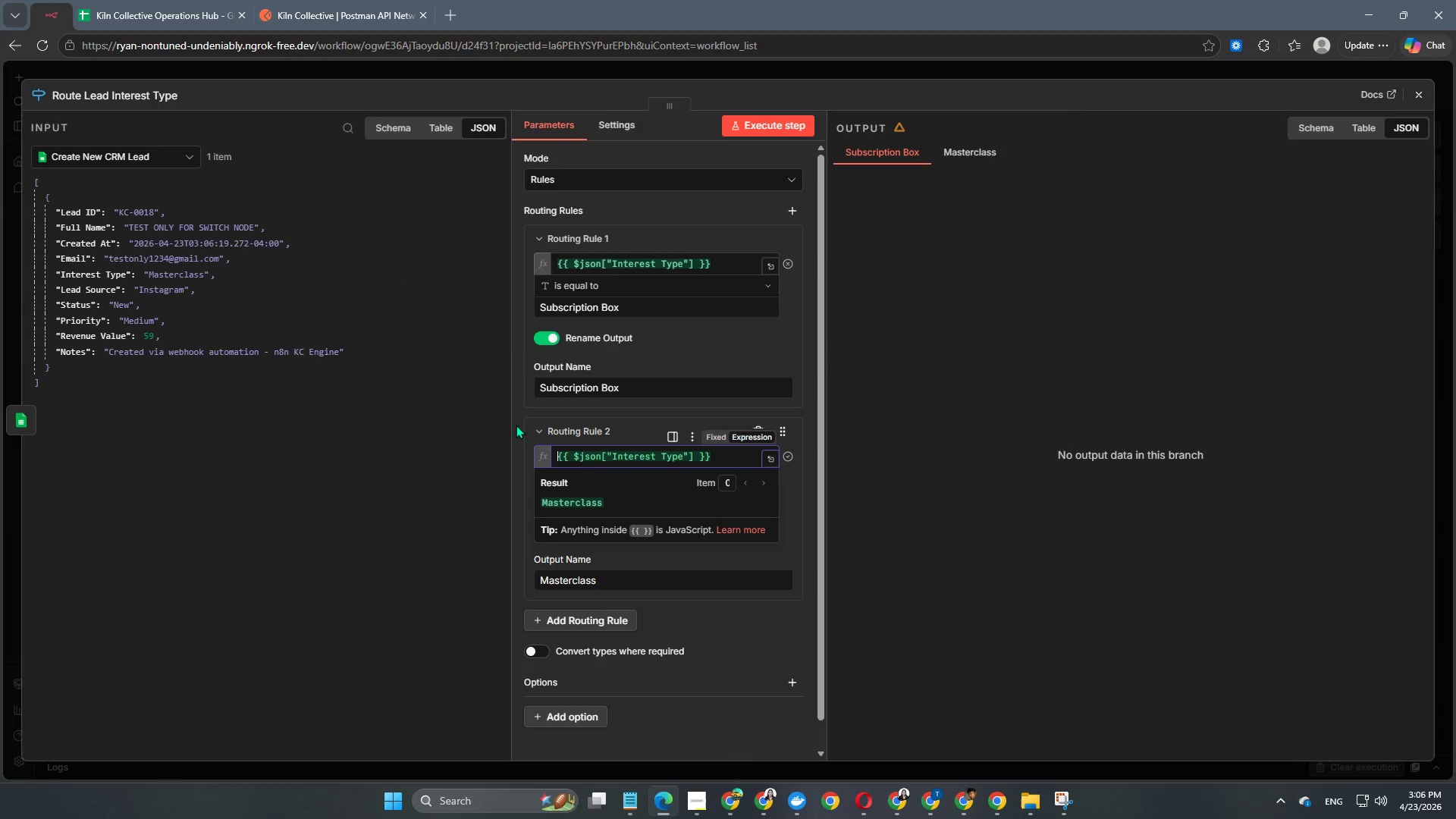 
left_click([516, 422])
 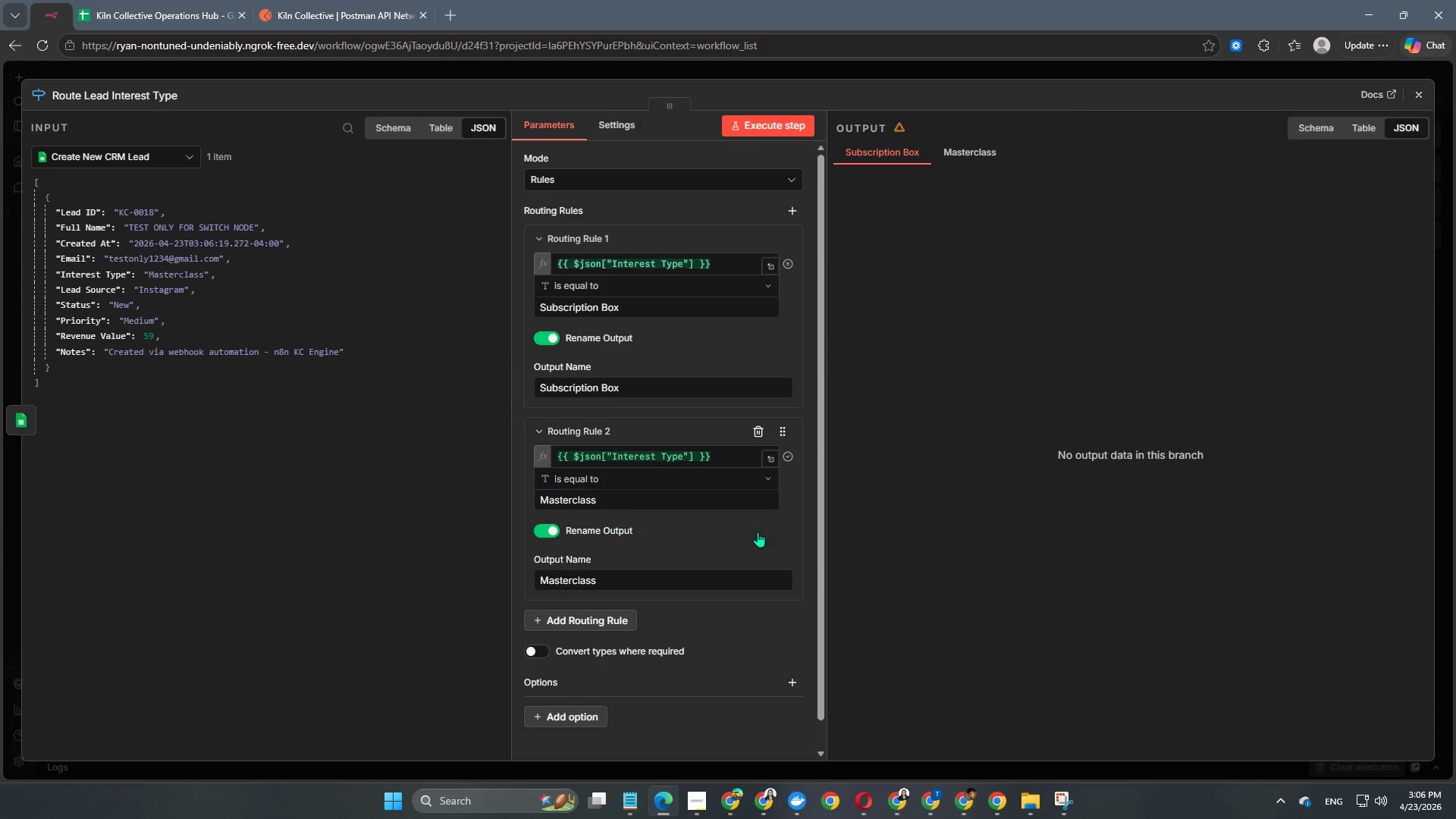 
scroll: coordinate [758, 532], scroll_direction: down, amount: 3.0
 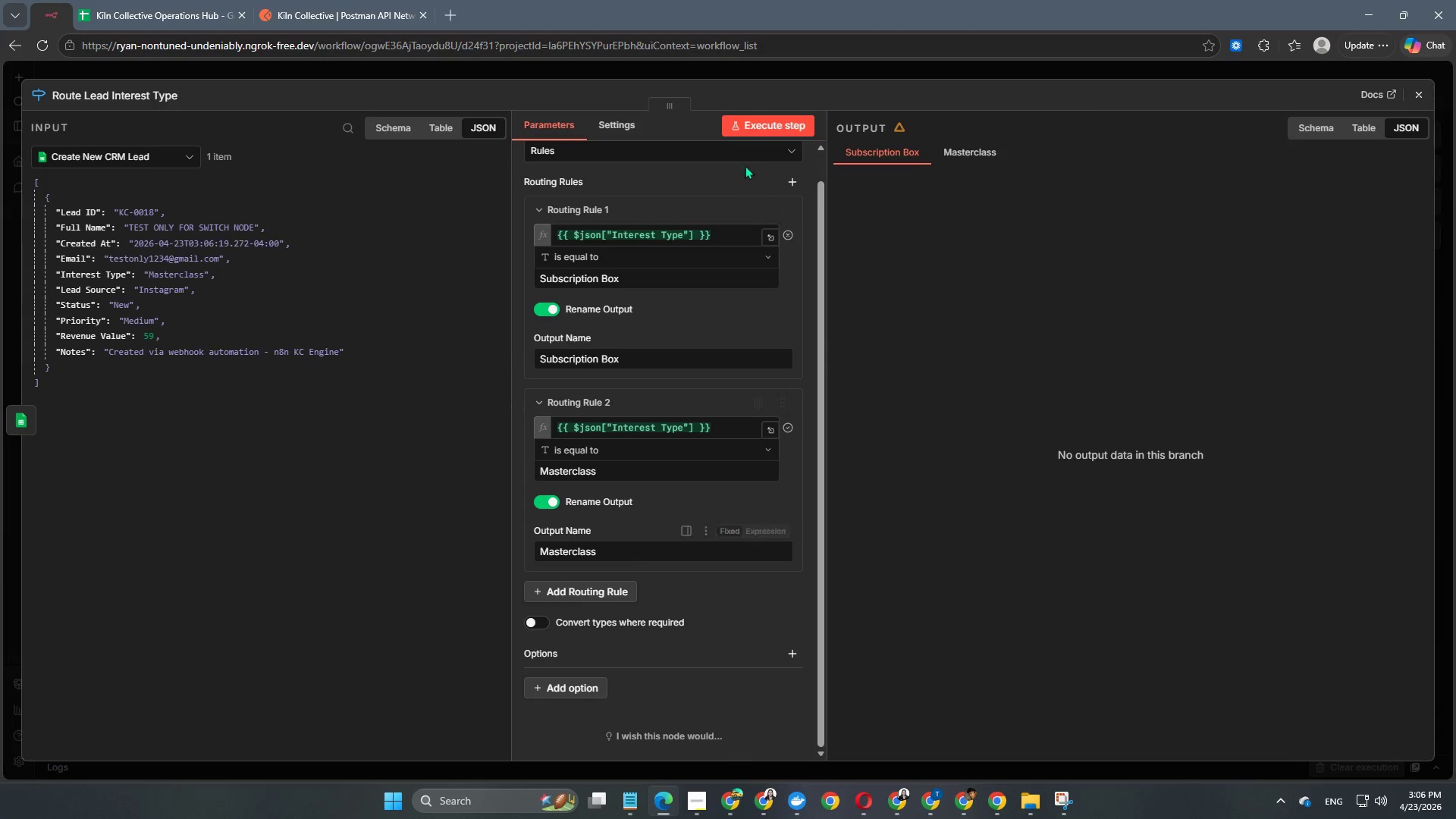 
left_click([764, 116])
 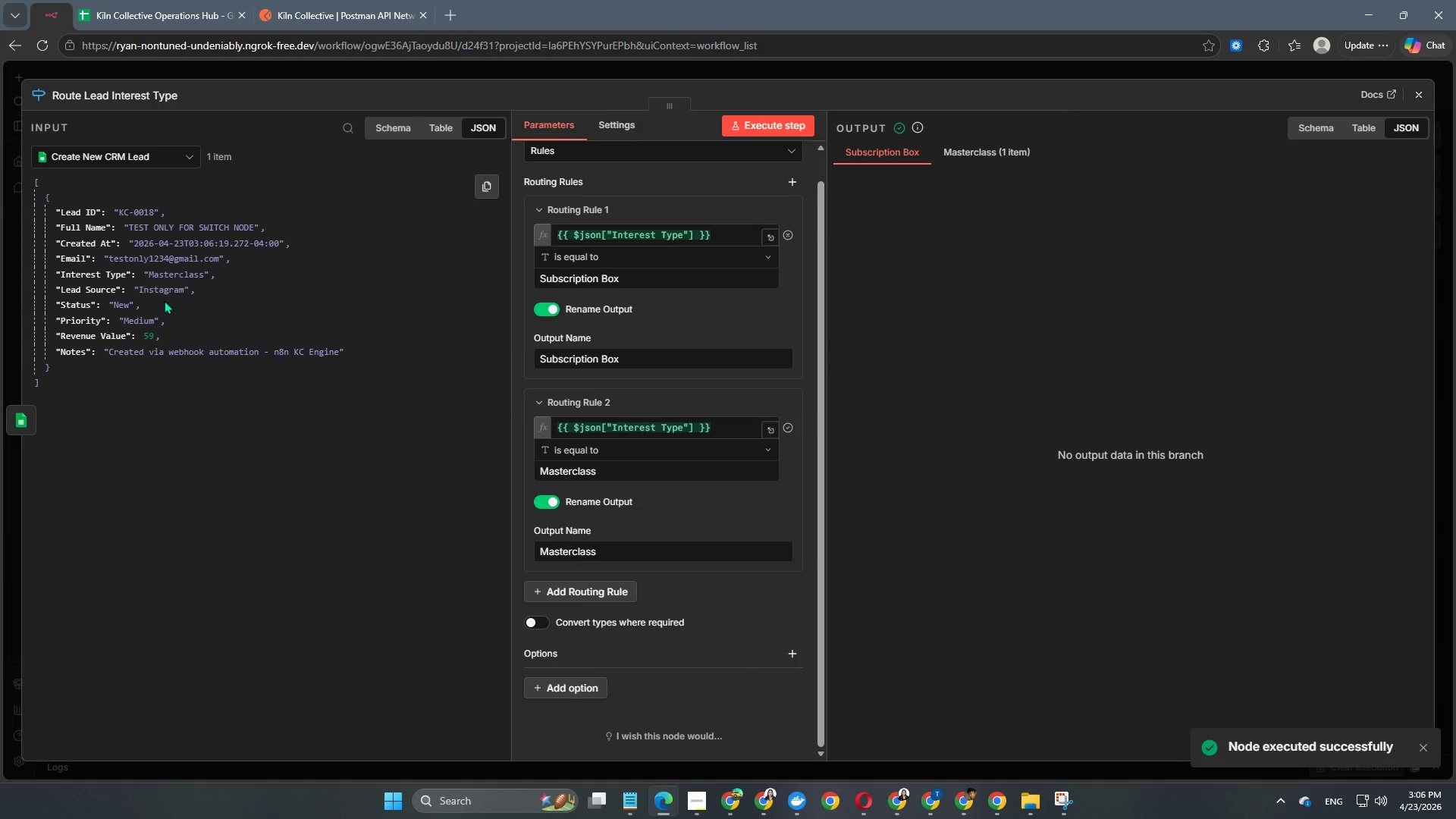 
left_click([1012, 156])
 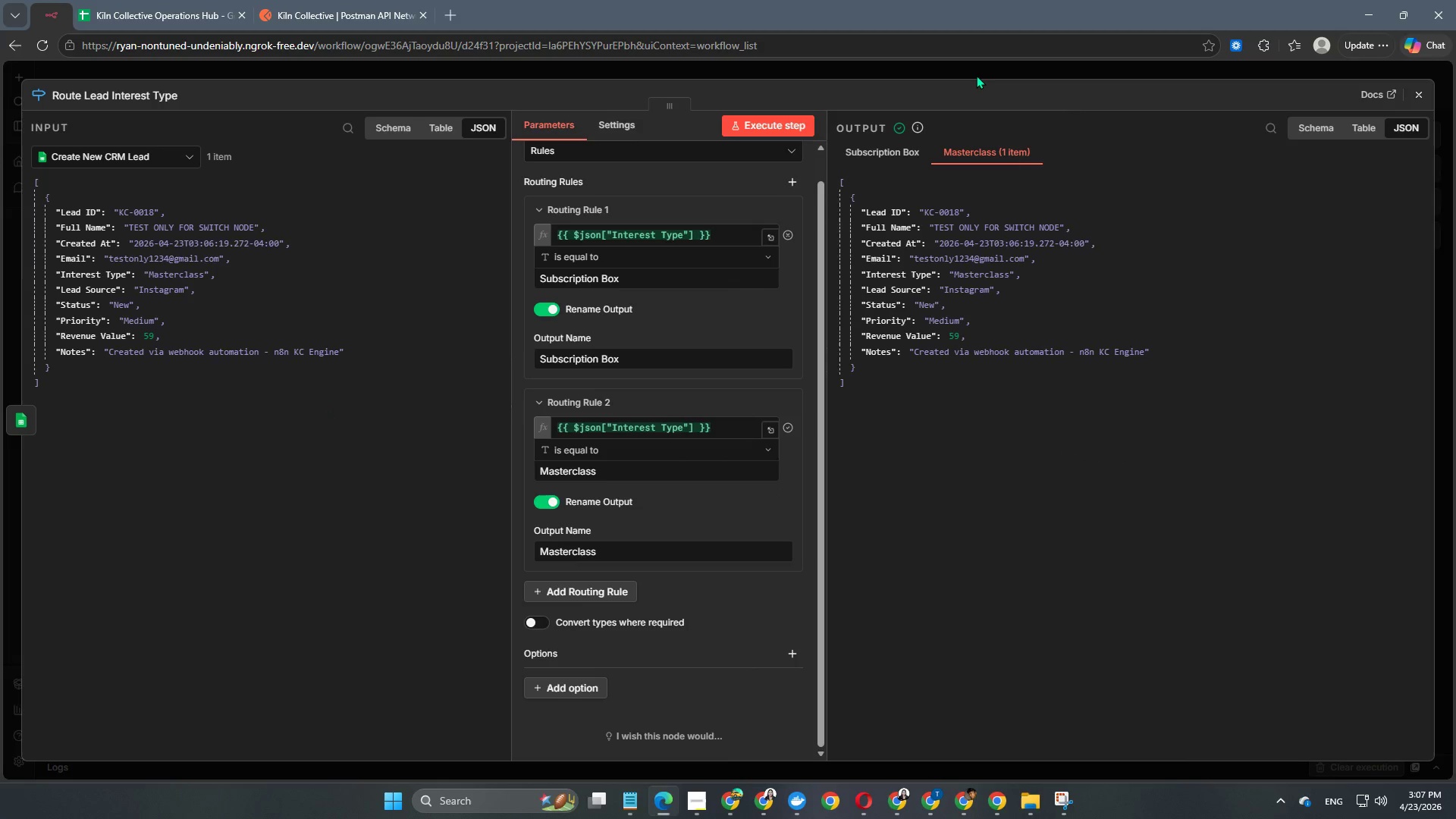 
left_click([976, 74])
 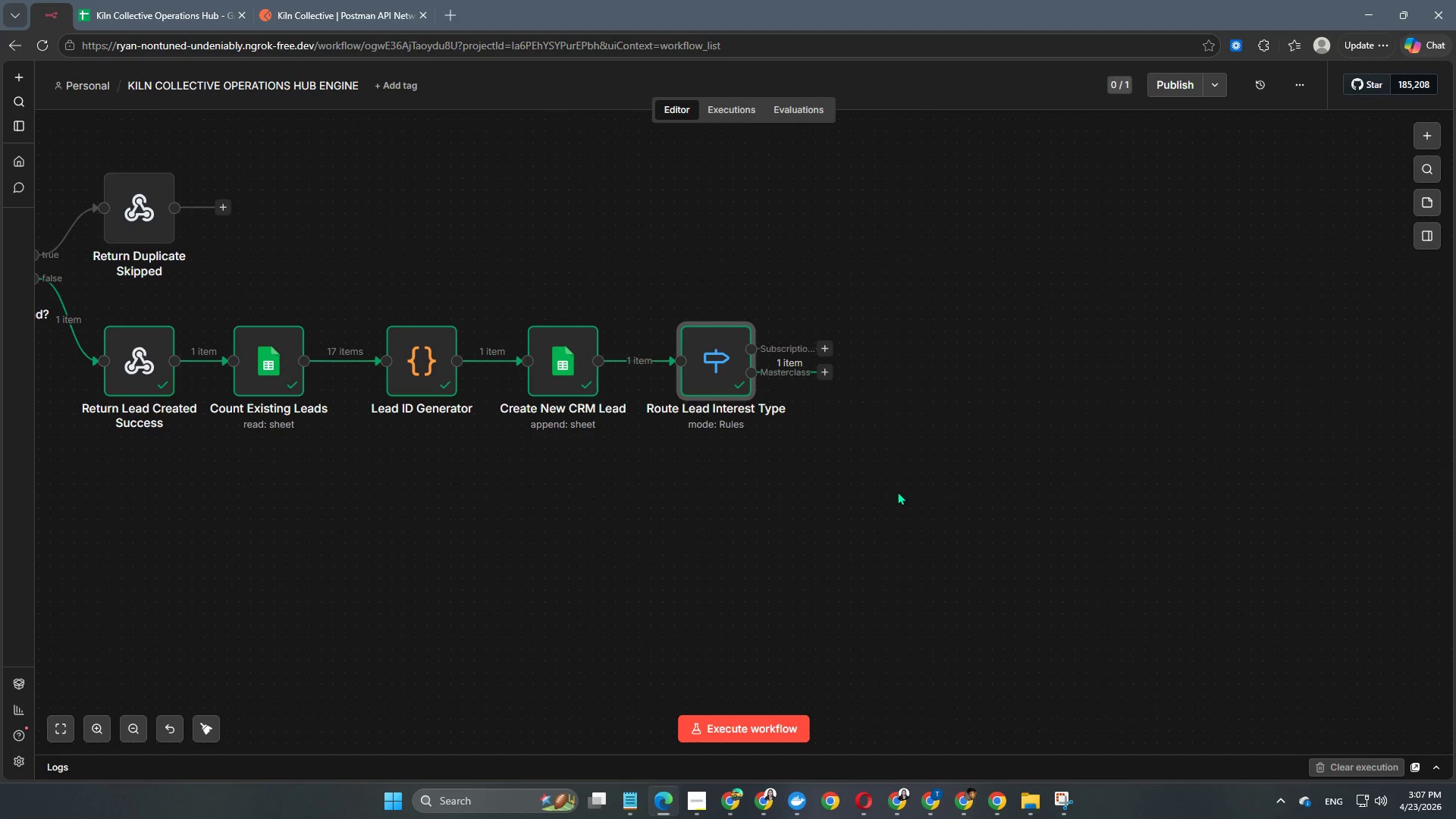 
hold_key(key=Space, duration=1.5)
 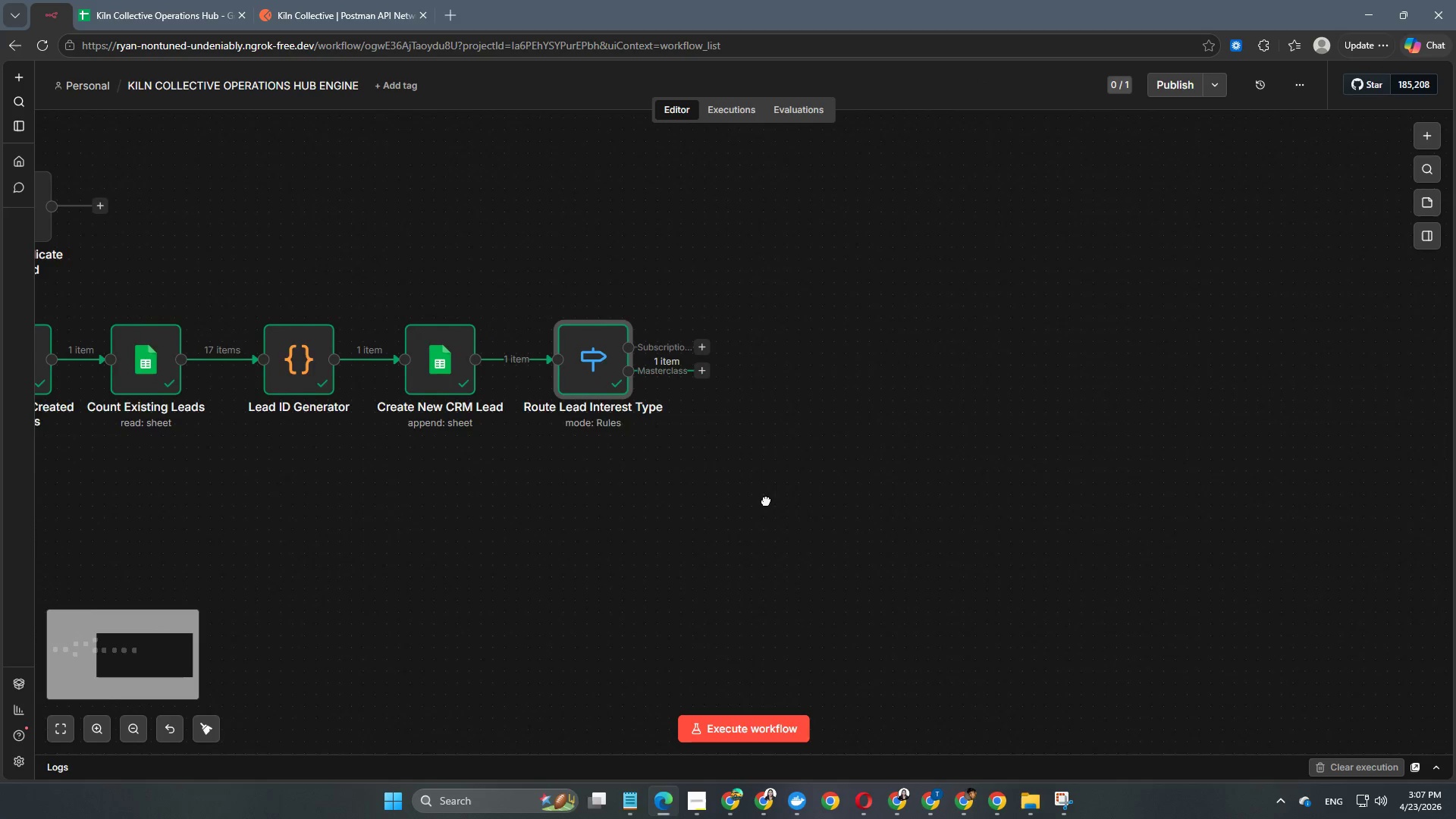 
left_click_drag(start_coordinate=[897, 500], to_coordinate=[578, 457])
 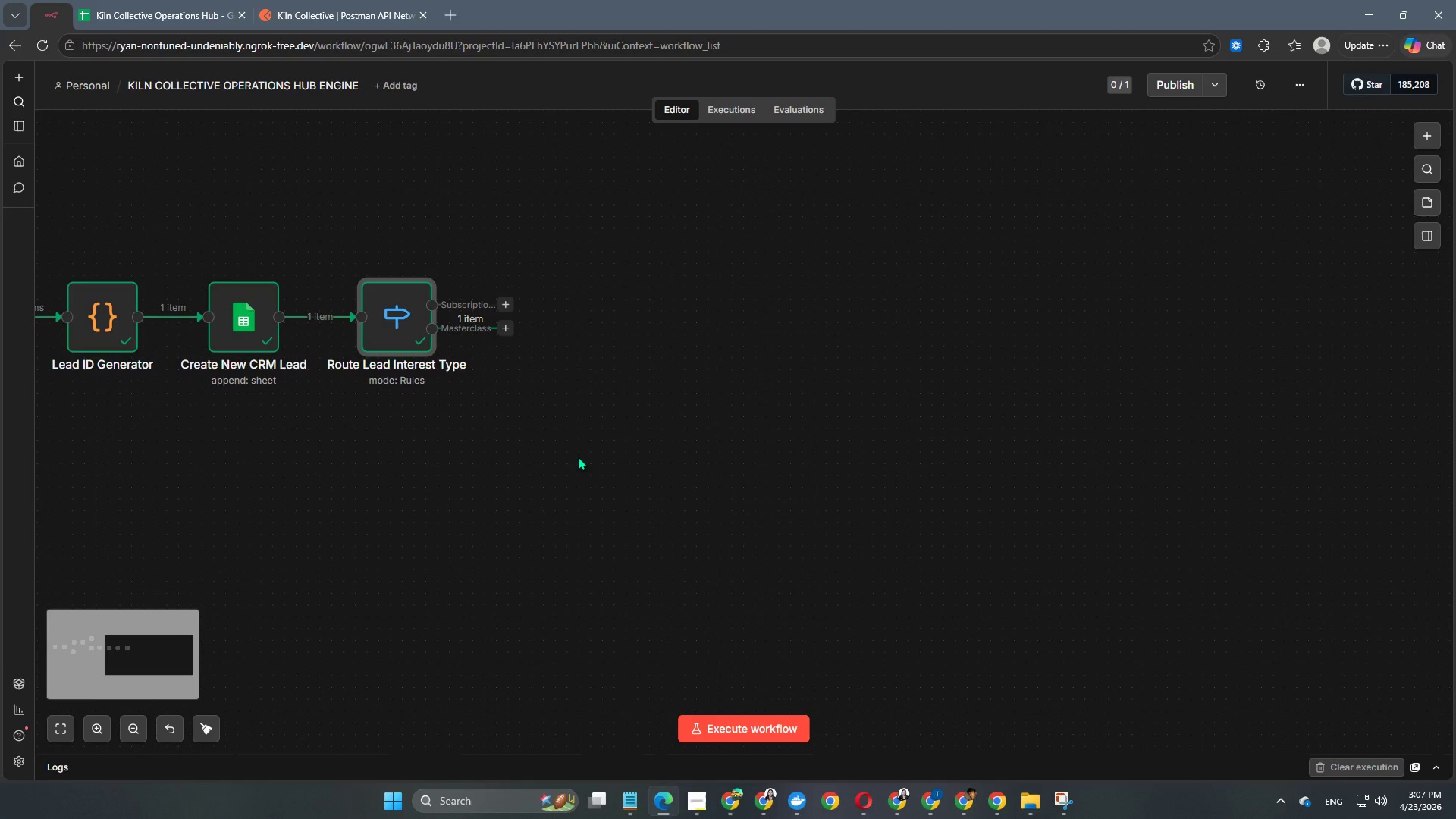 
hold_key(key=Space, duration=1.5)
 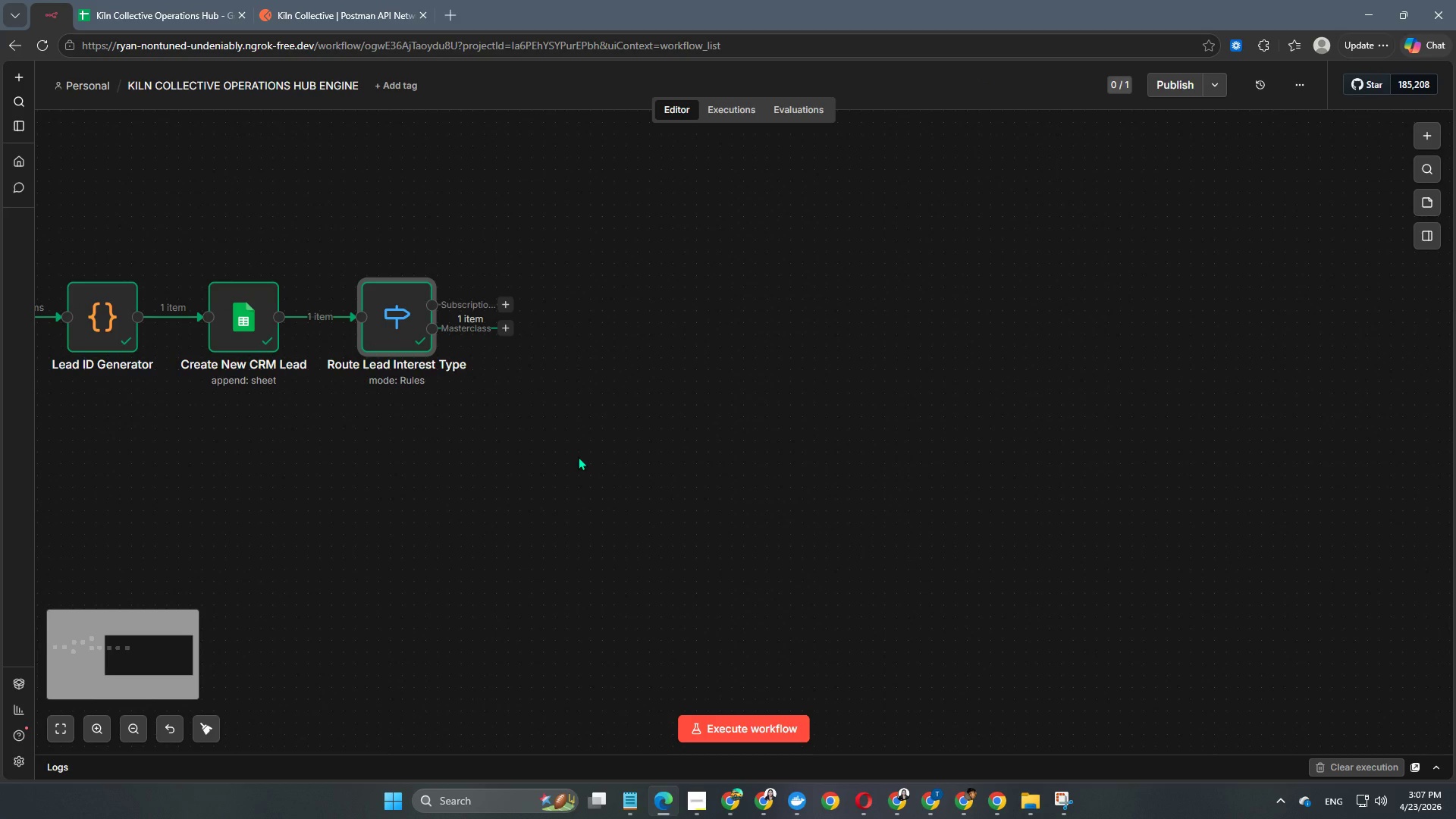 
key(Space)
 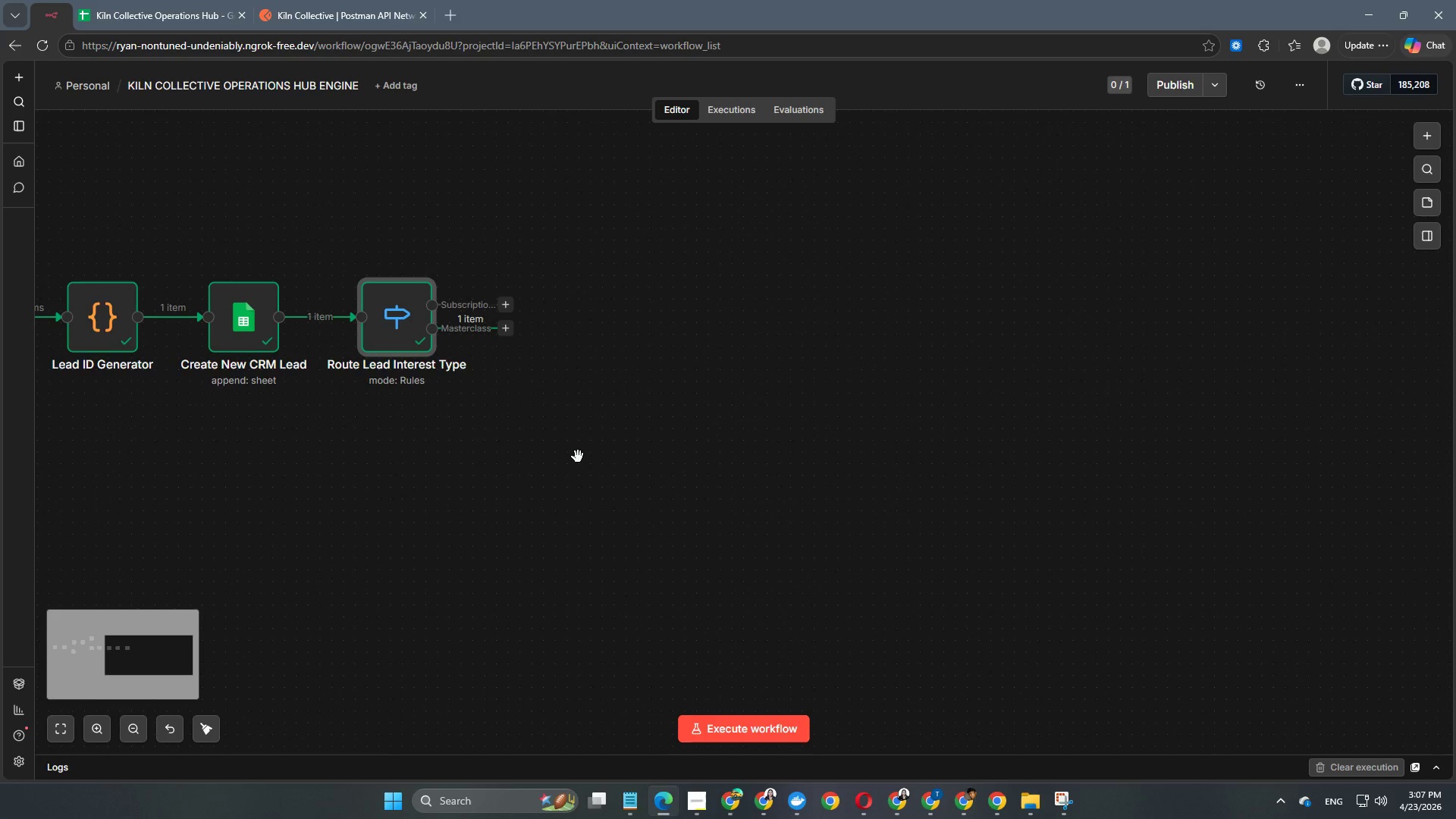 
key(Space)
 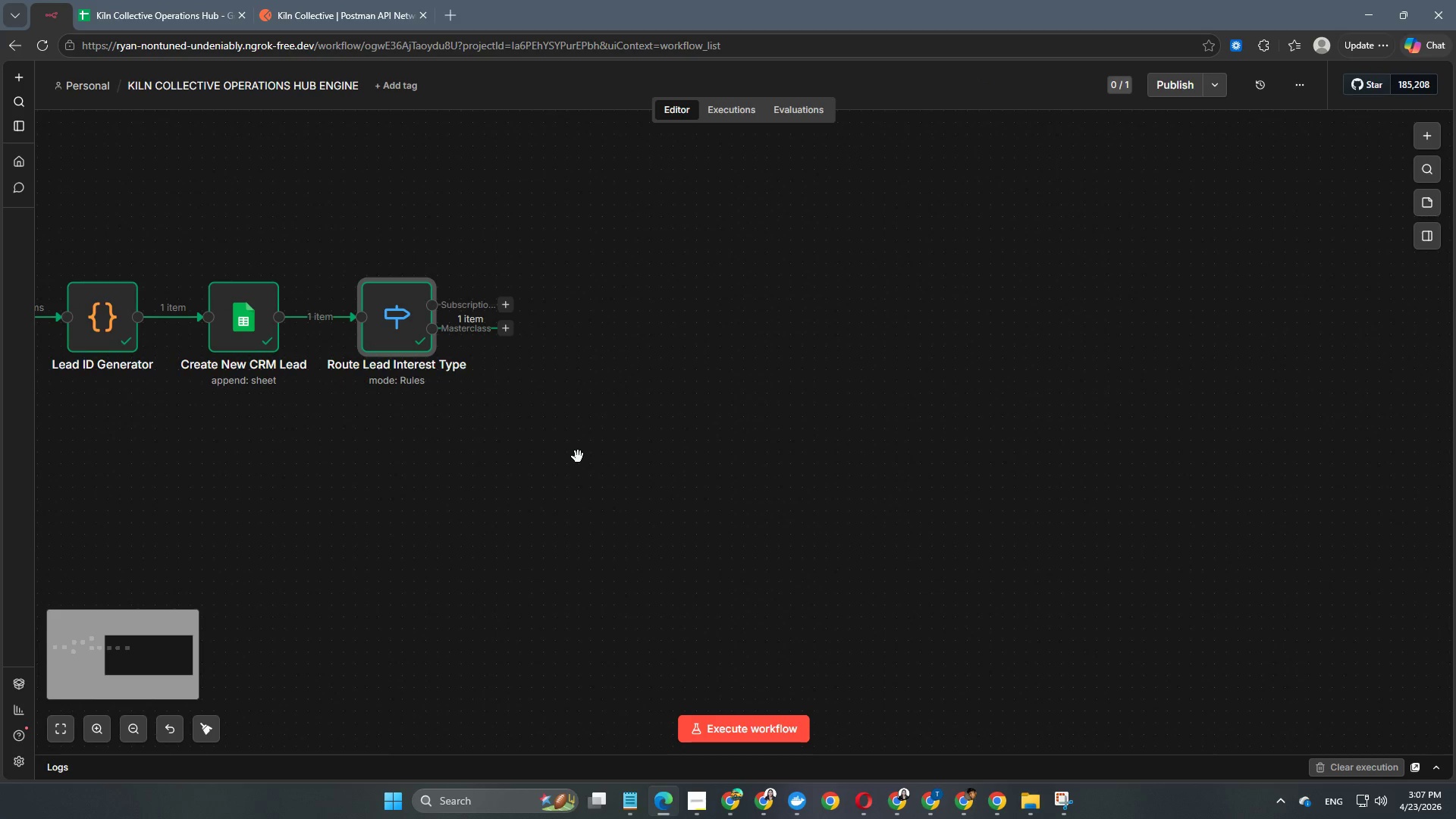 
key(Space)
 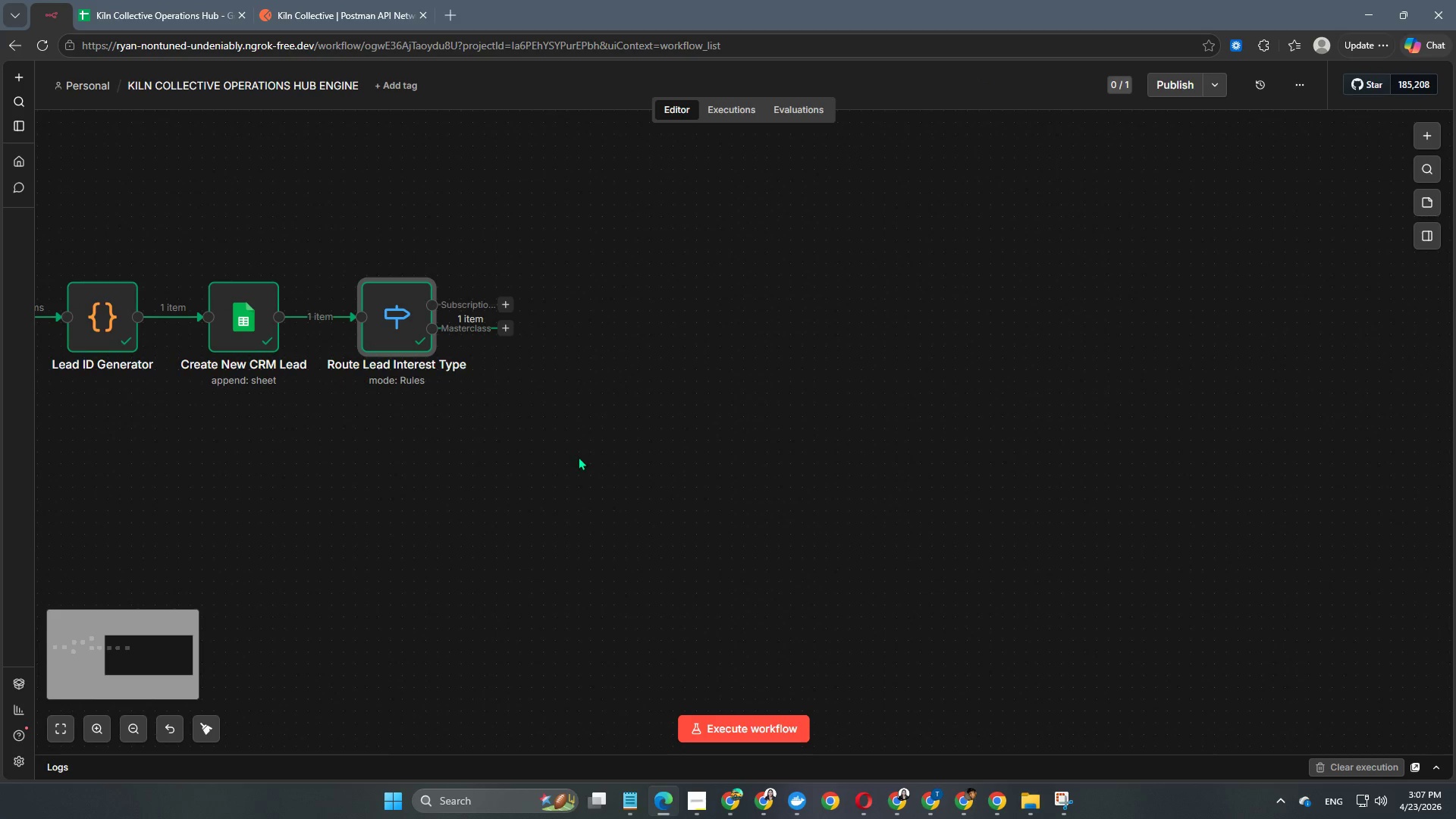 
wait(6.84)
 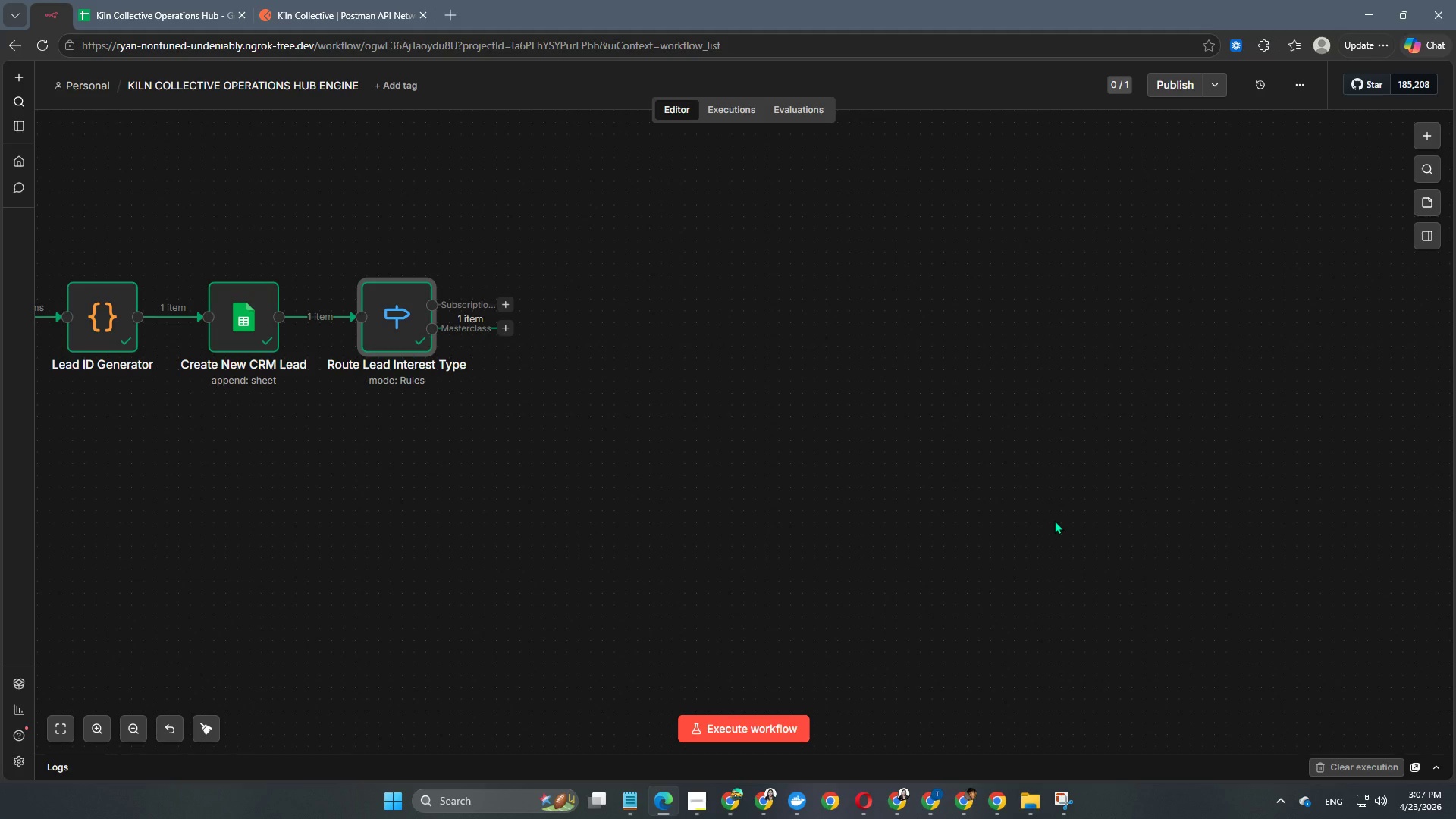 
double_click([381, 307])
 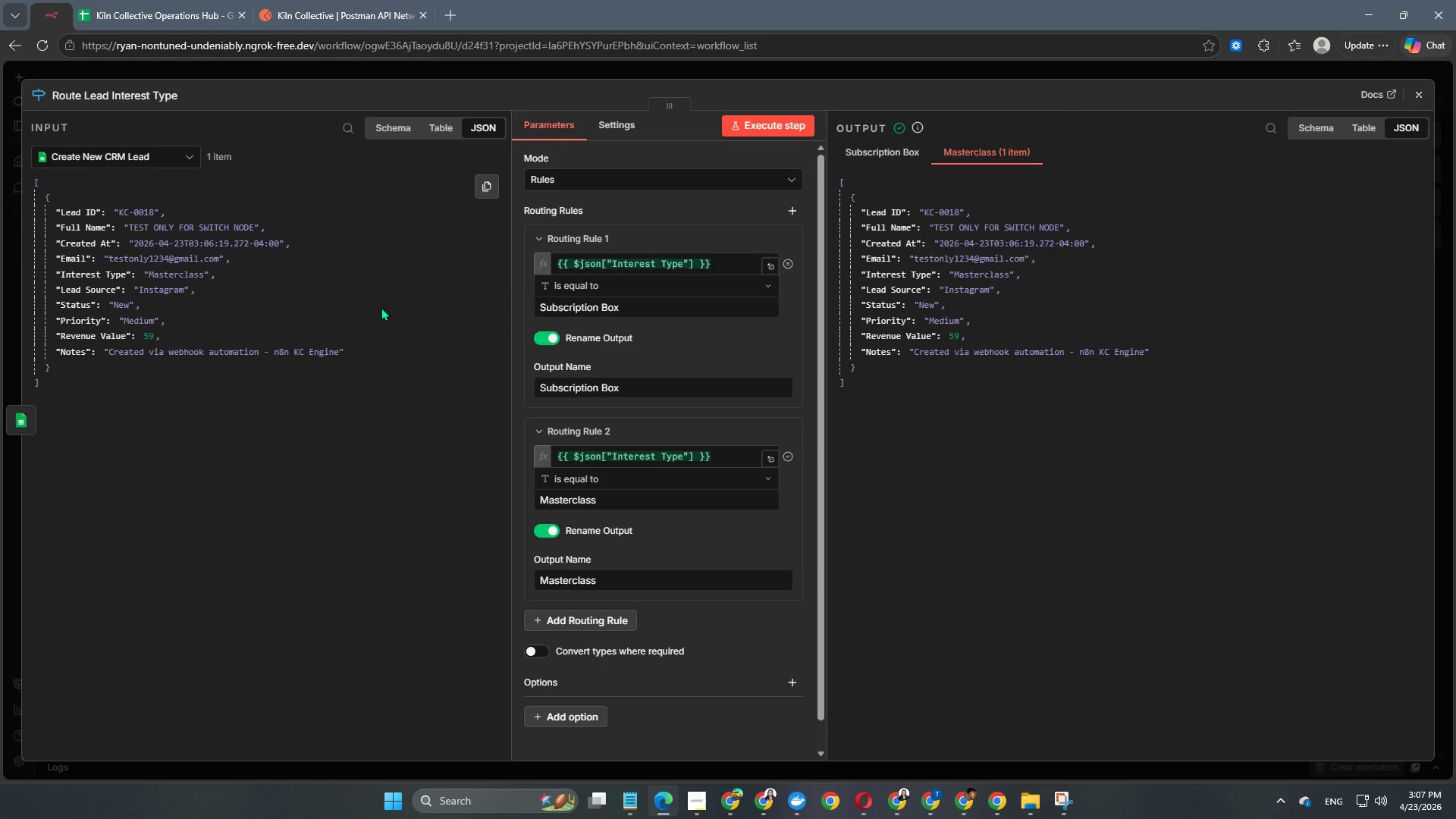 
left_click([532, 69])
 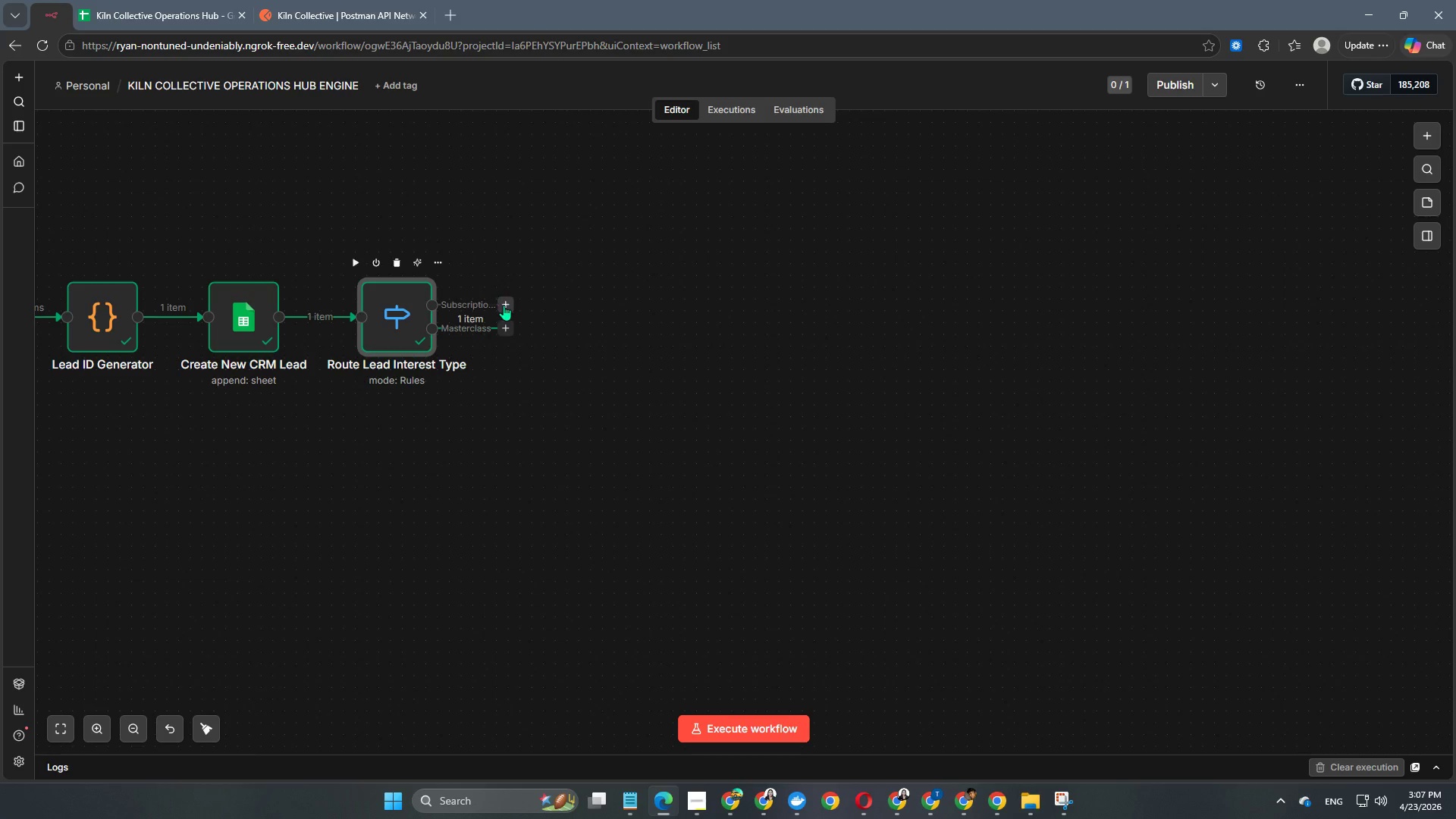 
left_click([504, 305])
 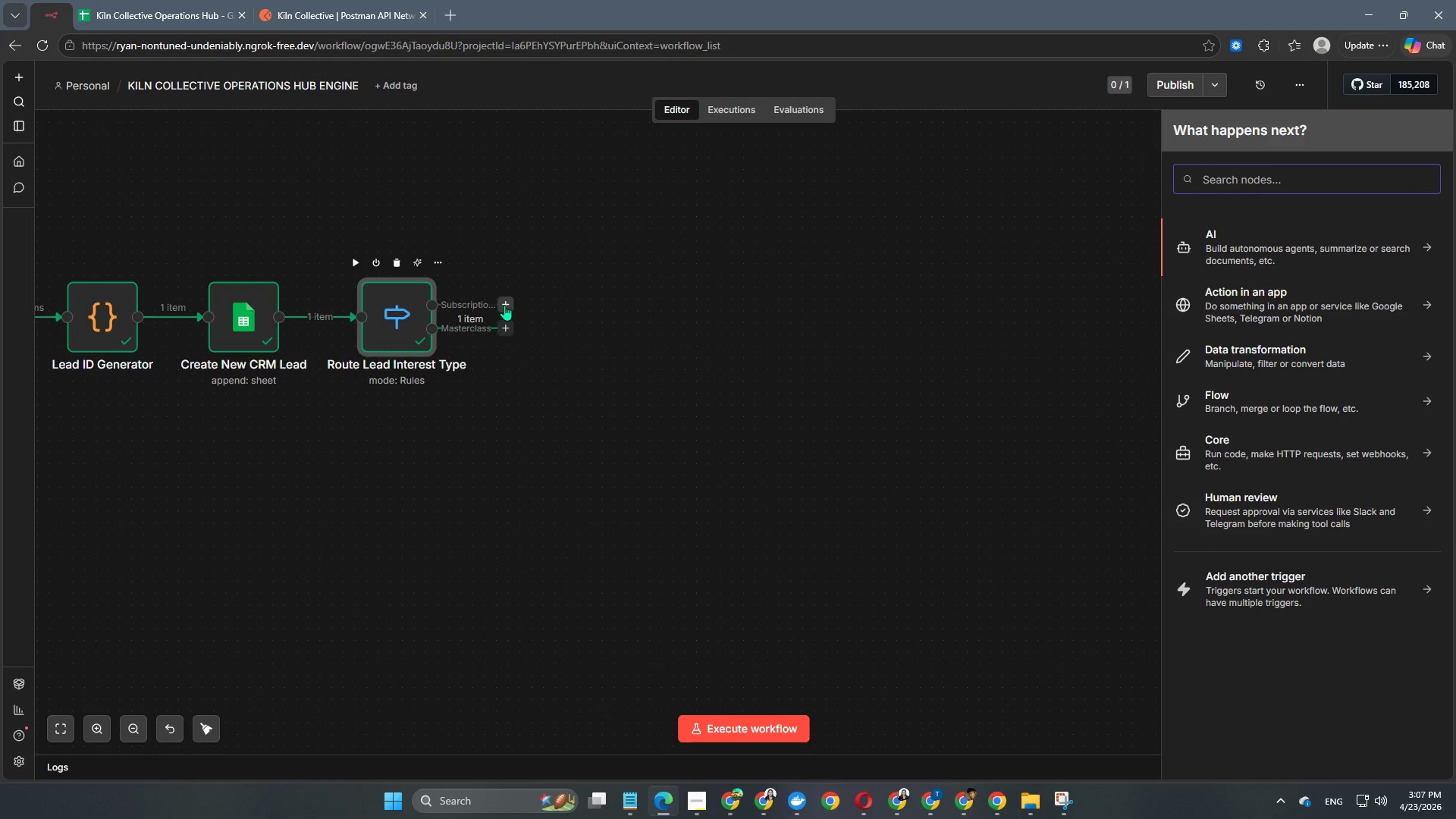 
type(gmail)
 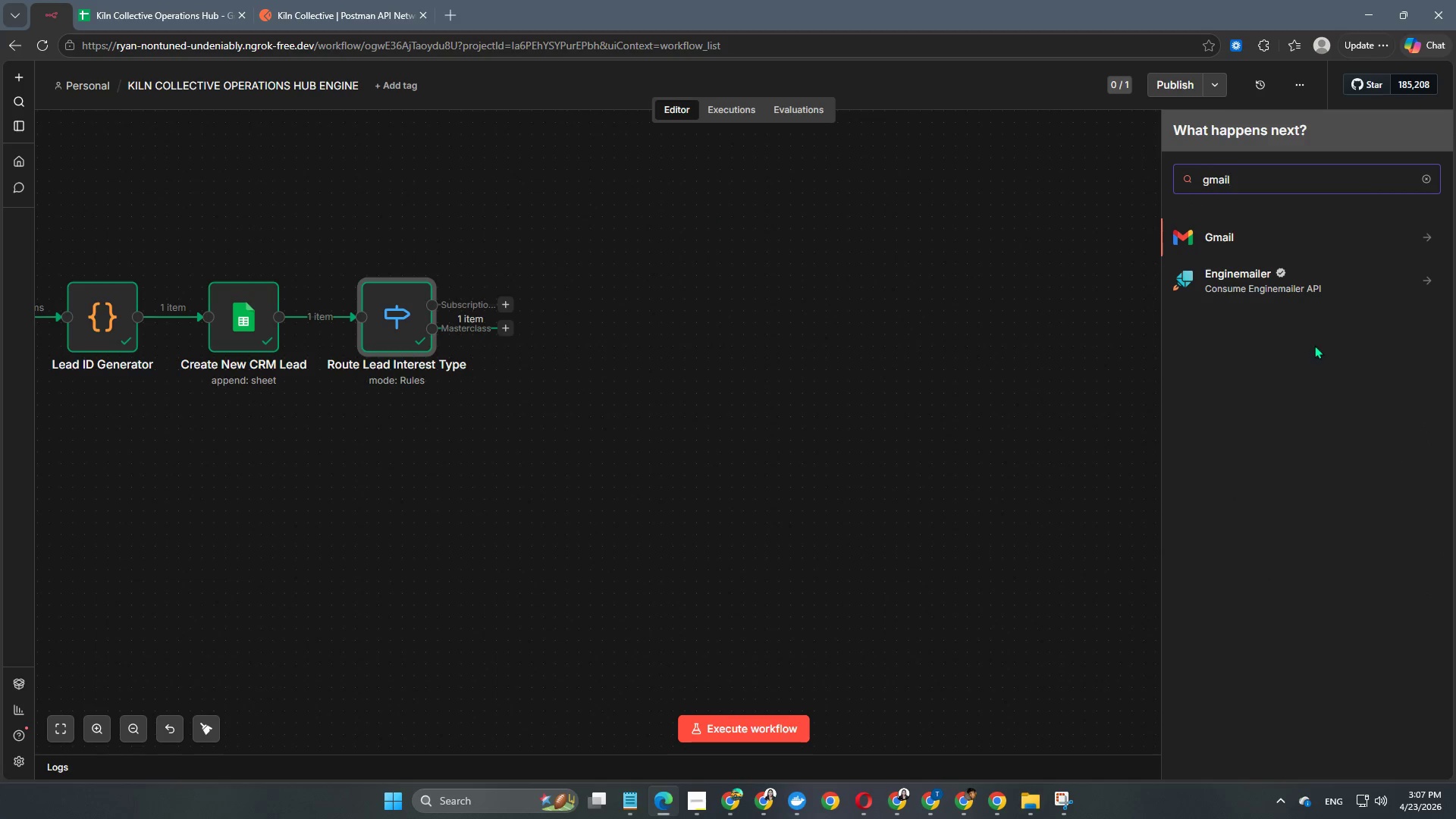 
left_click([1226, 232])
 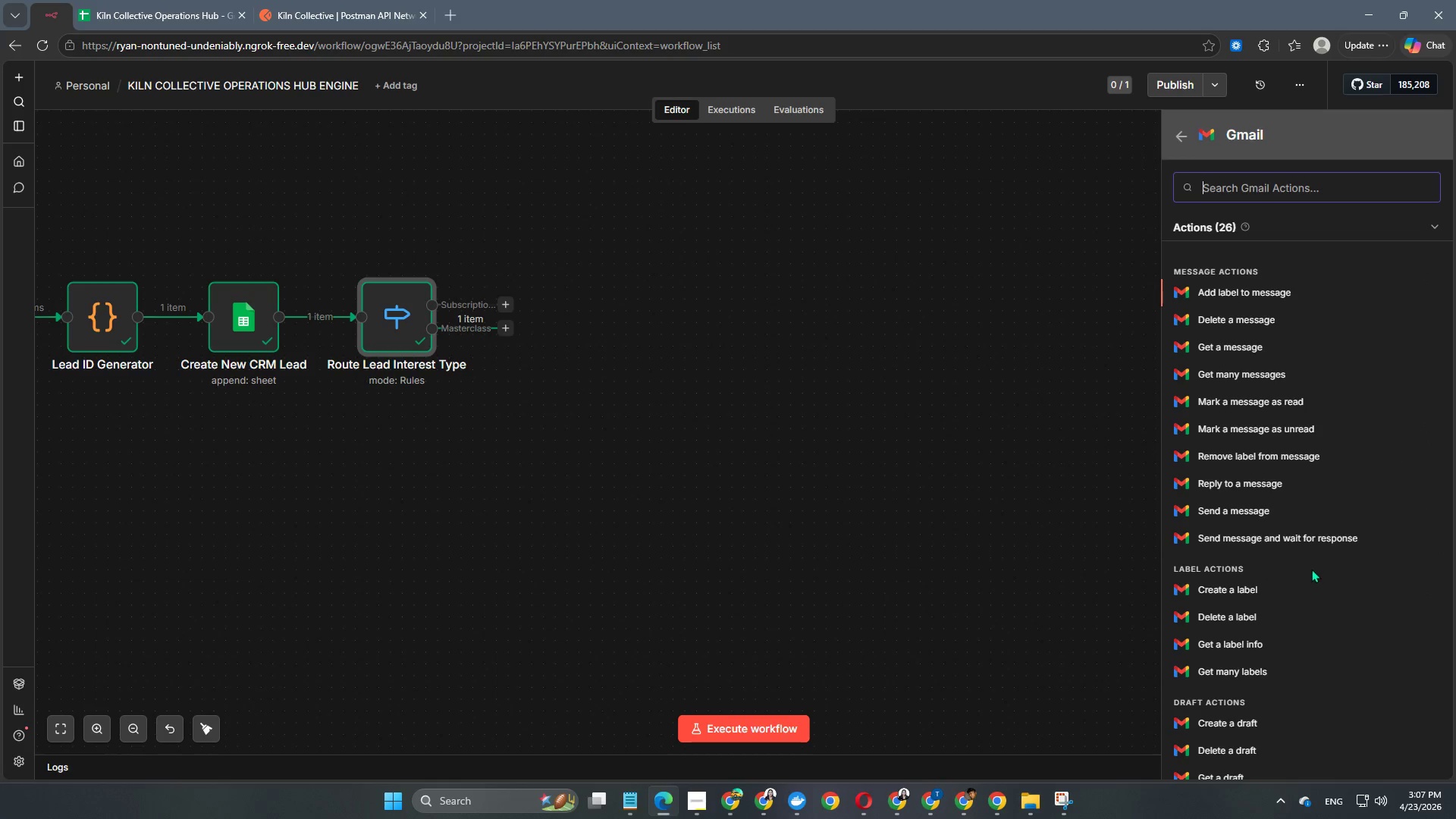 
scroll: coordinate [1311, 569], scroll_direction: down, amount: 3.0
 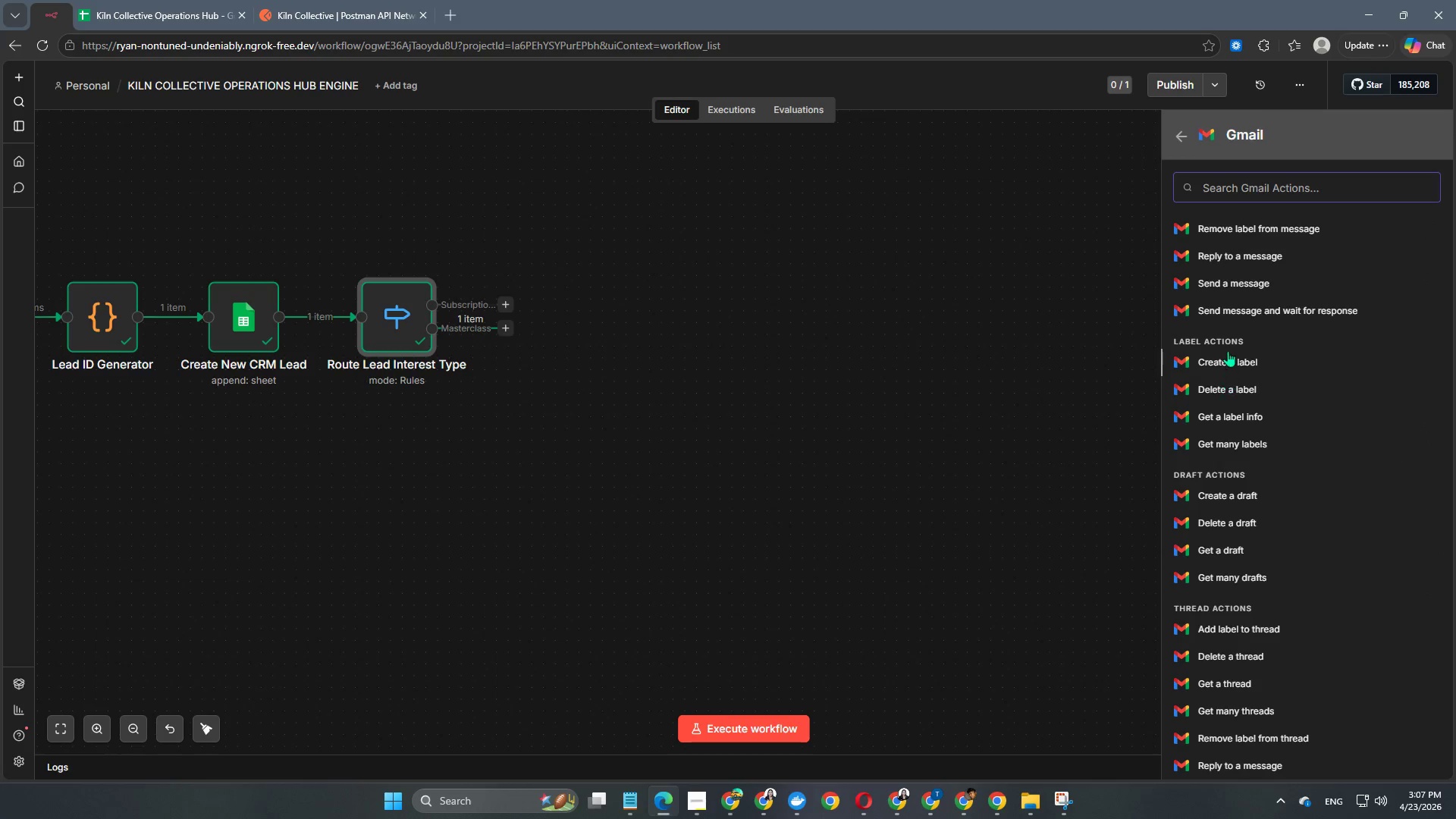 
left_click([1225, 298])
 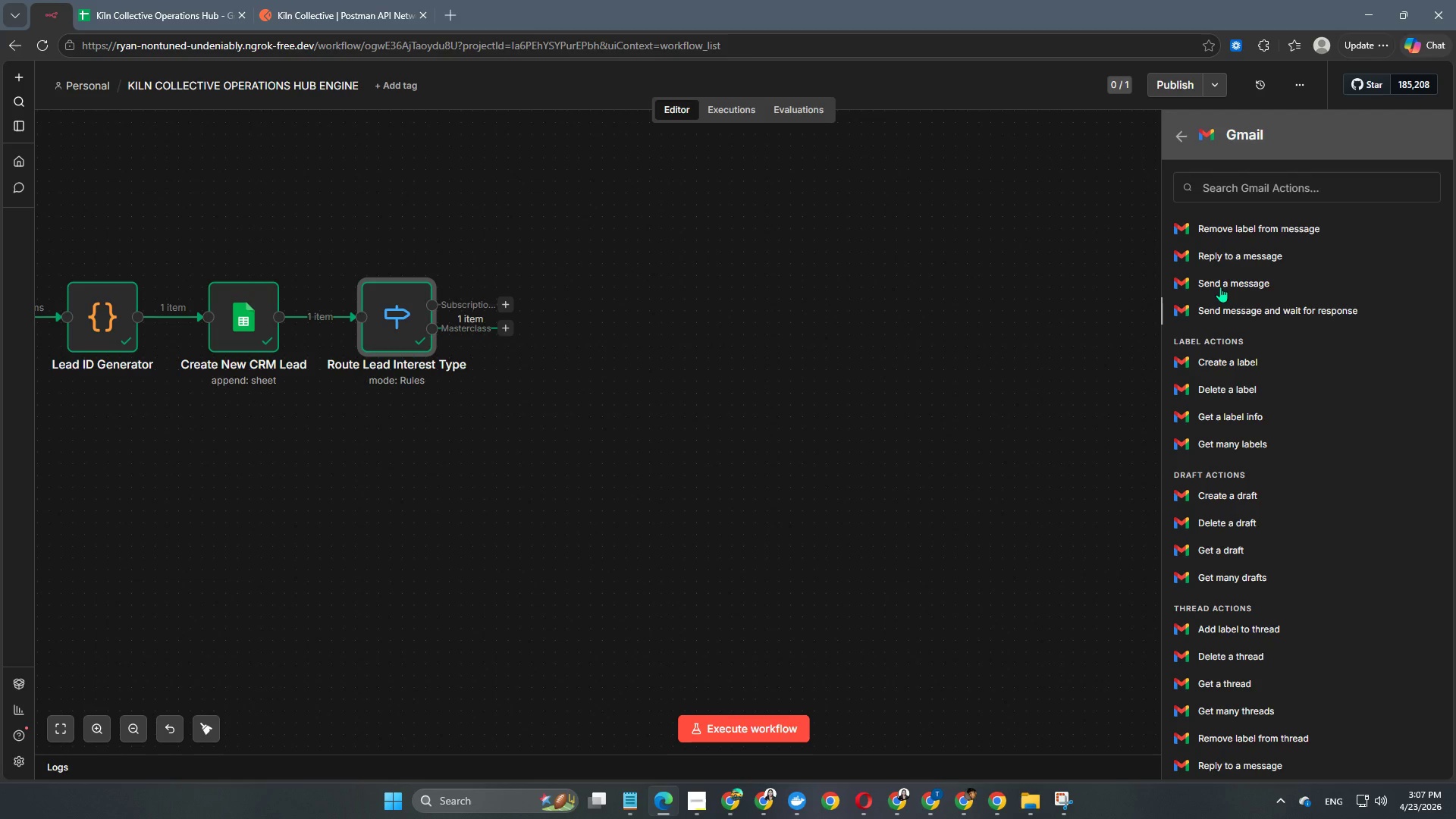 
left_click([1220, 285])
 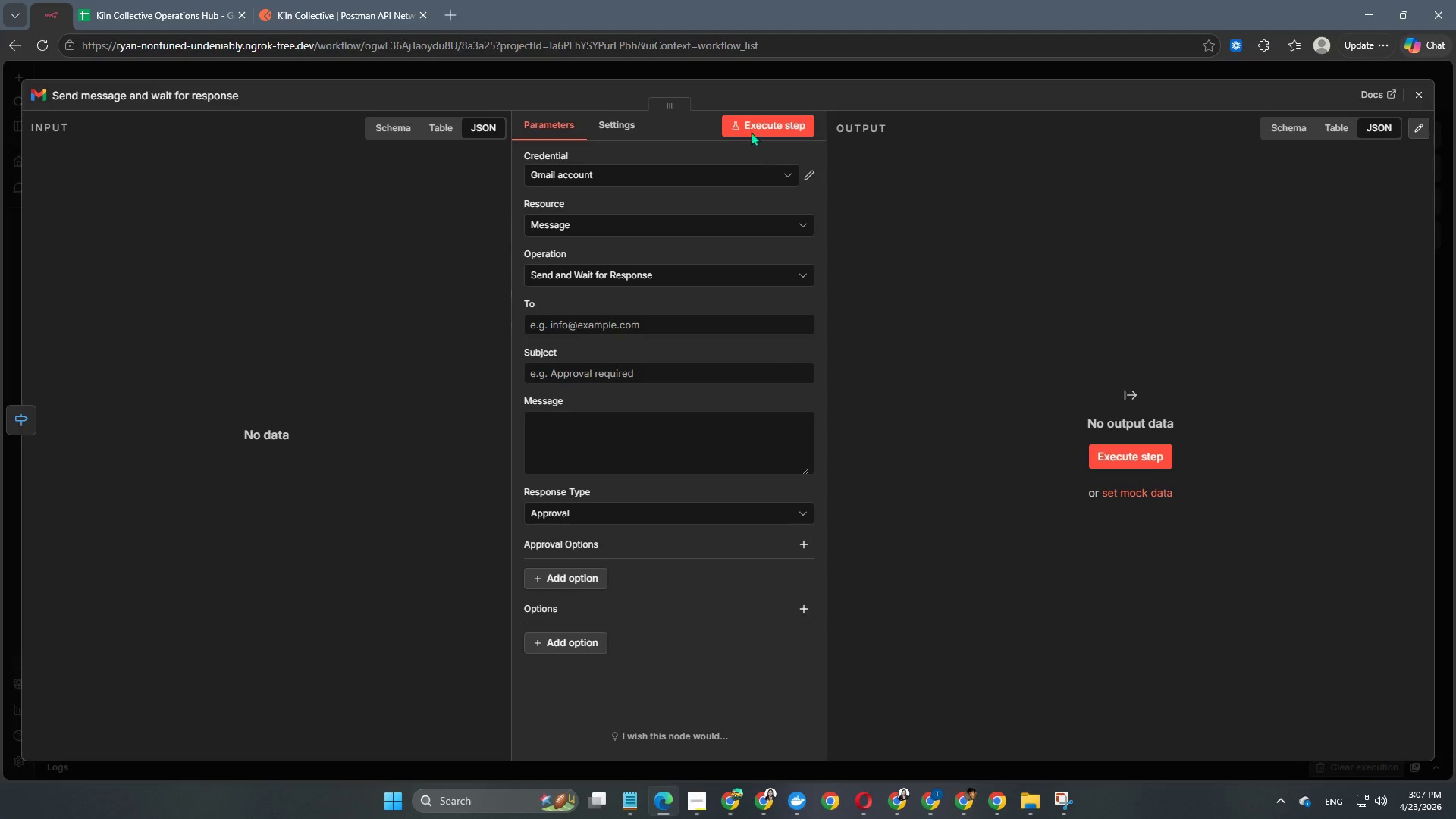 
left_click([774, 69])
 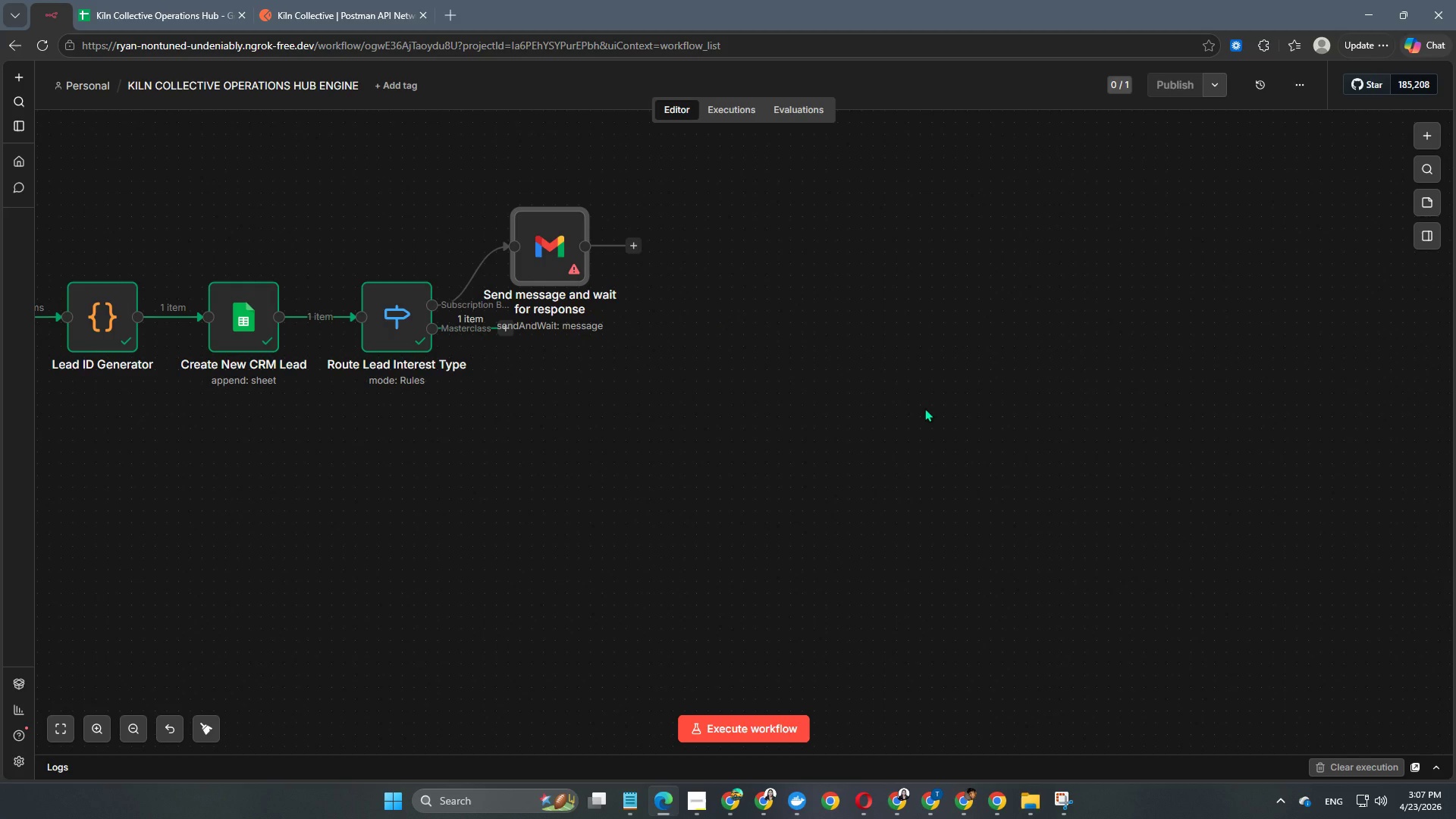 
wait(9.34)
 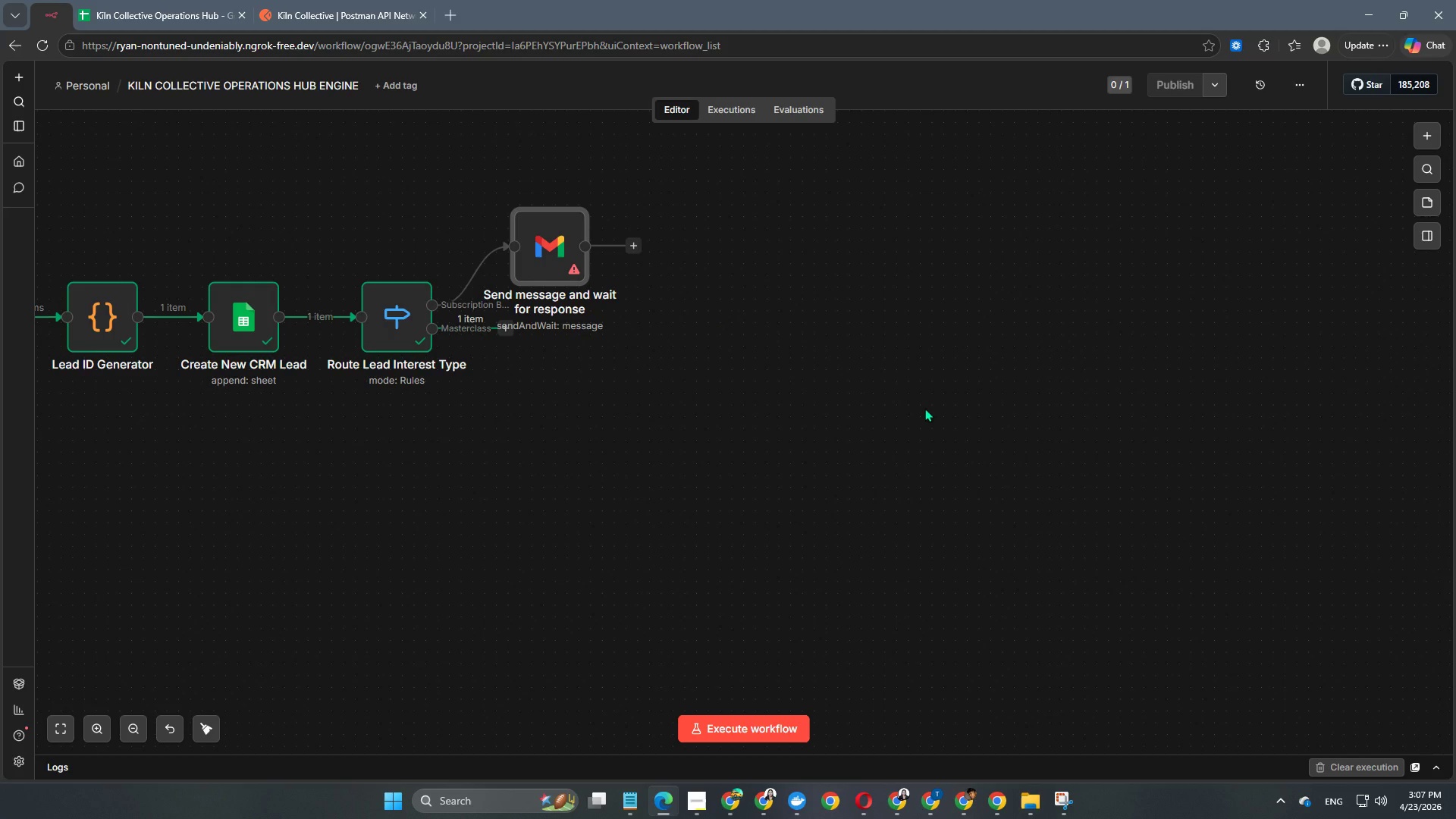 
left_click([450, 12])
 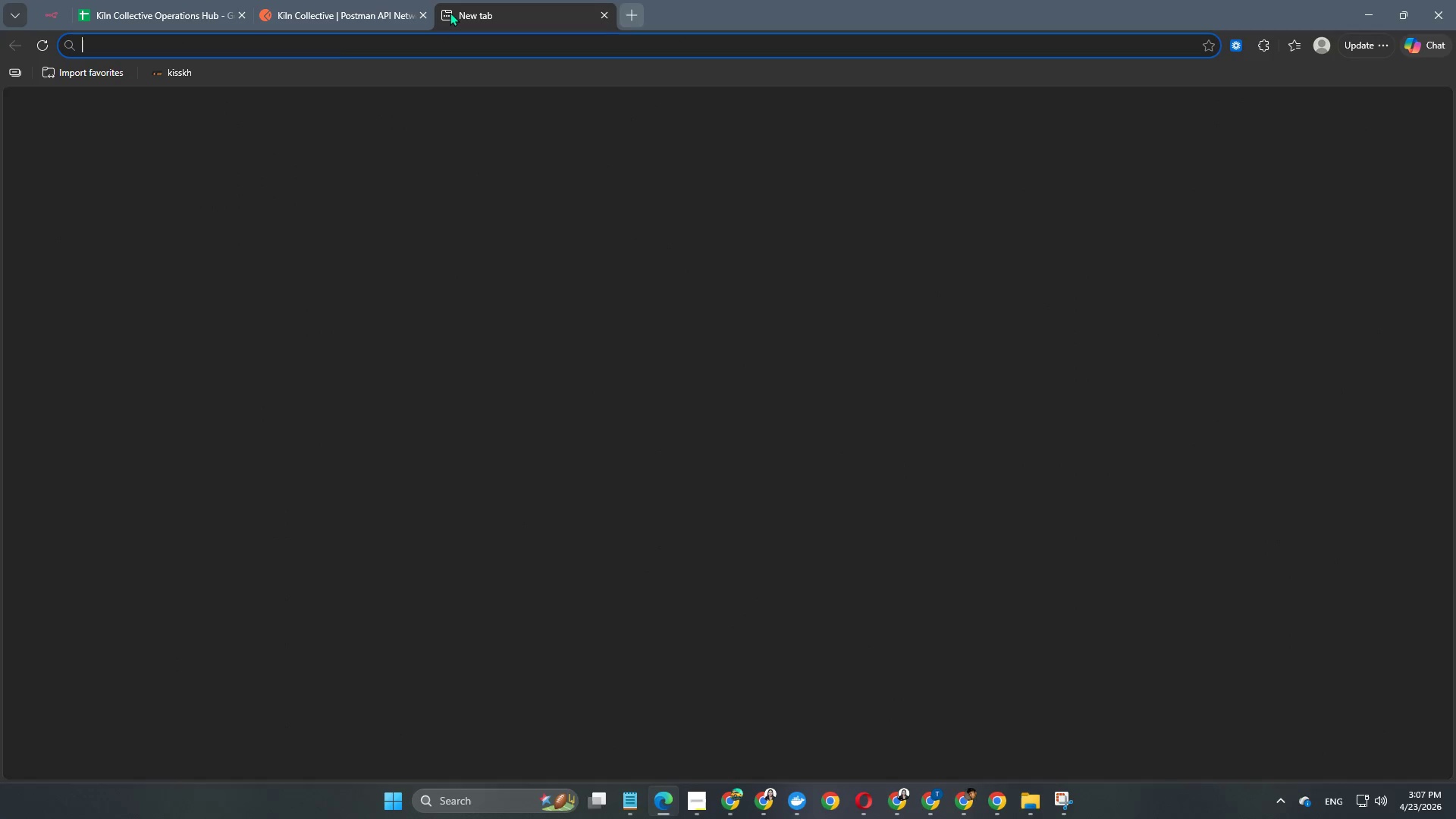 
type(slack)
key(Backspace)
 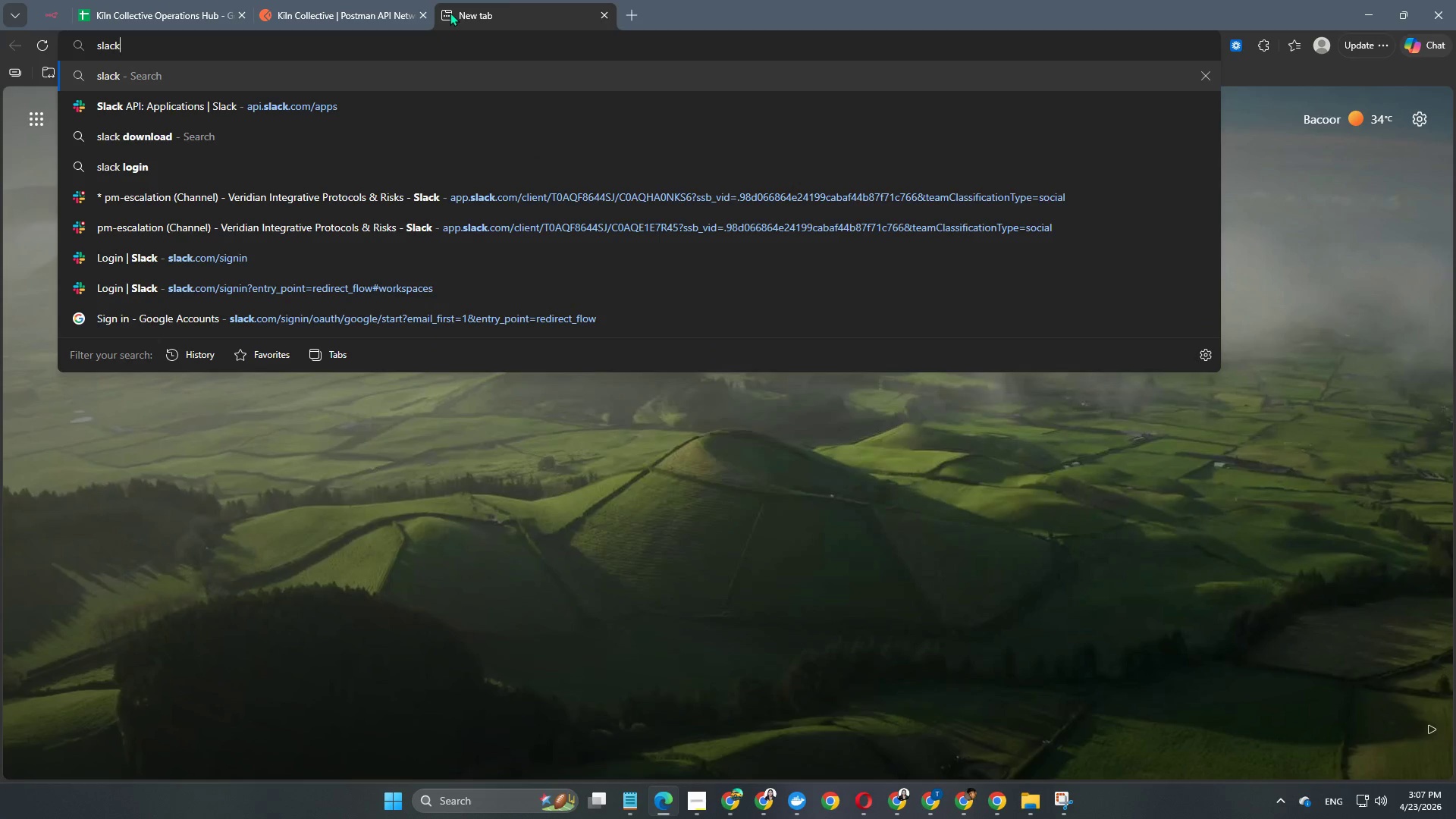 
key(Enter)
 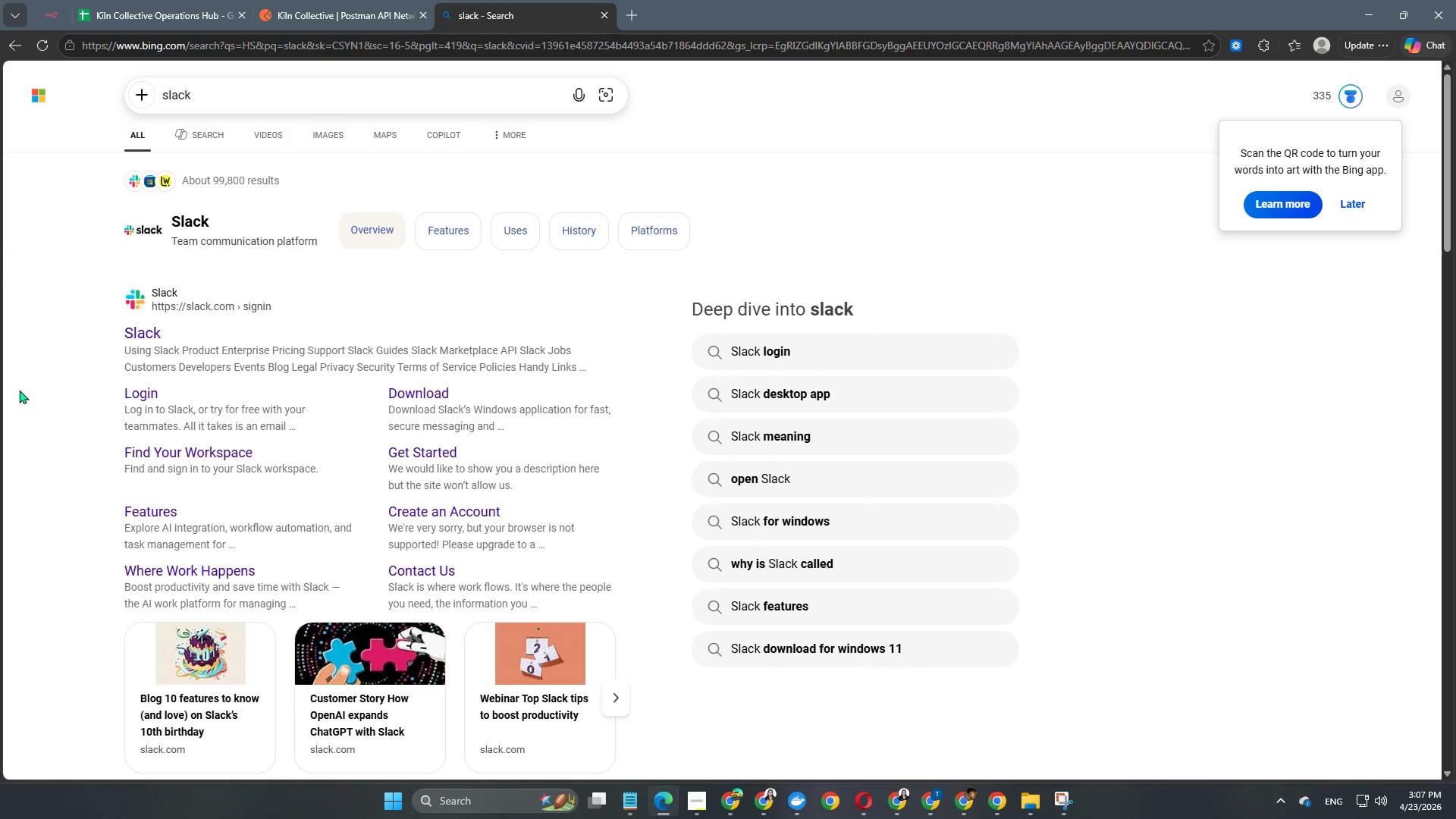 
left_click([140, 342])
 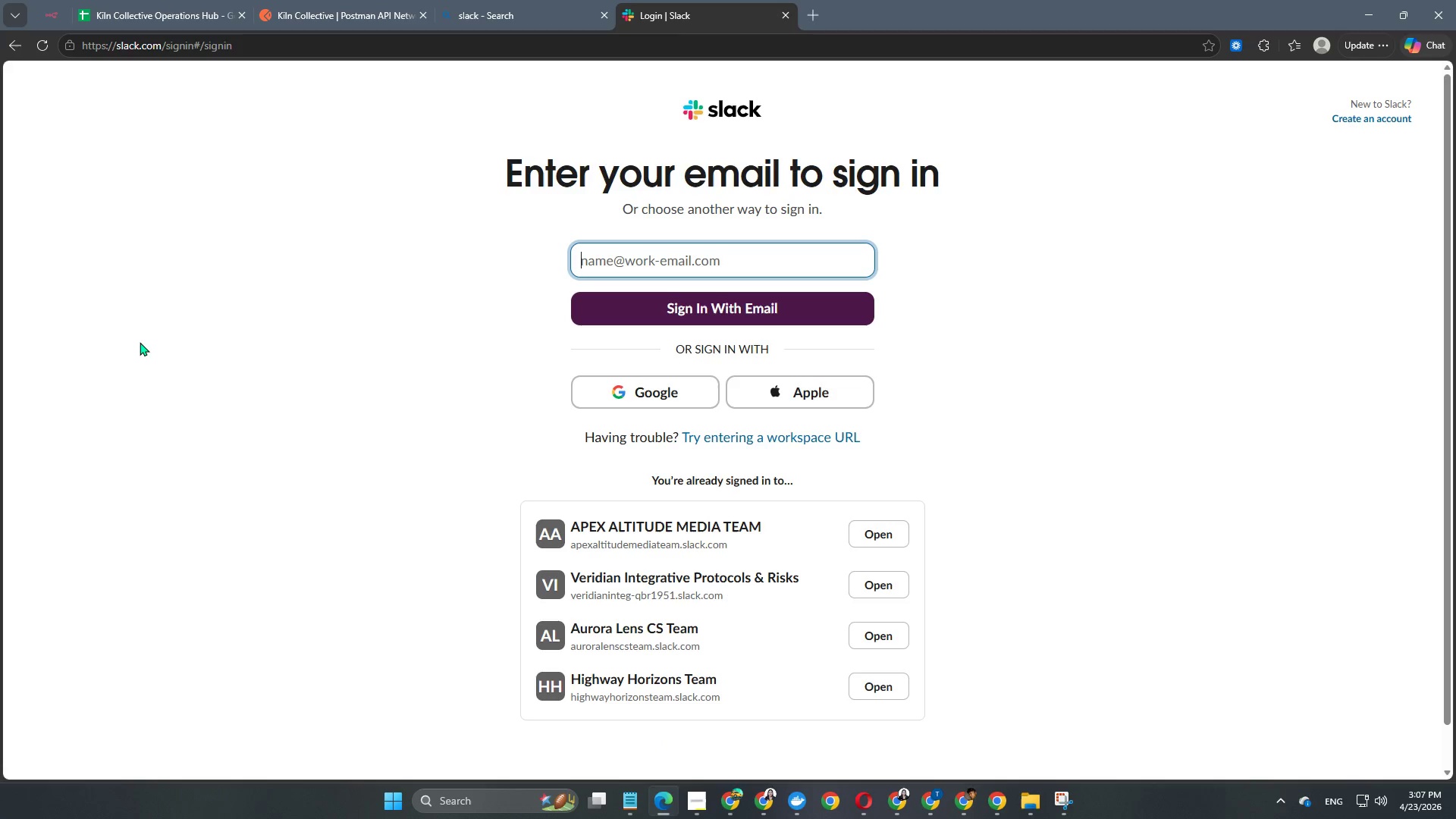 
wait(5.62)
 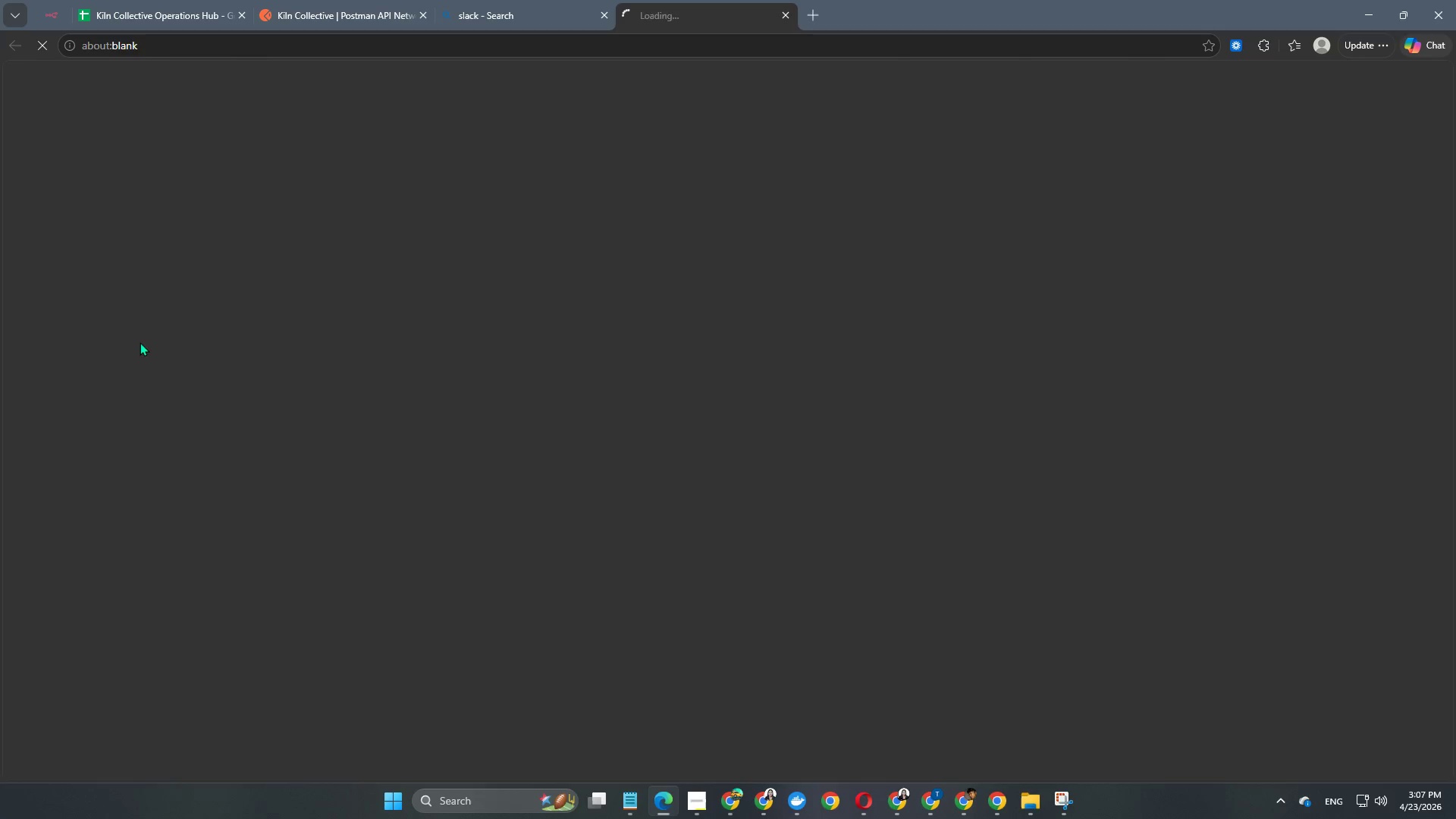 
left_click([690, 402])
 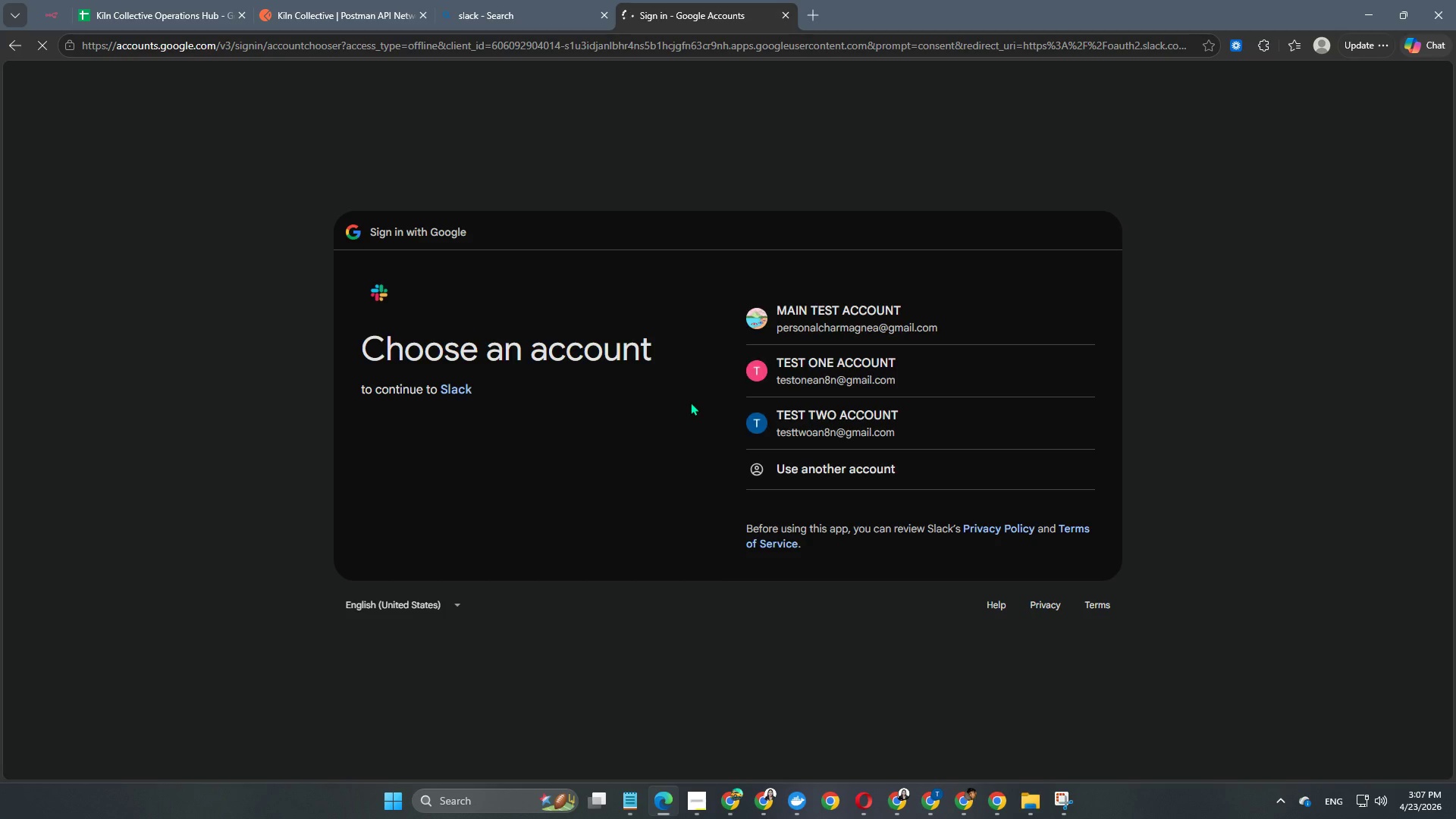 
left_click([844, 328])
 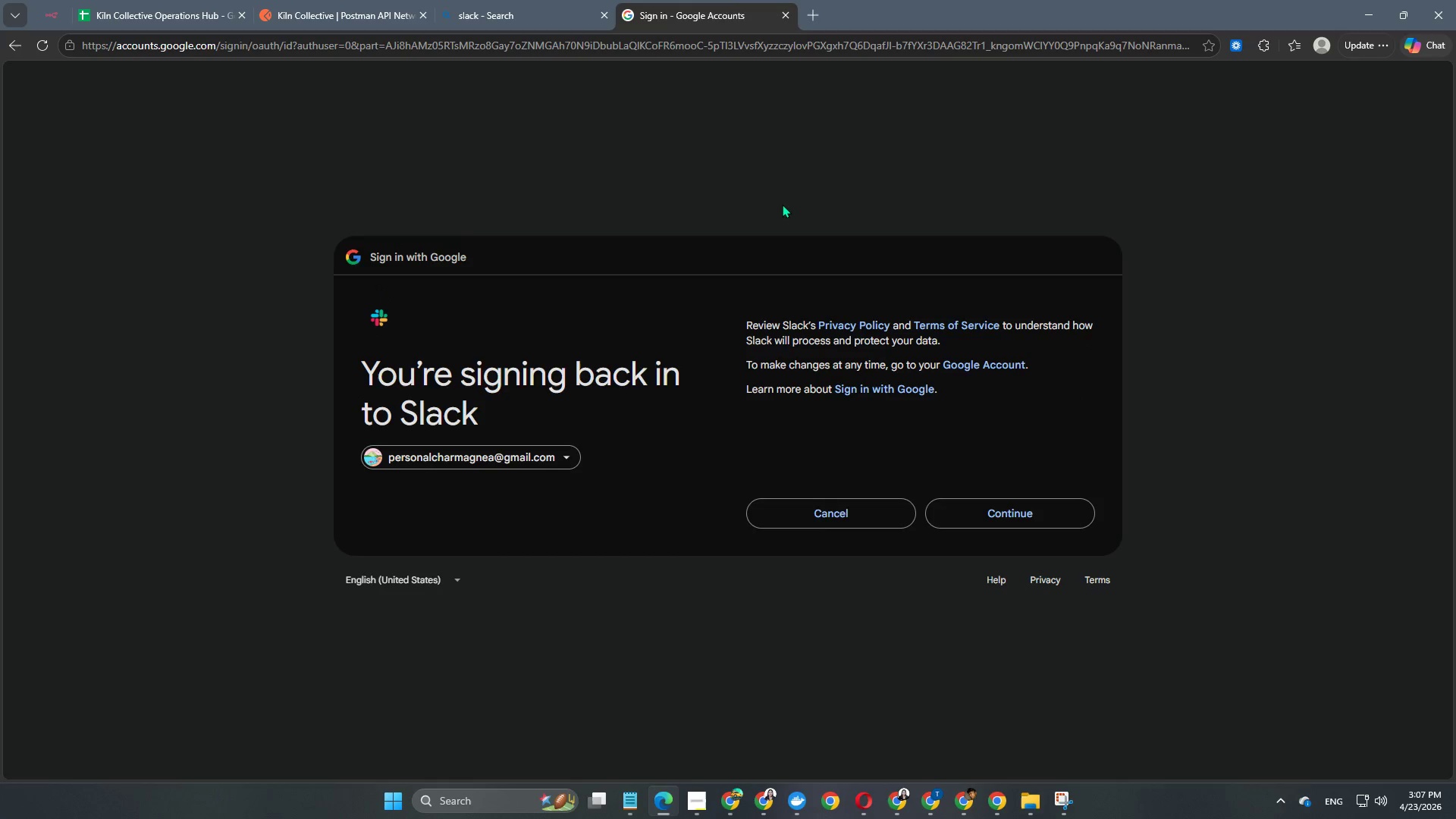 
wait(5.34)
 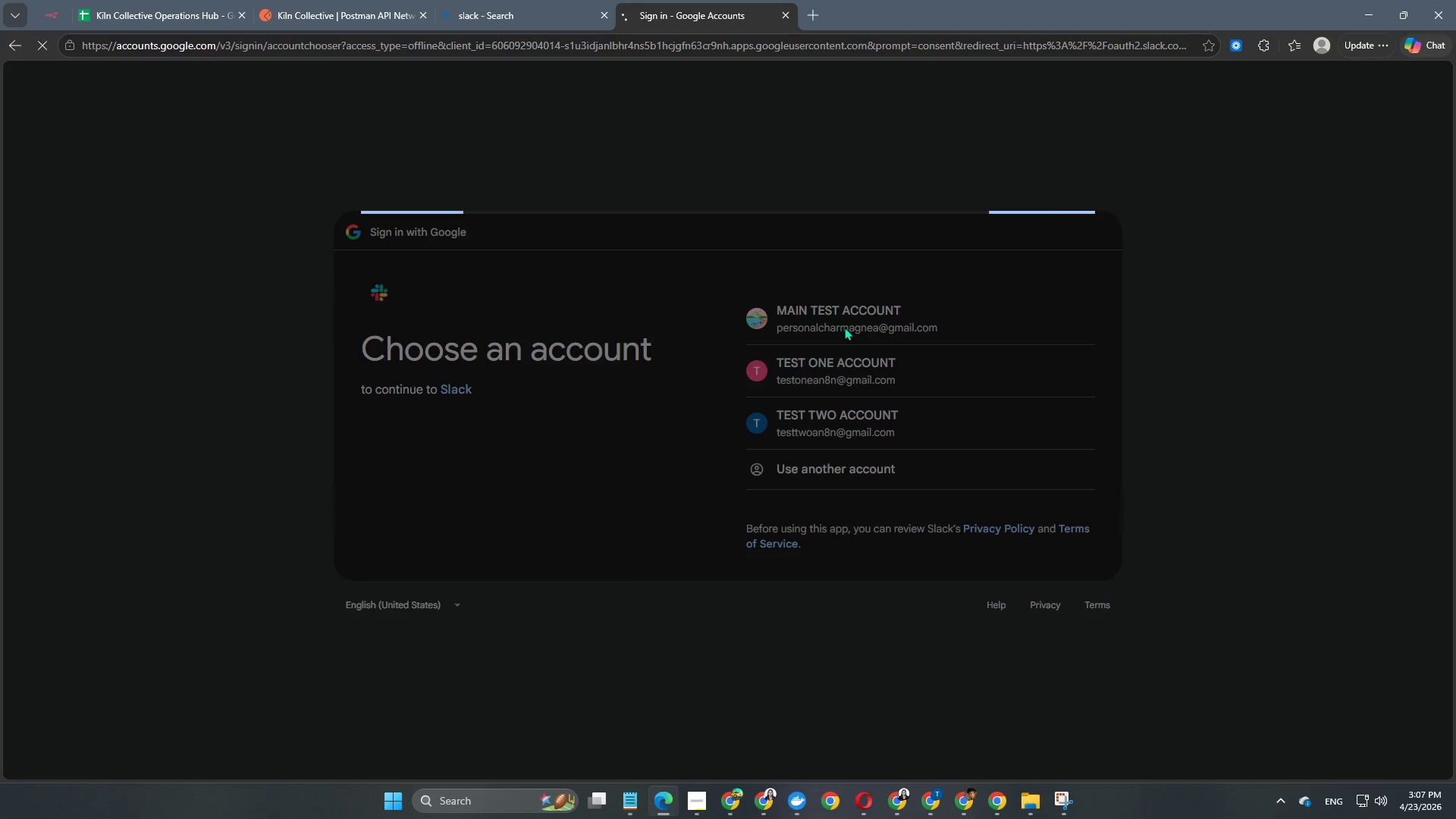 
left_click([1010, 504])
 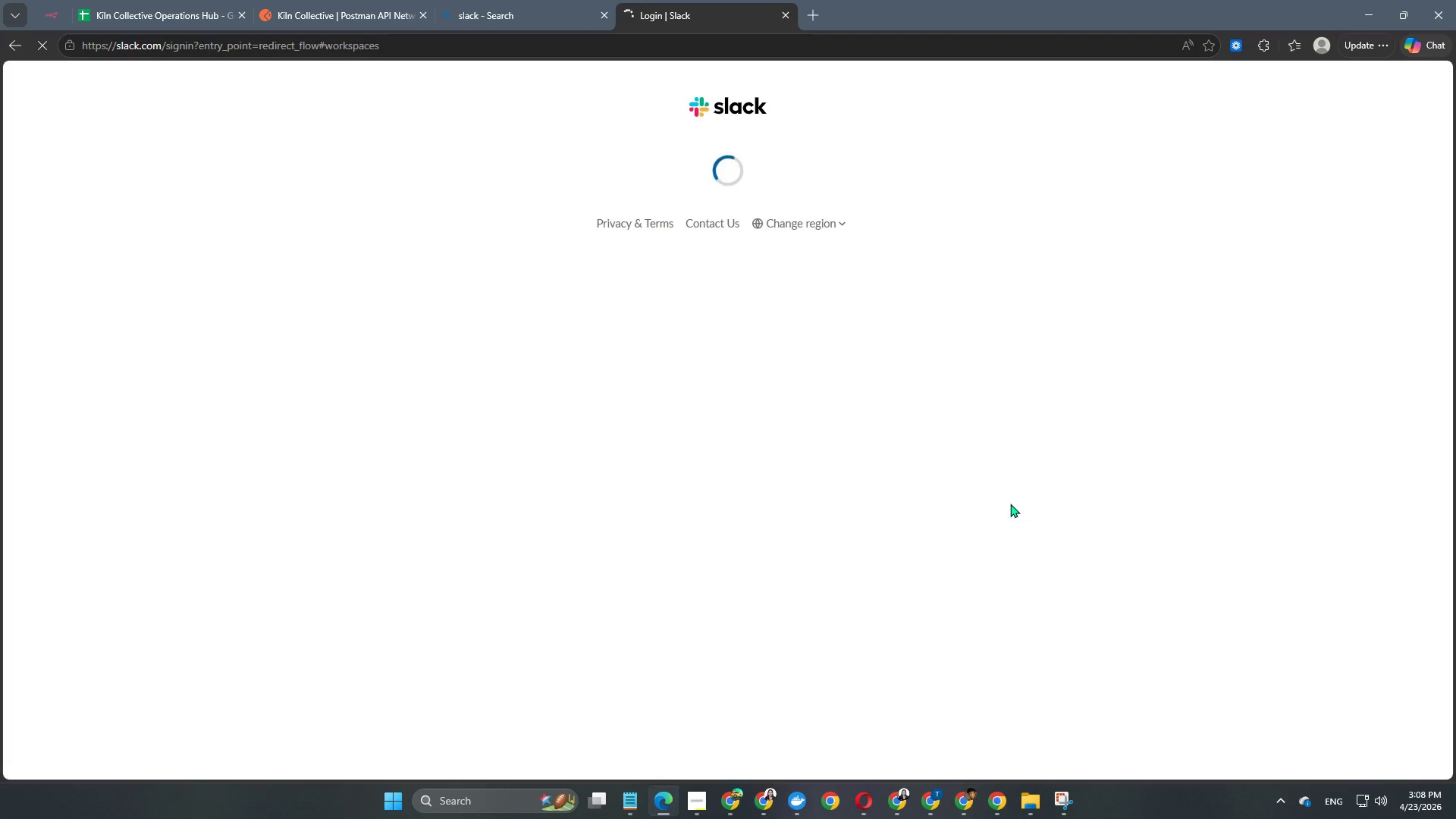 
wait(8.75)
 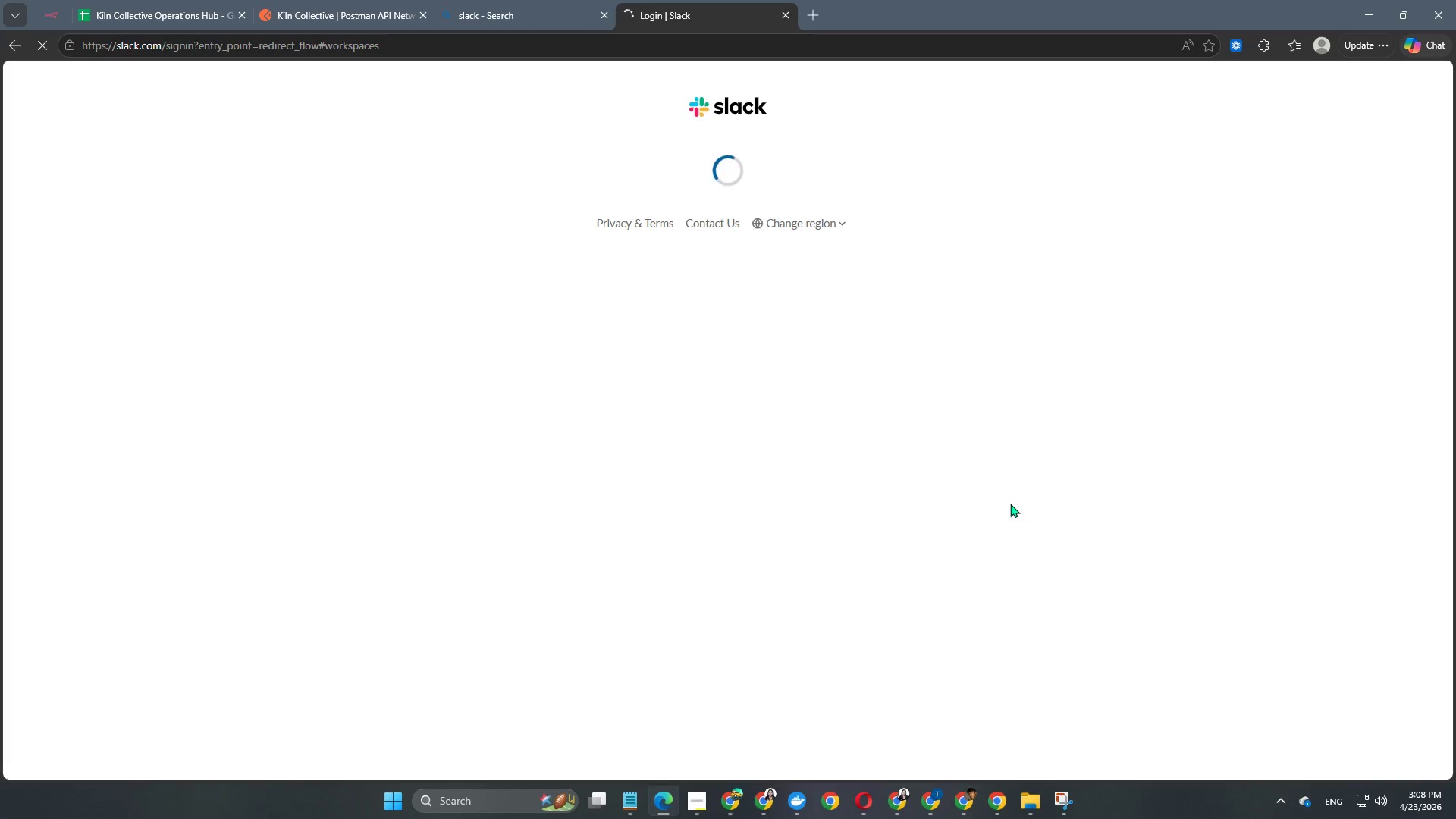 
left_click([748, 299])
 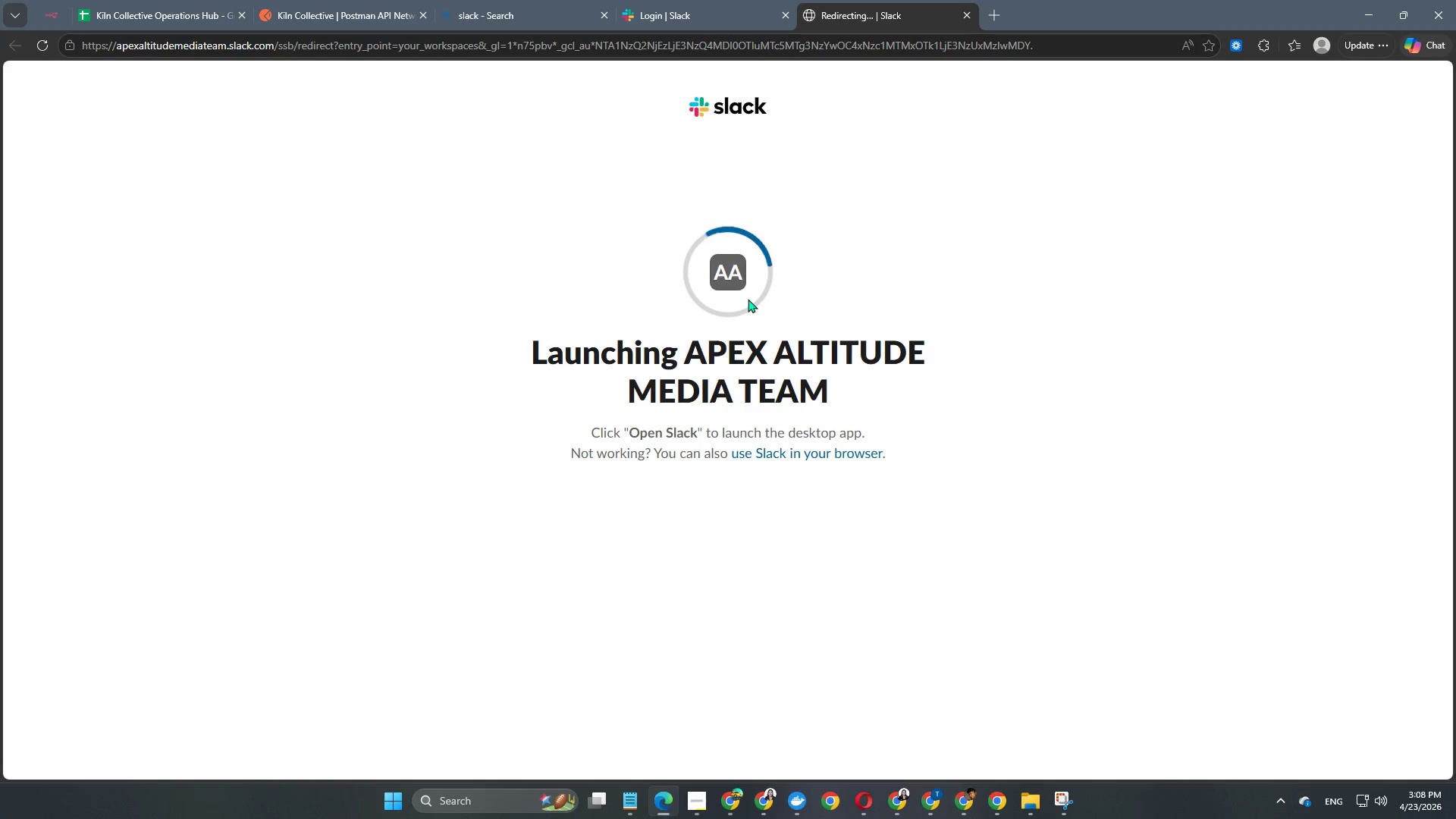 
wait(6.88)
 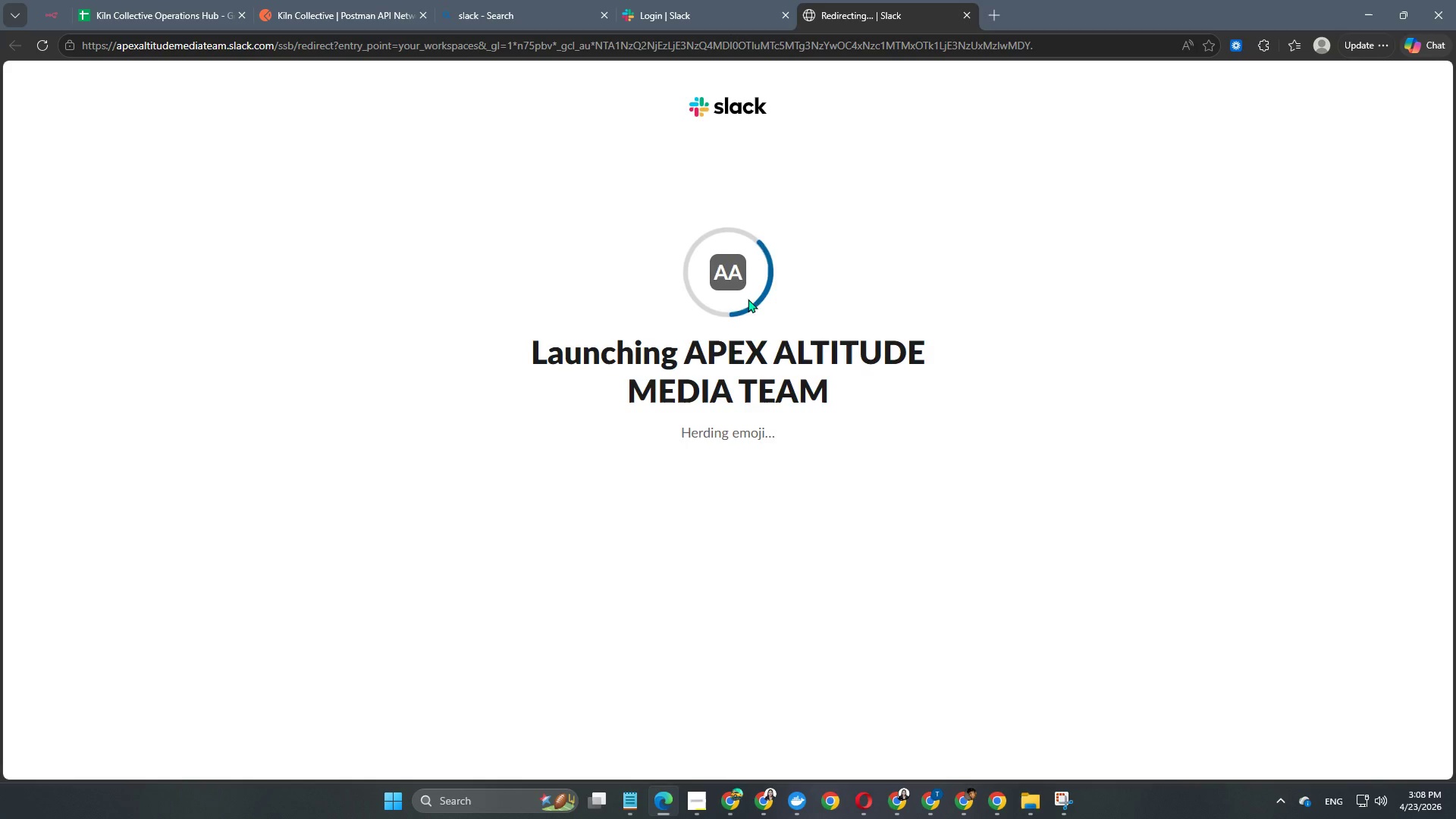 
double_click([779, 447])
 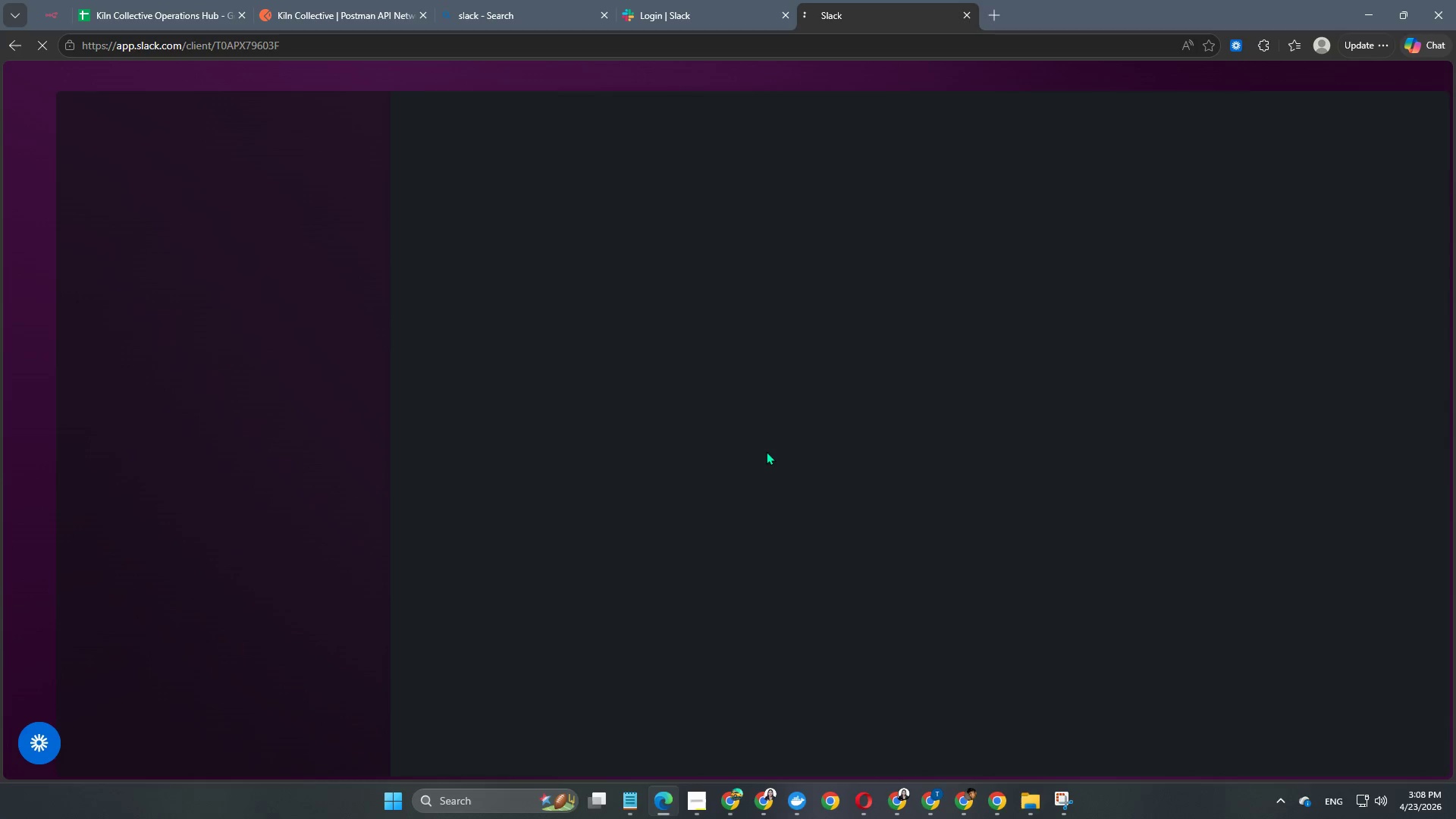 
wait(9.8)
 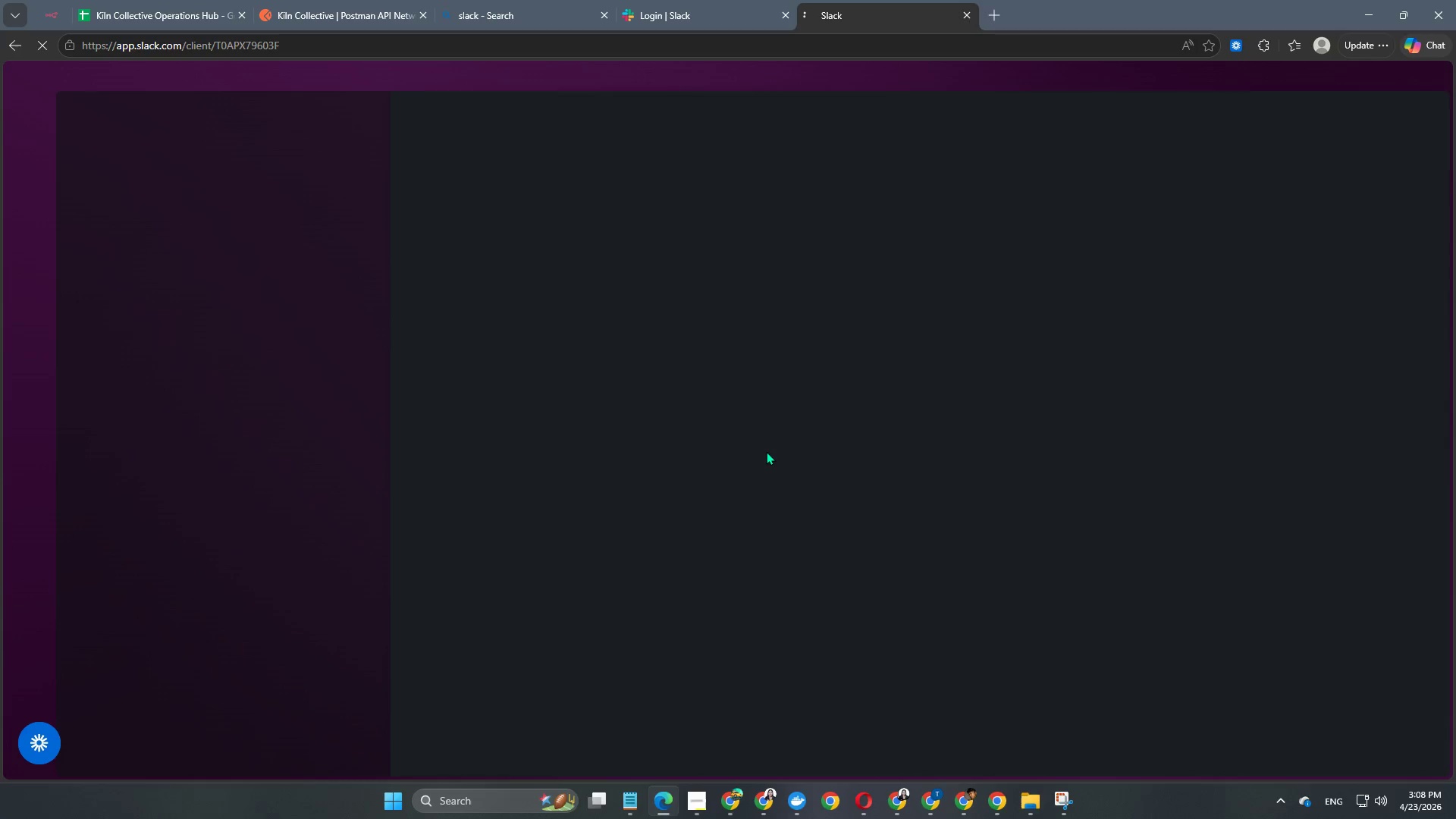 
left_click([35, 99])
 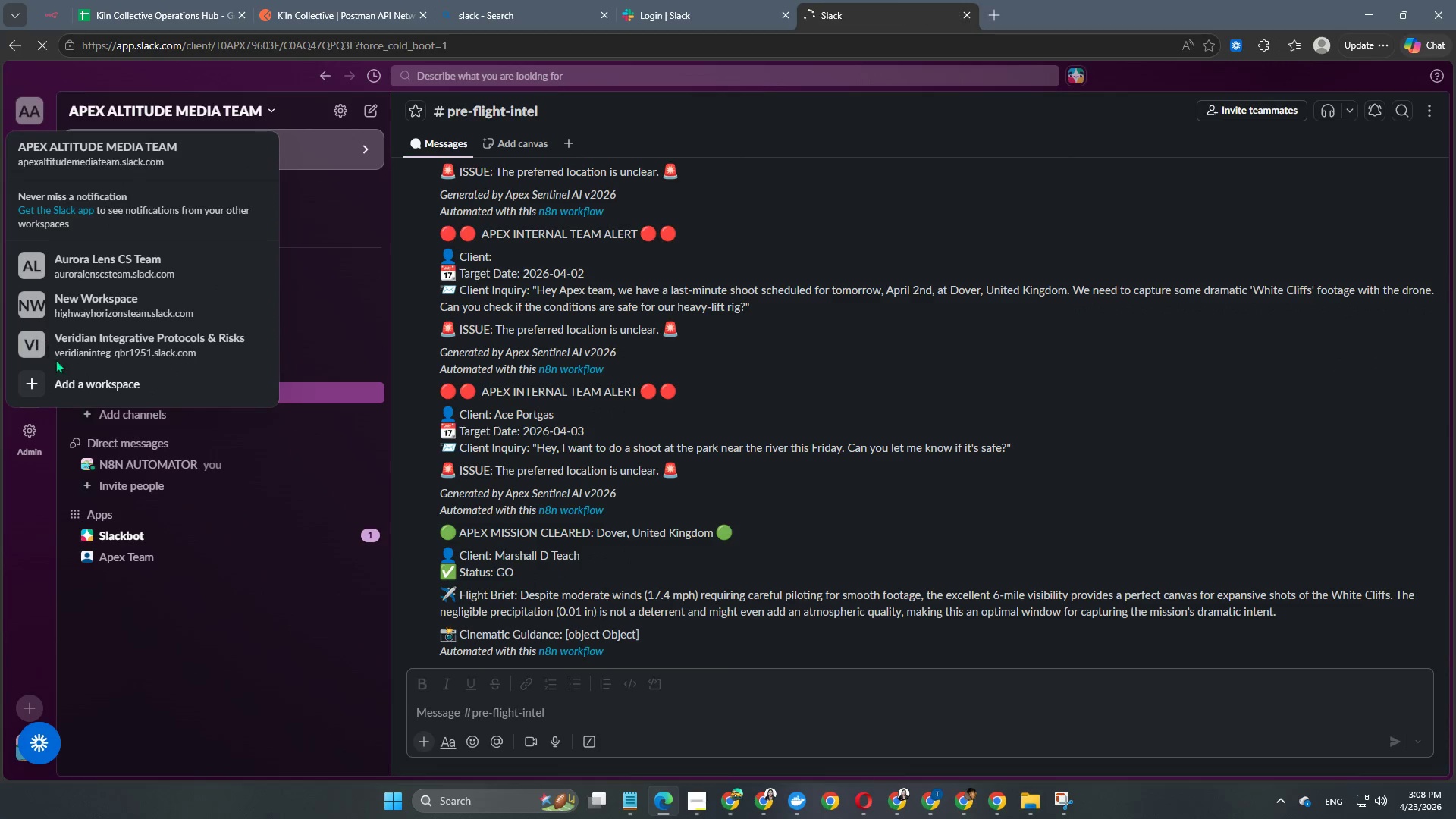 
left_click([87, 387])
 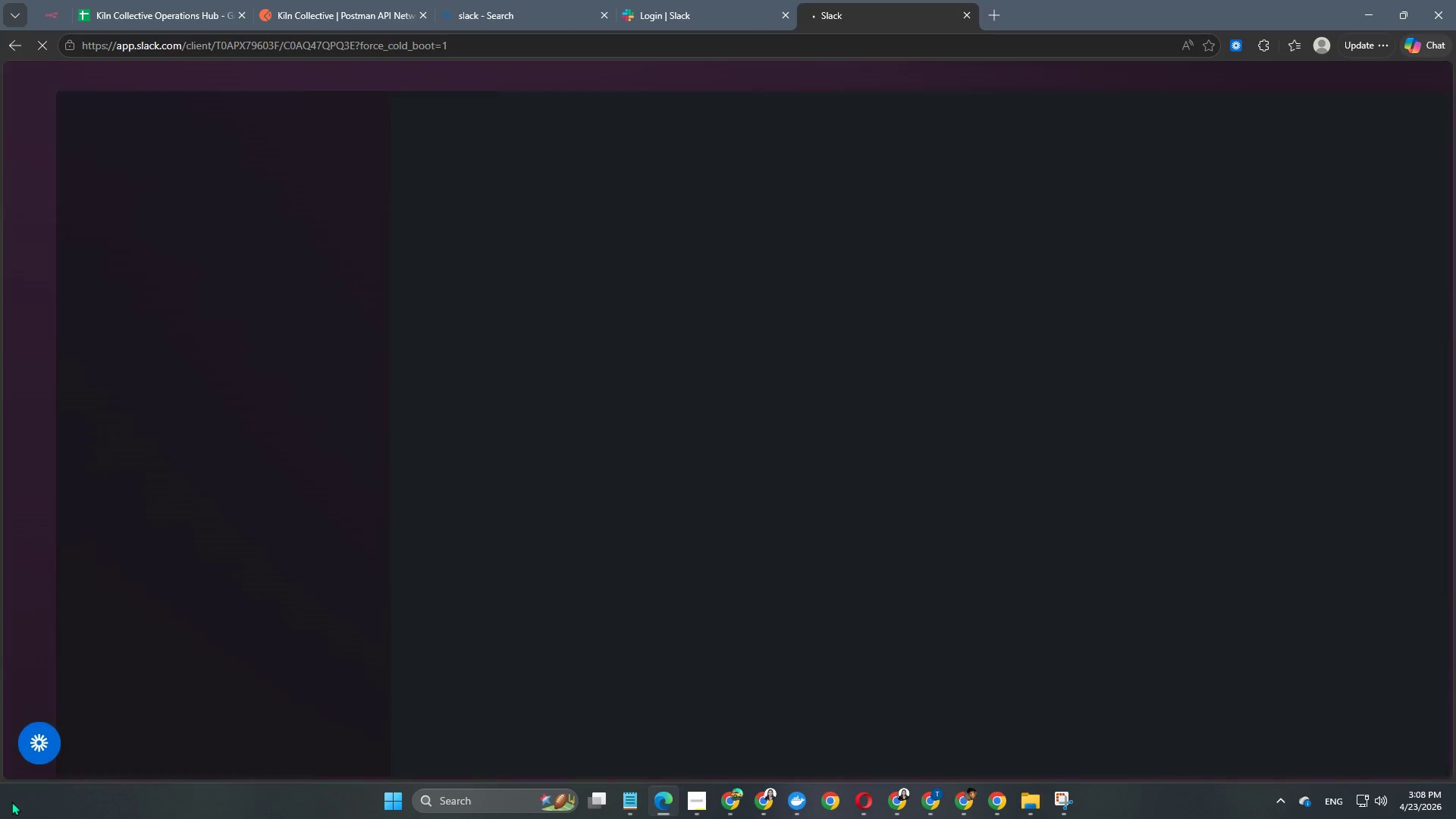 
left_click([35, 748])
 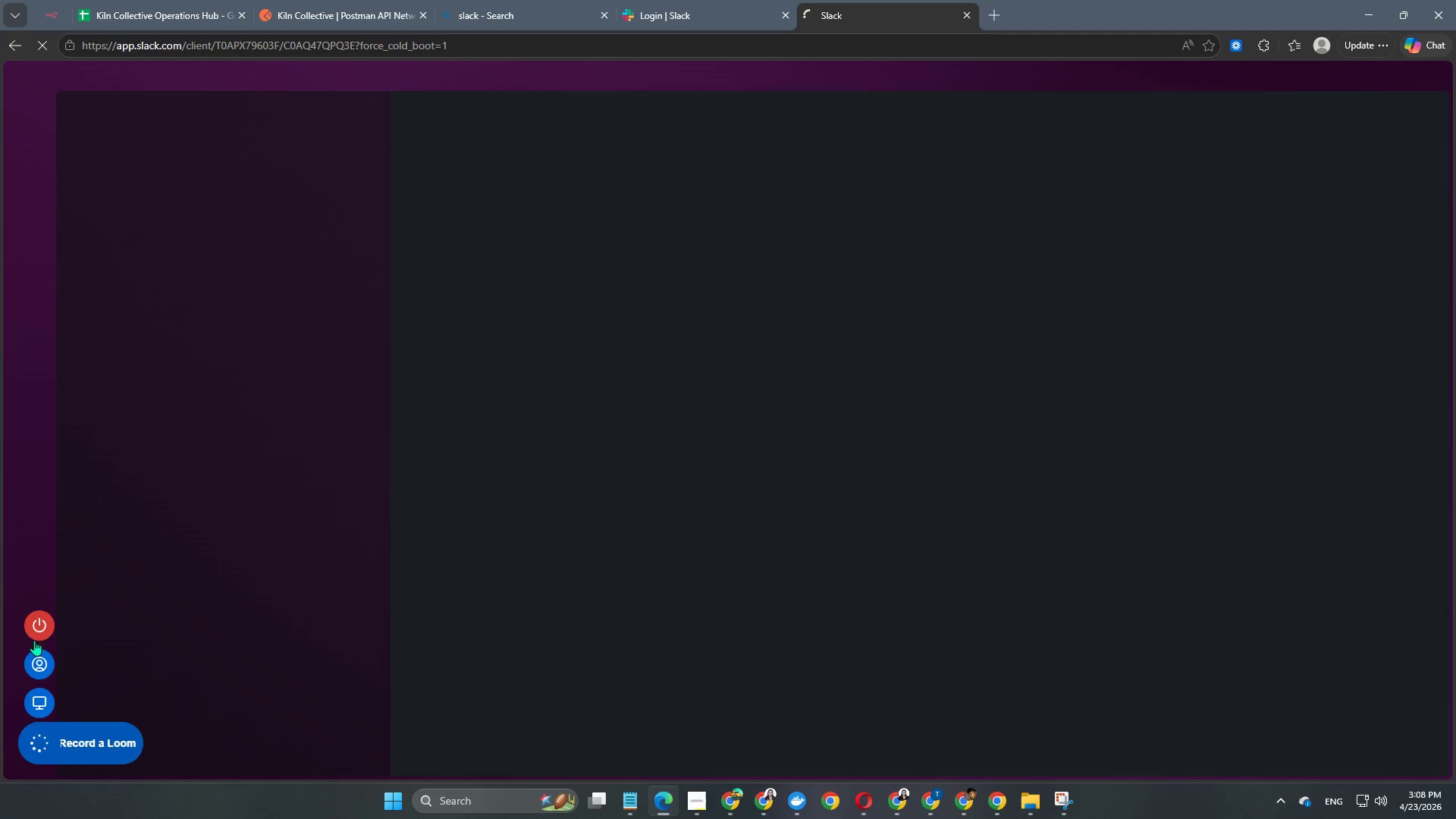 
left_click([33, 625])
 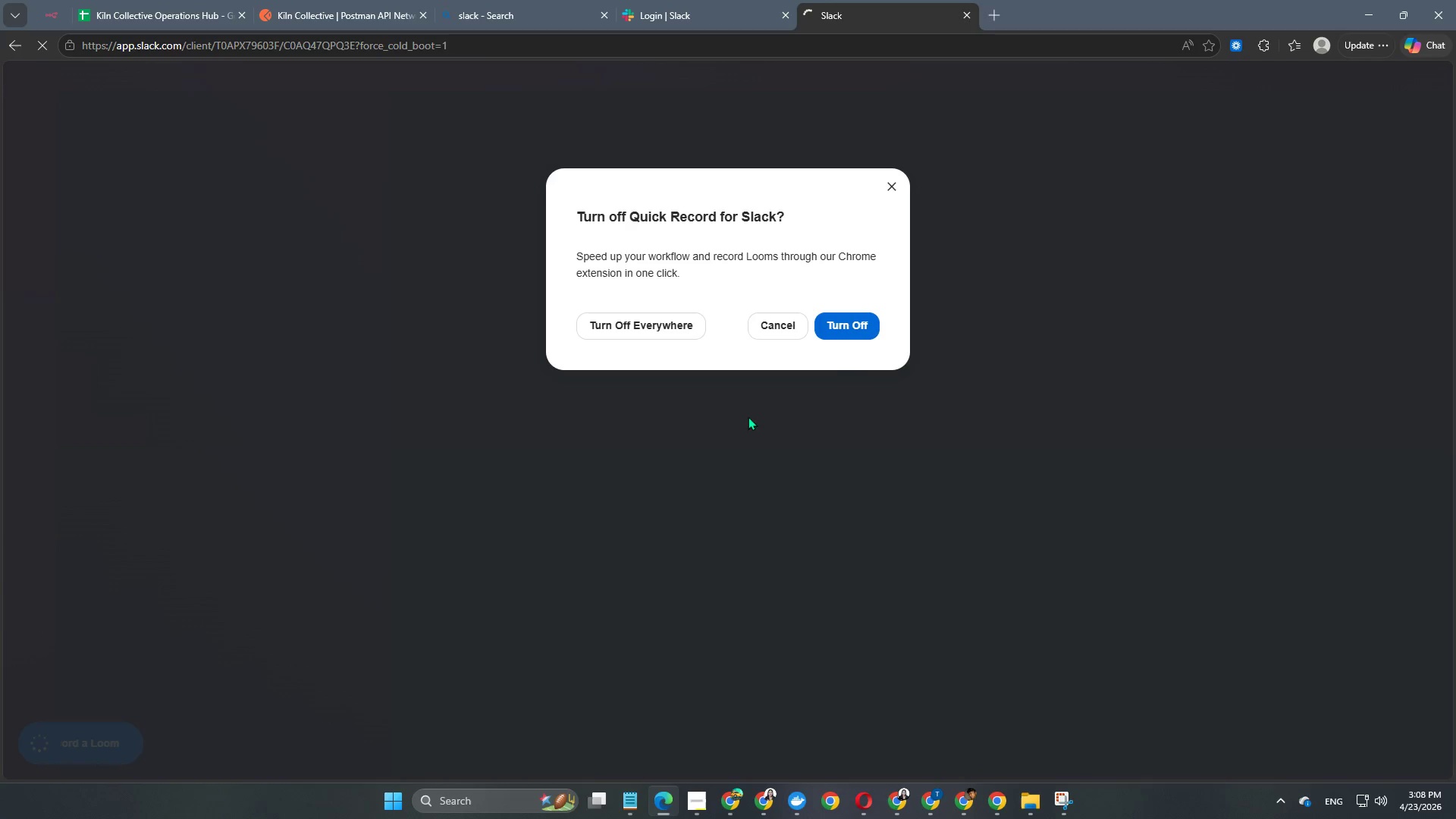 
left_click([851, 332])
 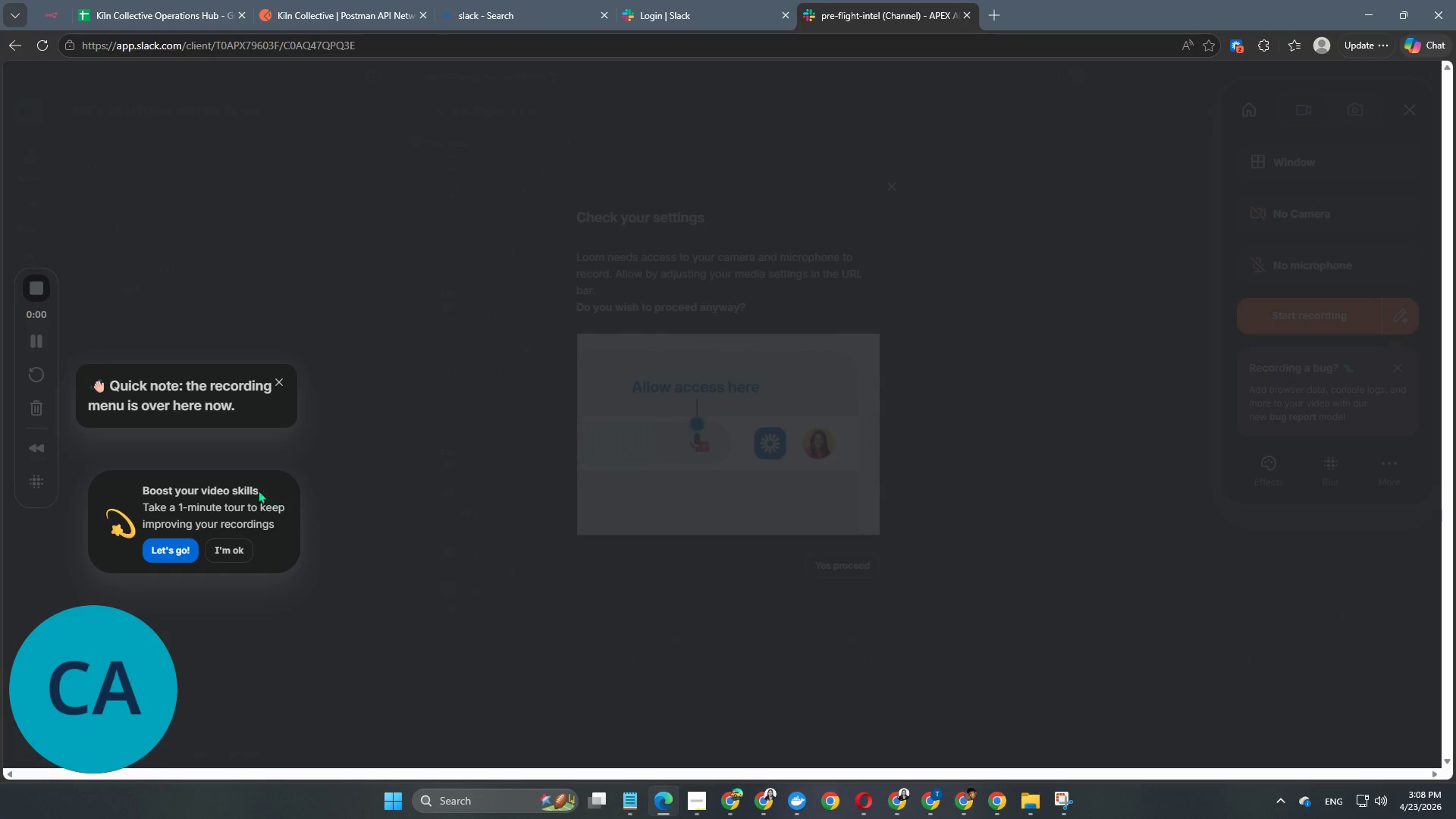 
left_click([279, 381])
 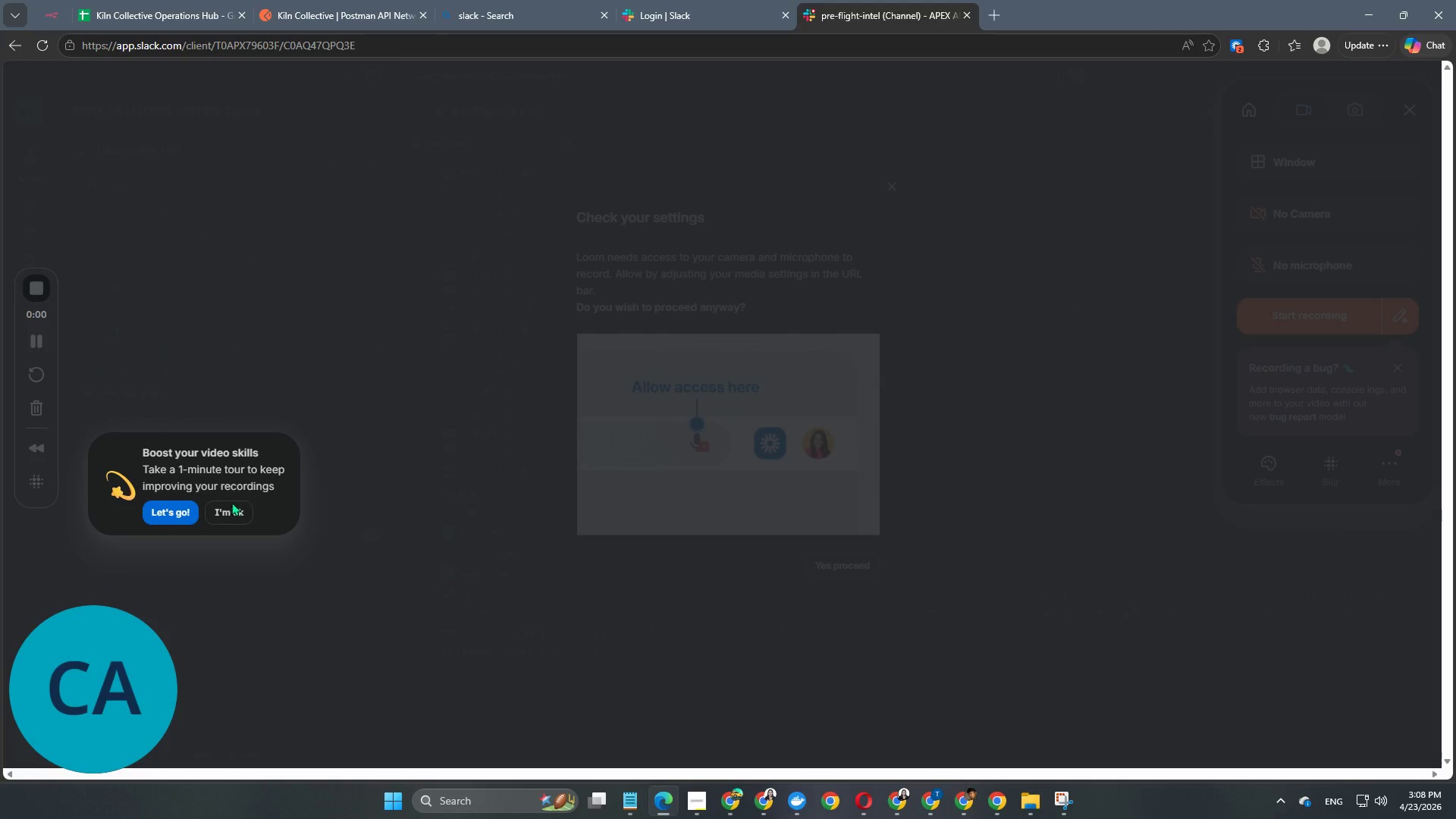 
left_click([231, 513])
 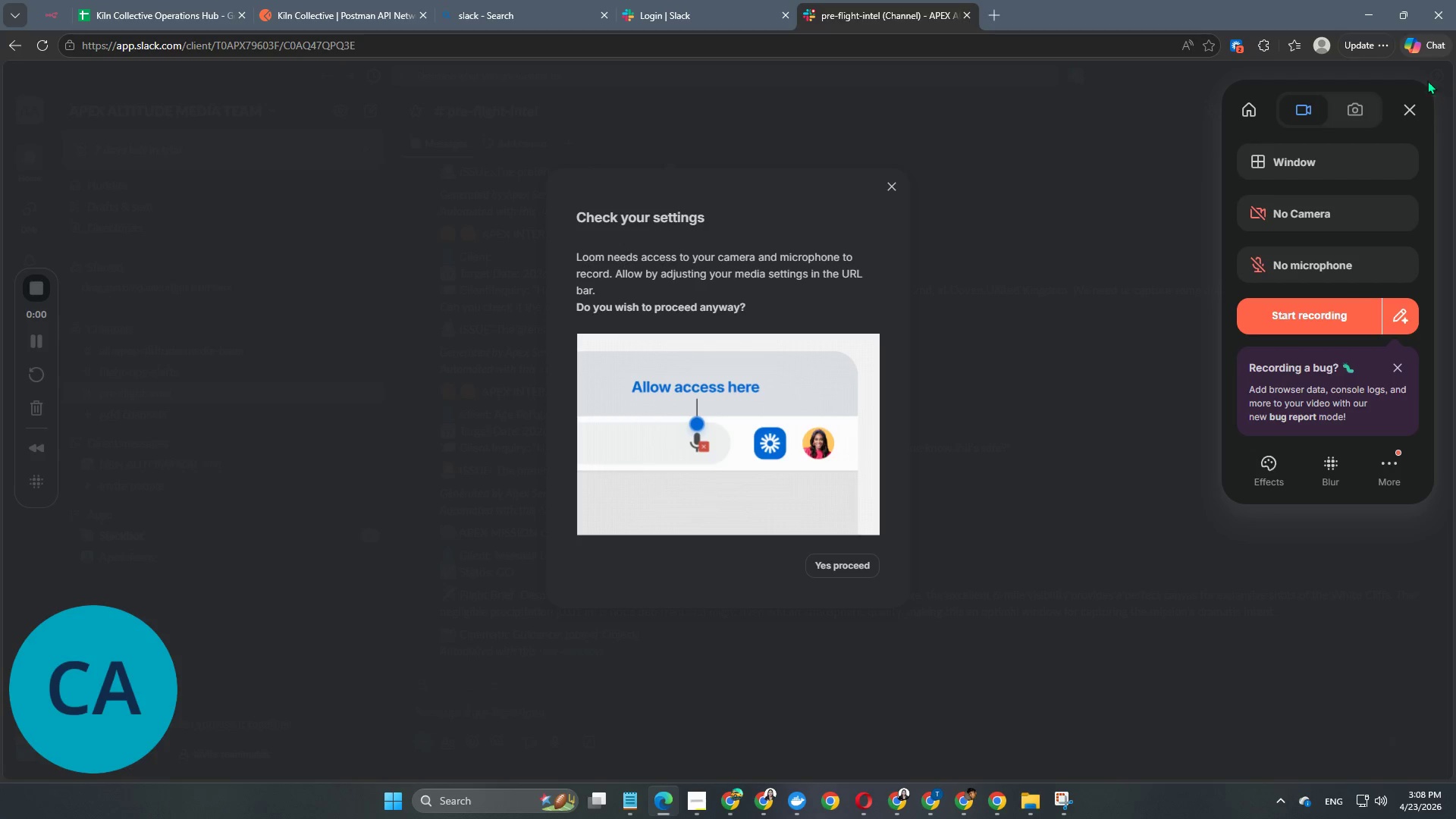 
left_click([1414, 118])
 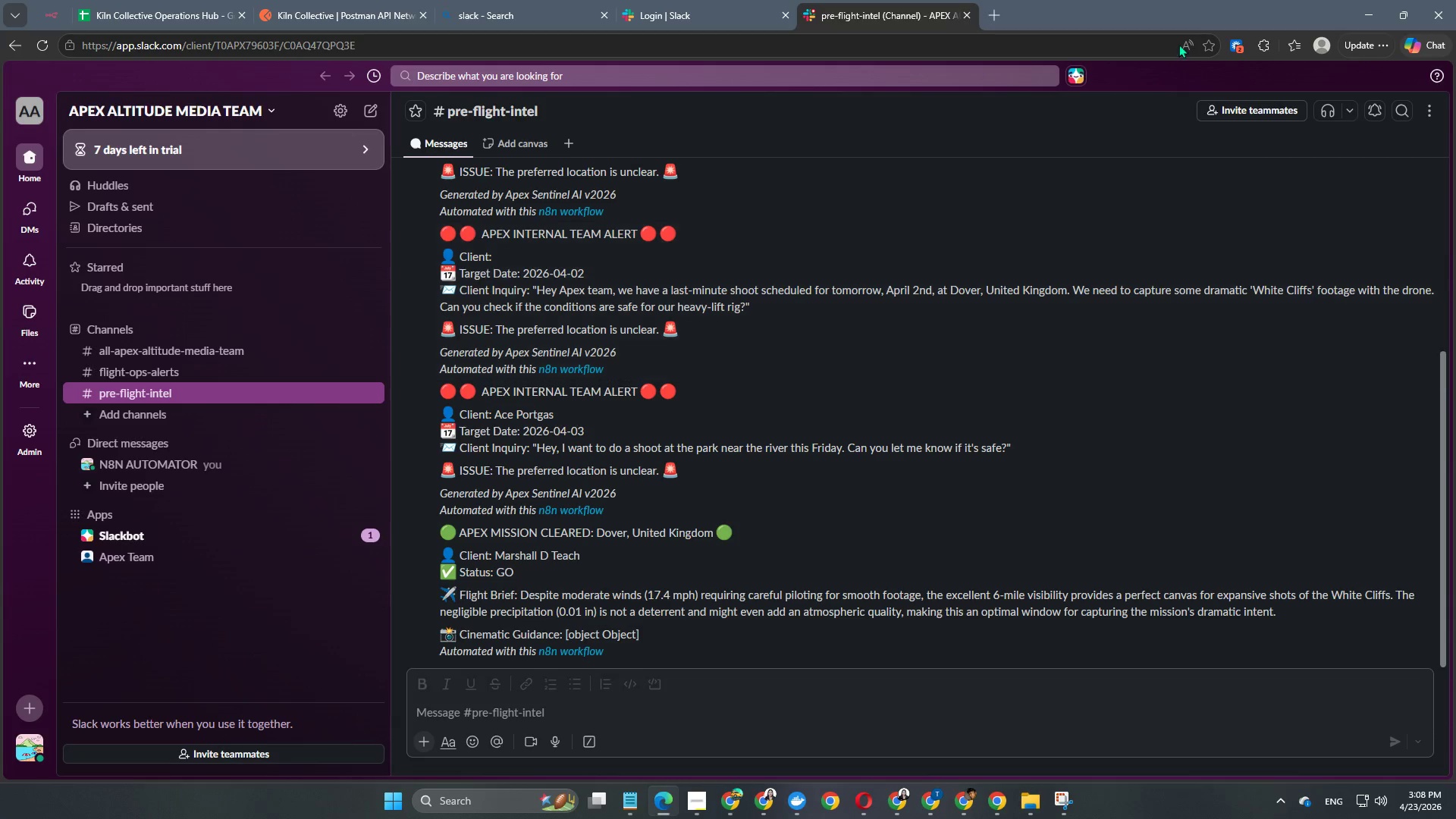 
left_click([1232, 51])
 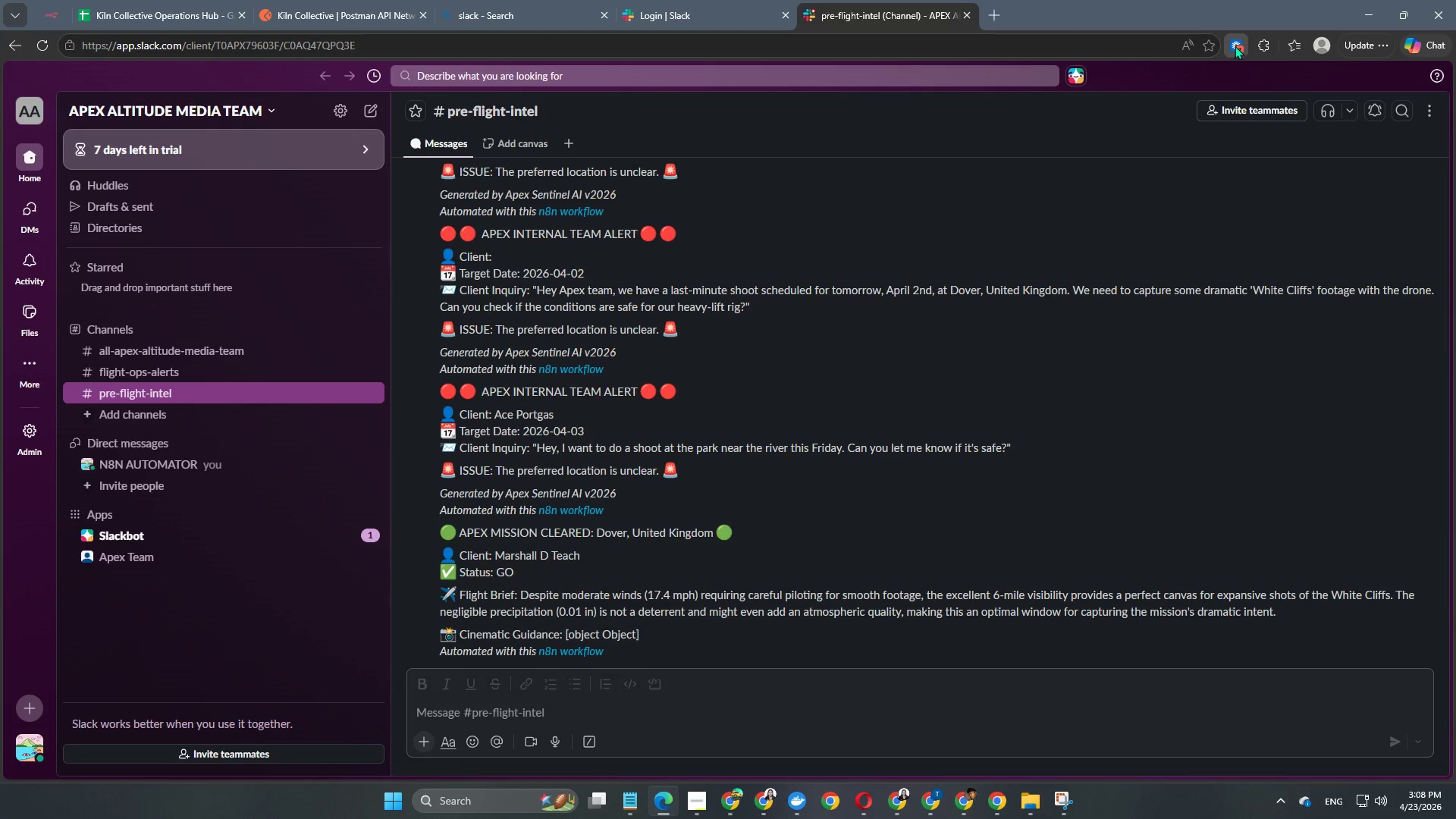 
left_click([1235, 44])
 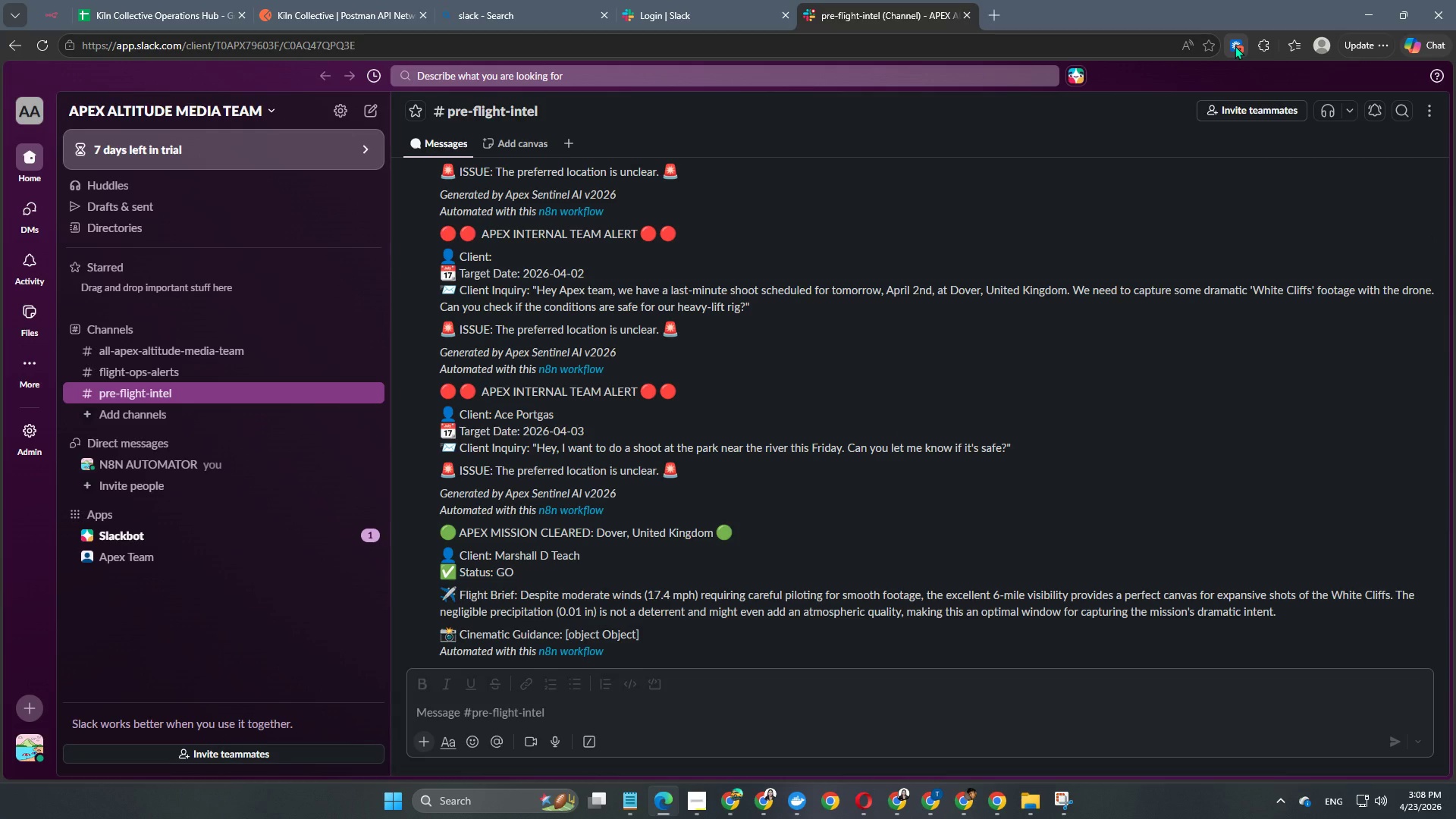 
left_click([1235, 46])
 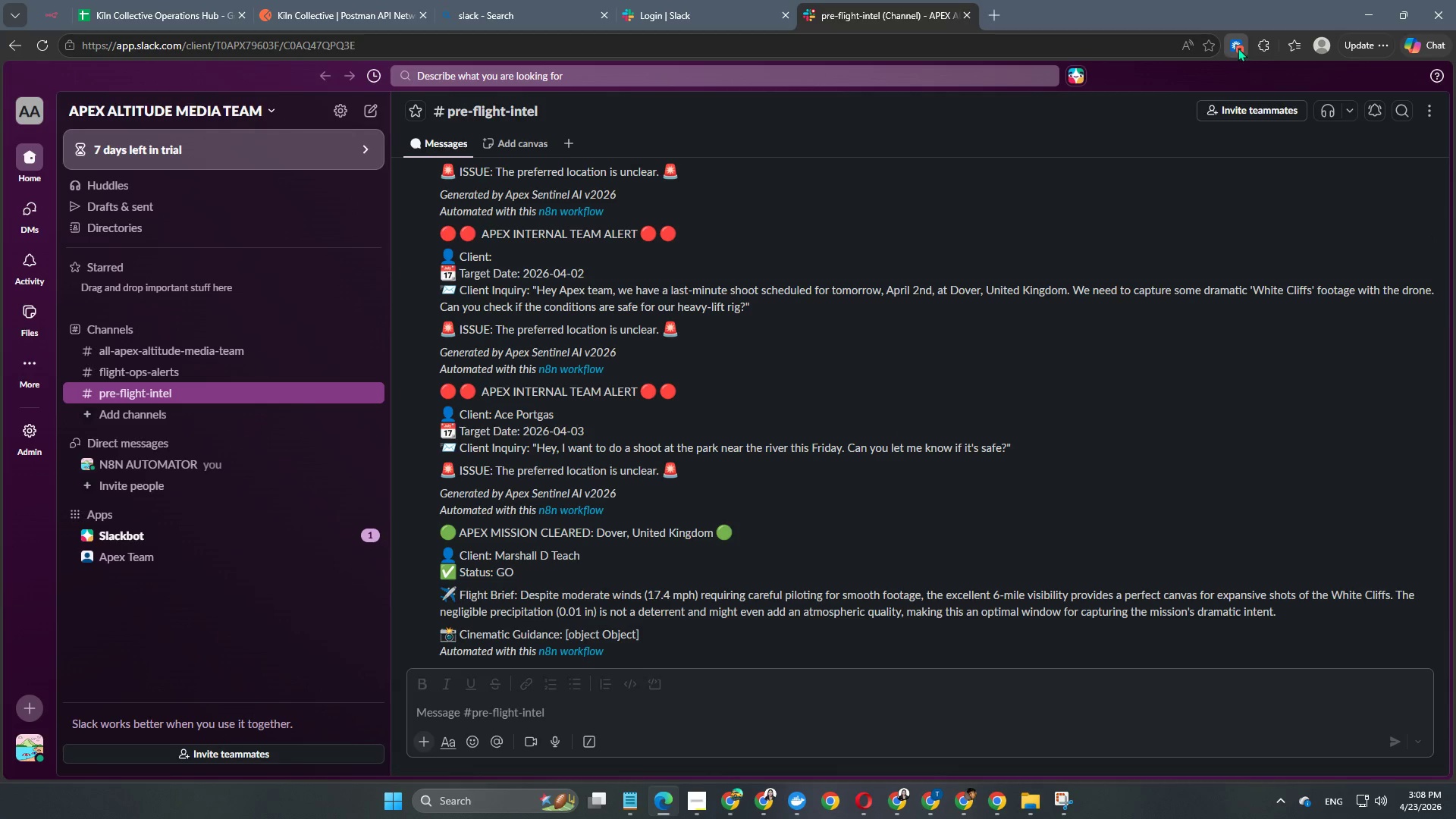 
left_click([1238, 48])
 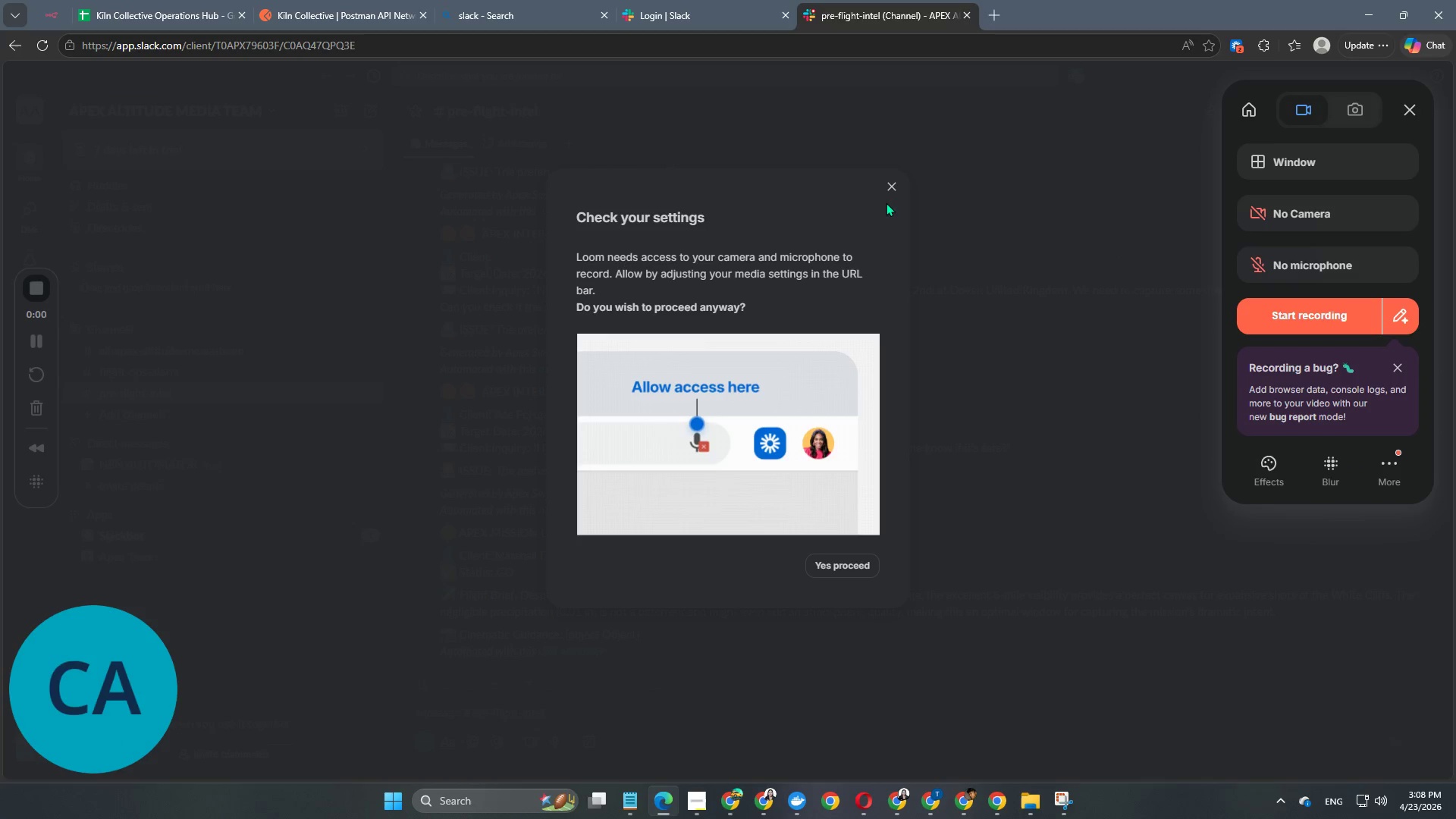 
wait(5.69)
 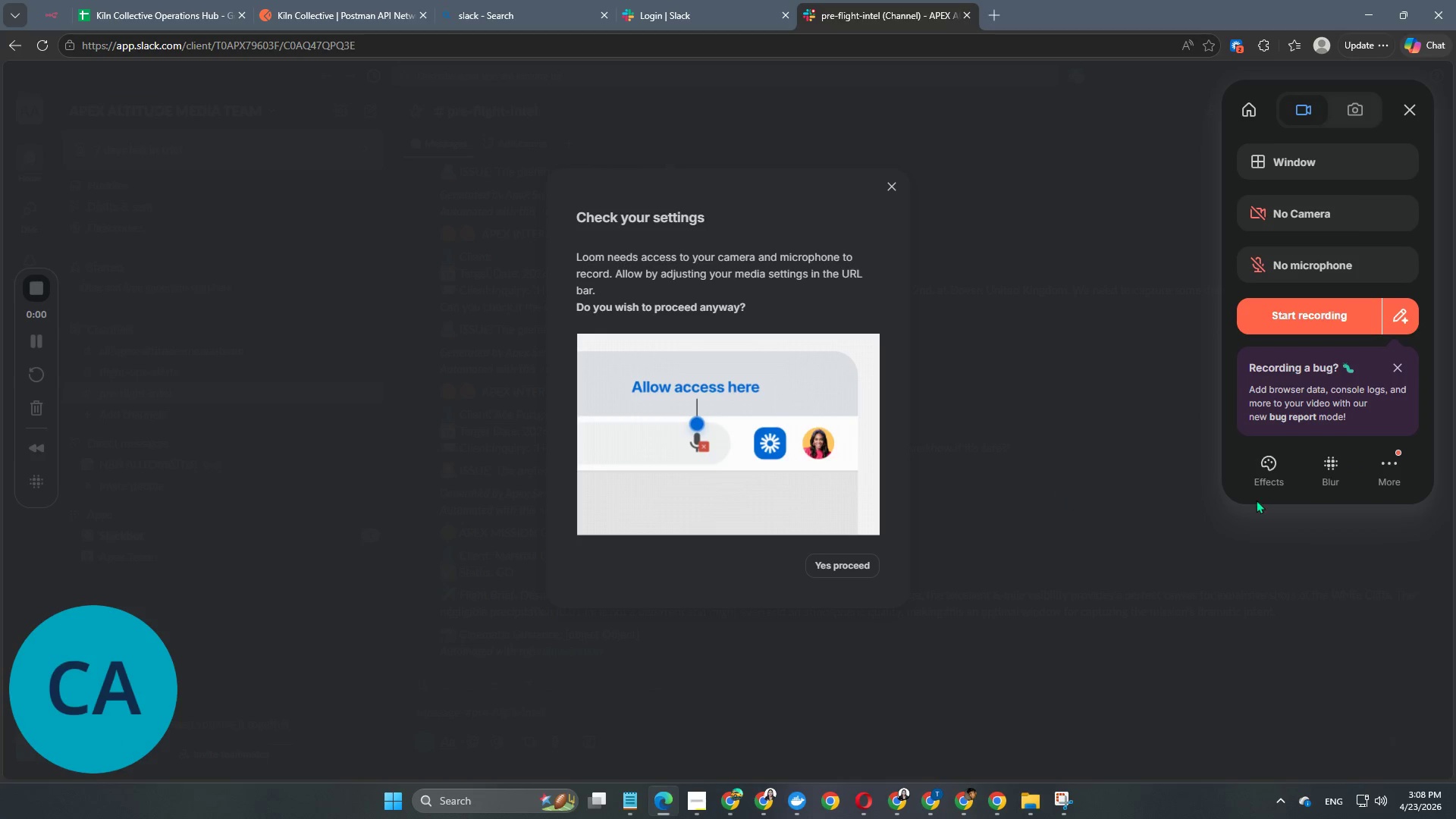 
left_click([892, 190])
 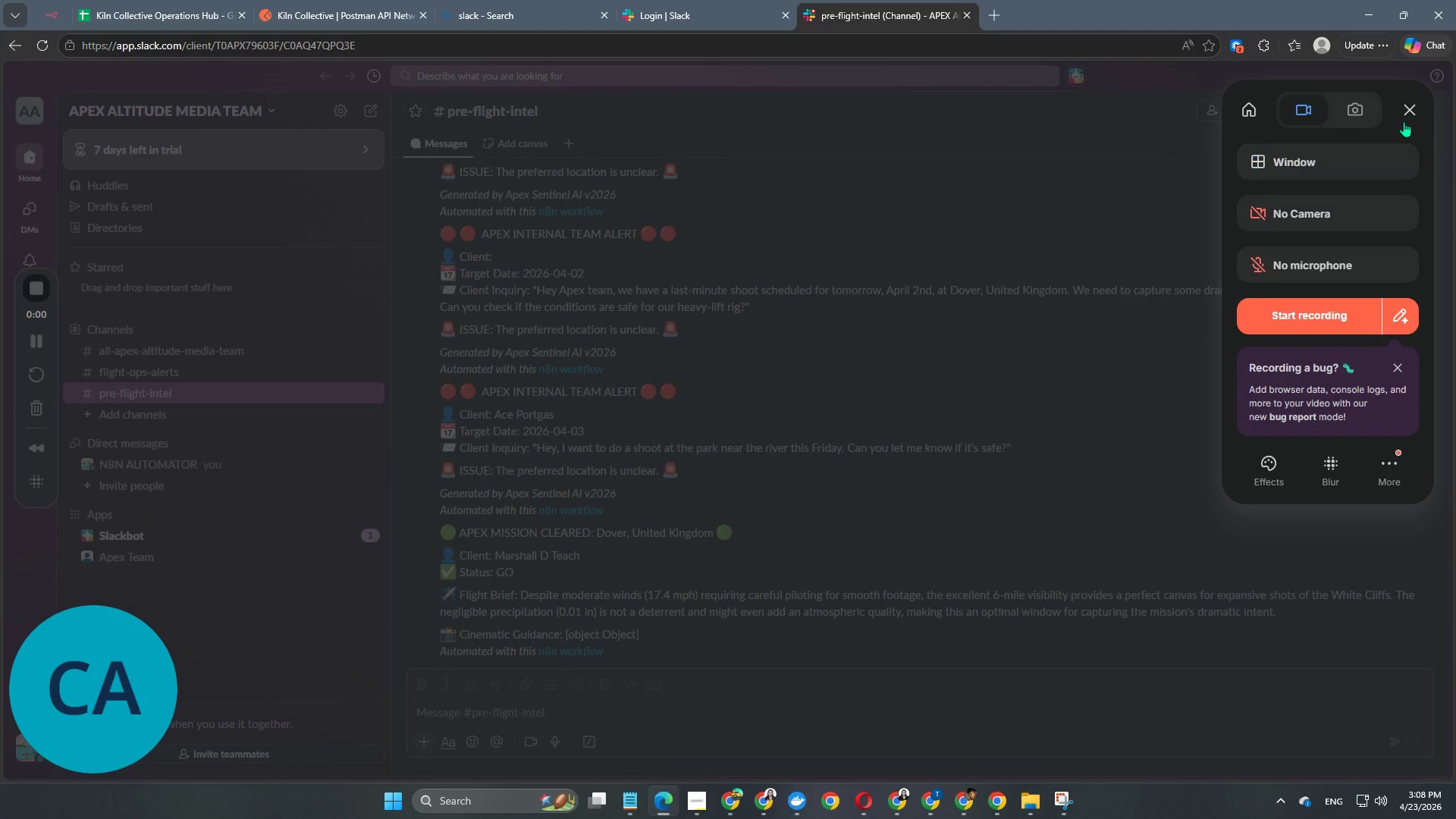 
left_click([1411, 108])
 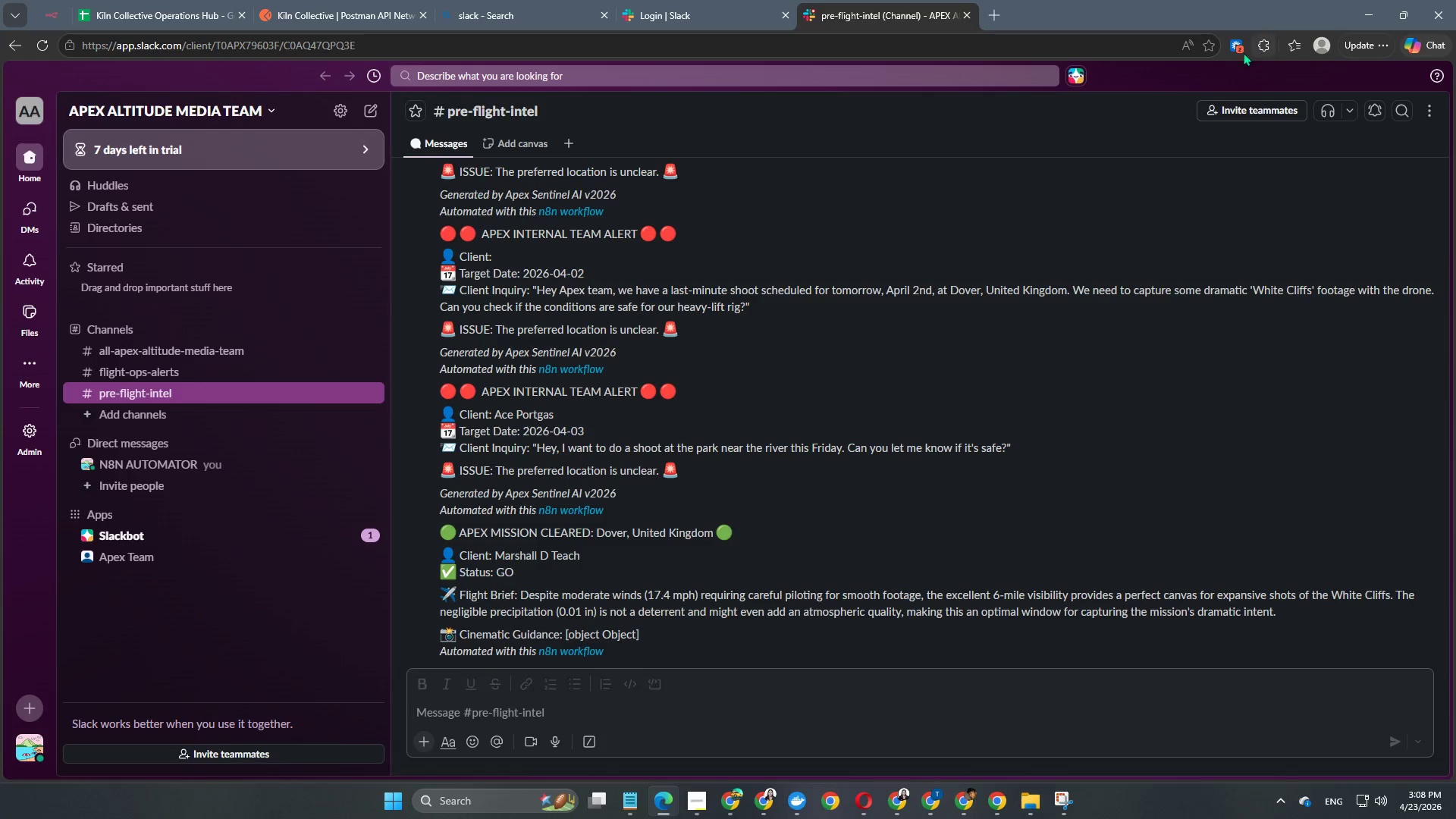 
right_click([1238, 49])
 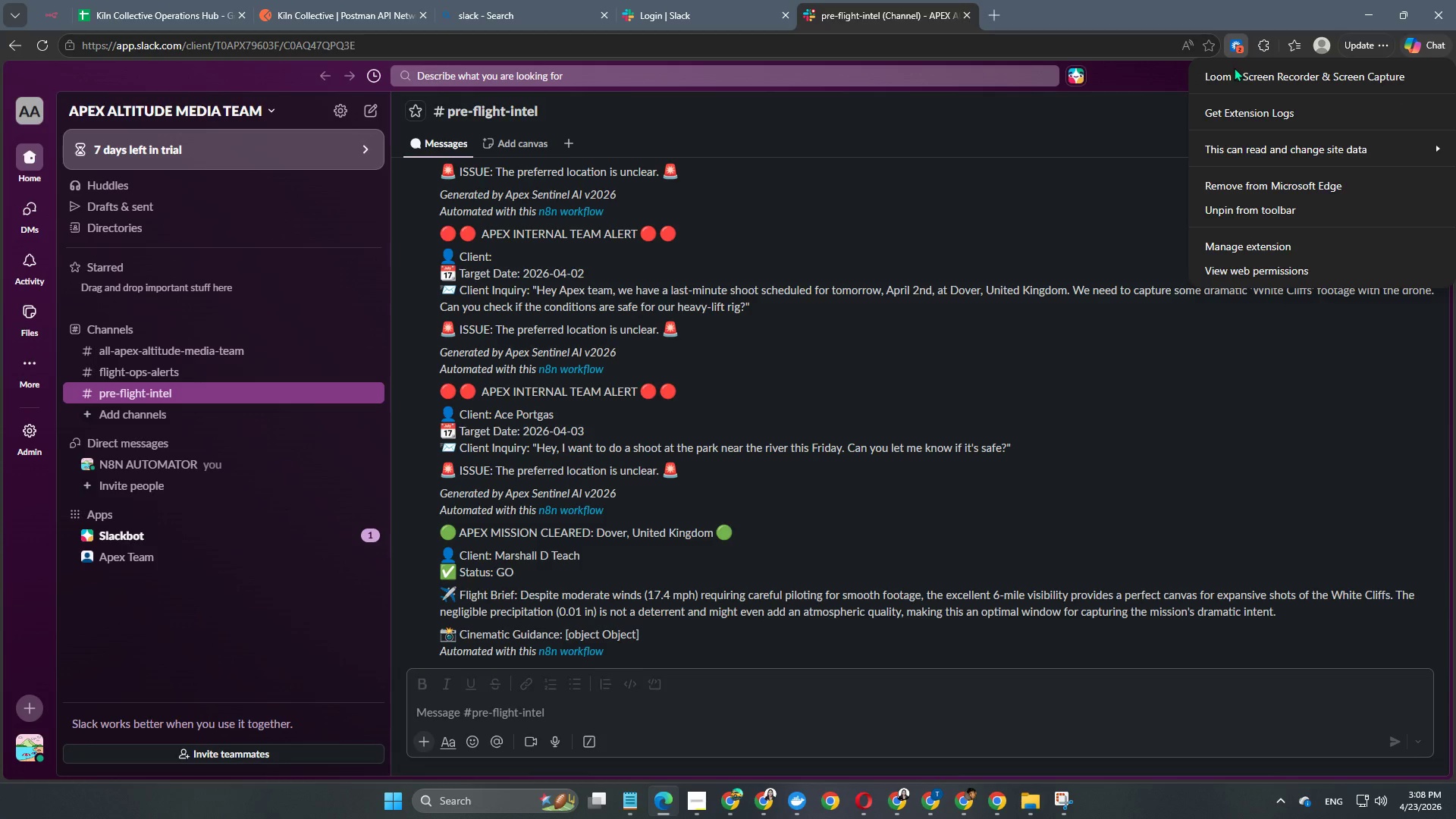 
left_click([1305, 185])
 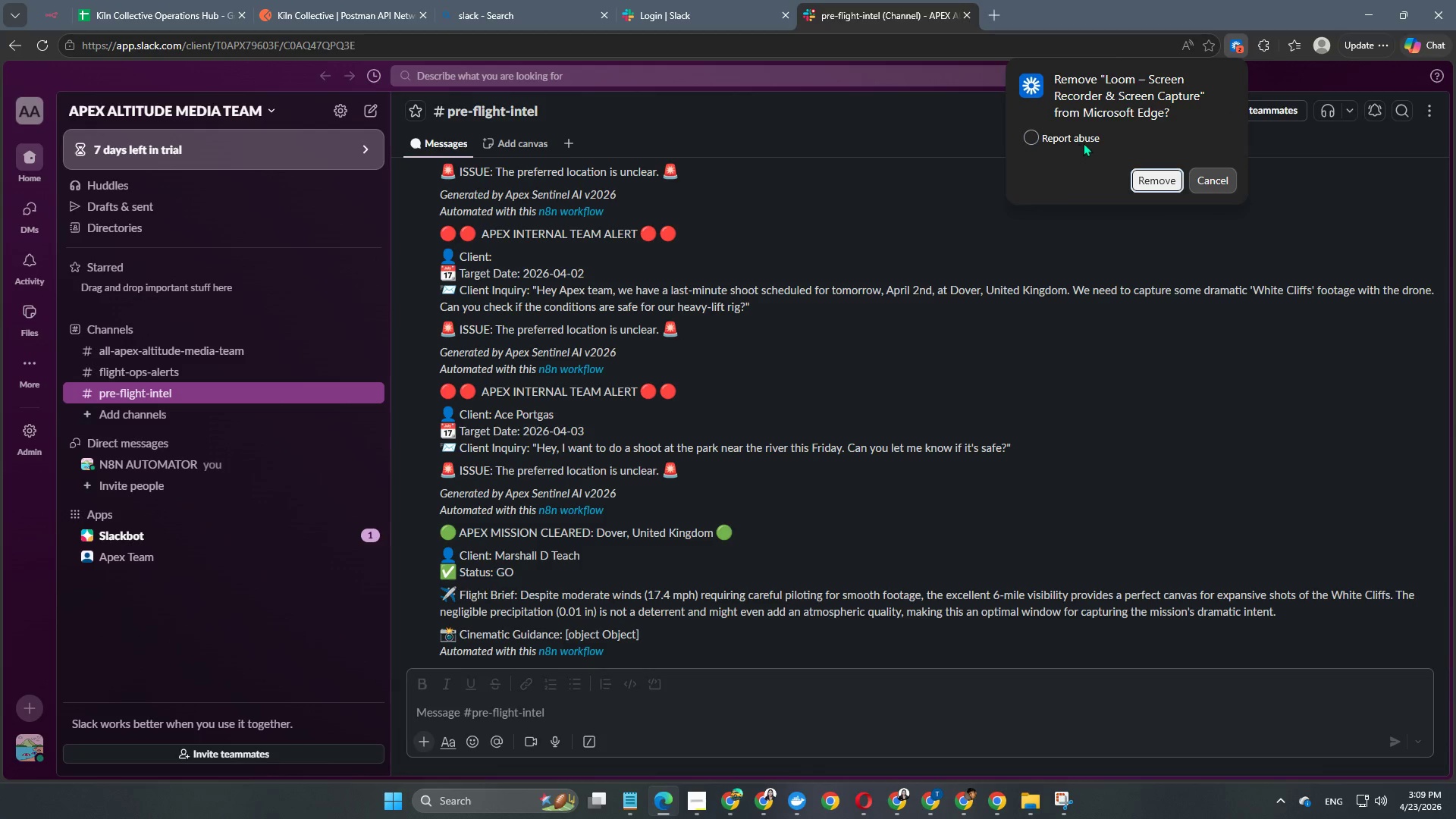 
left_click([1158, 174])
 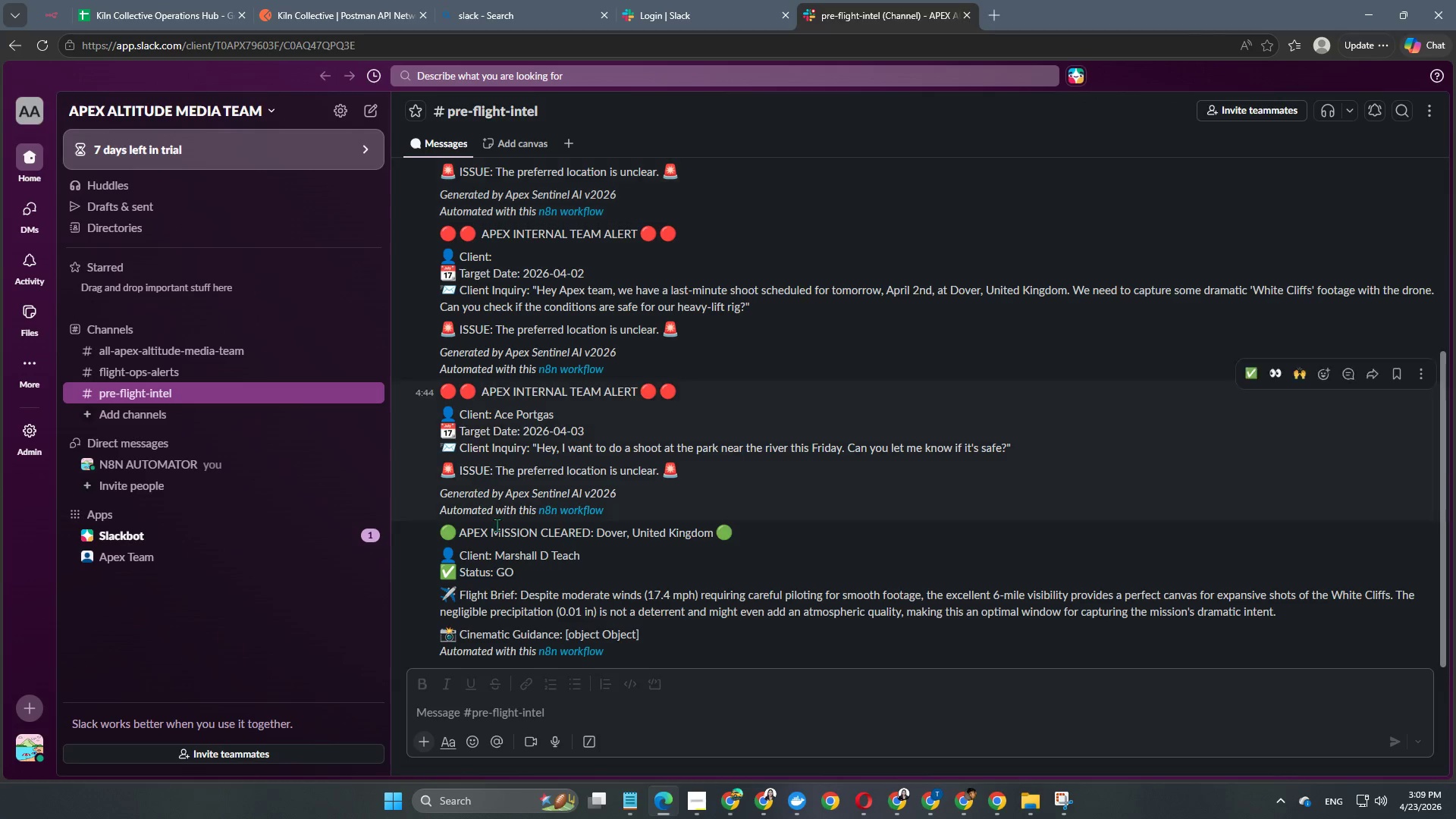 
scroll: coordinate [505, 499], scroll_direction: up, amount: 2.0
 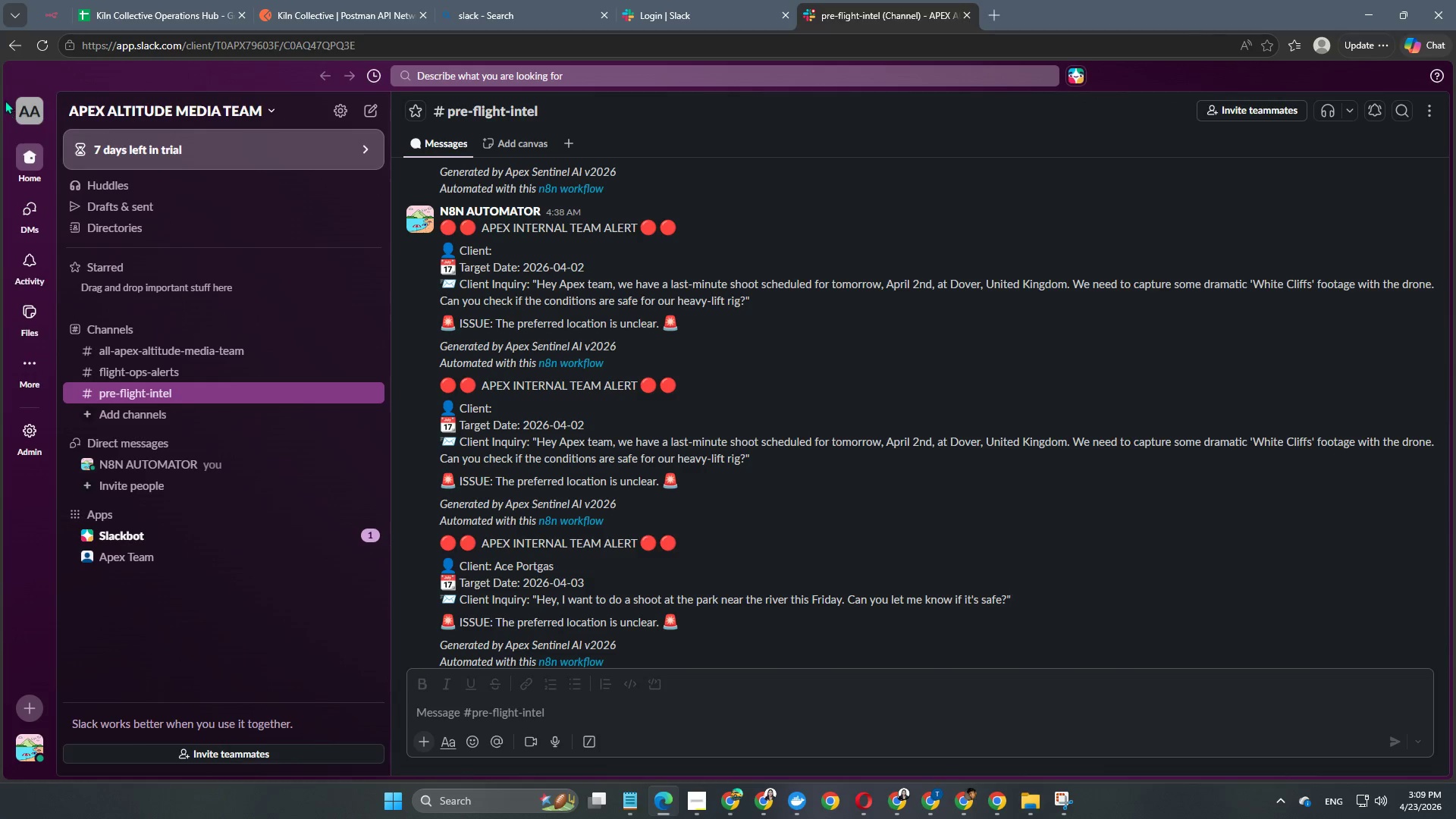 
left_click([28, 109])
 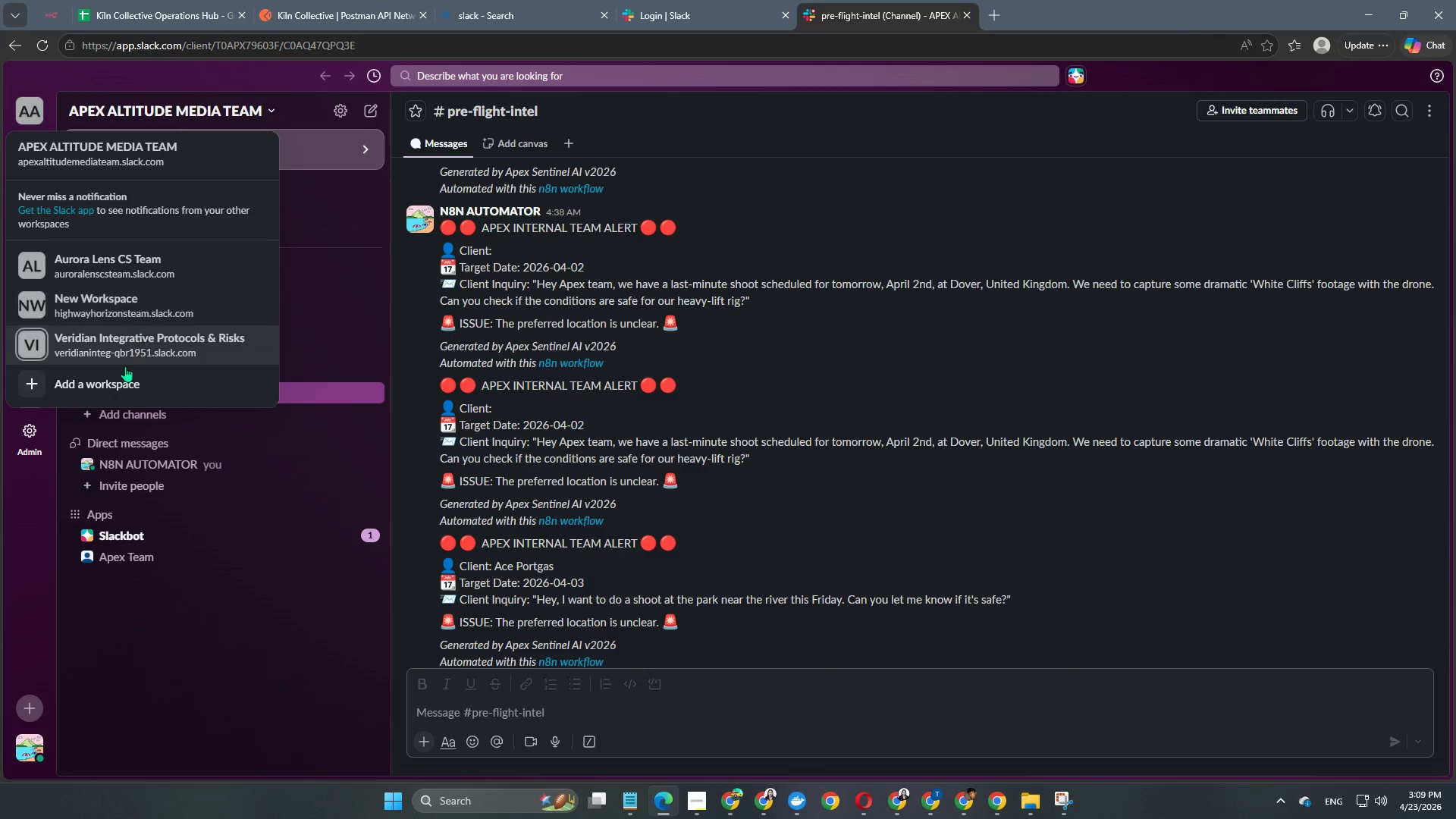 
left_click([116, 381])
 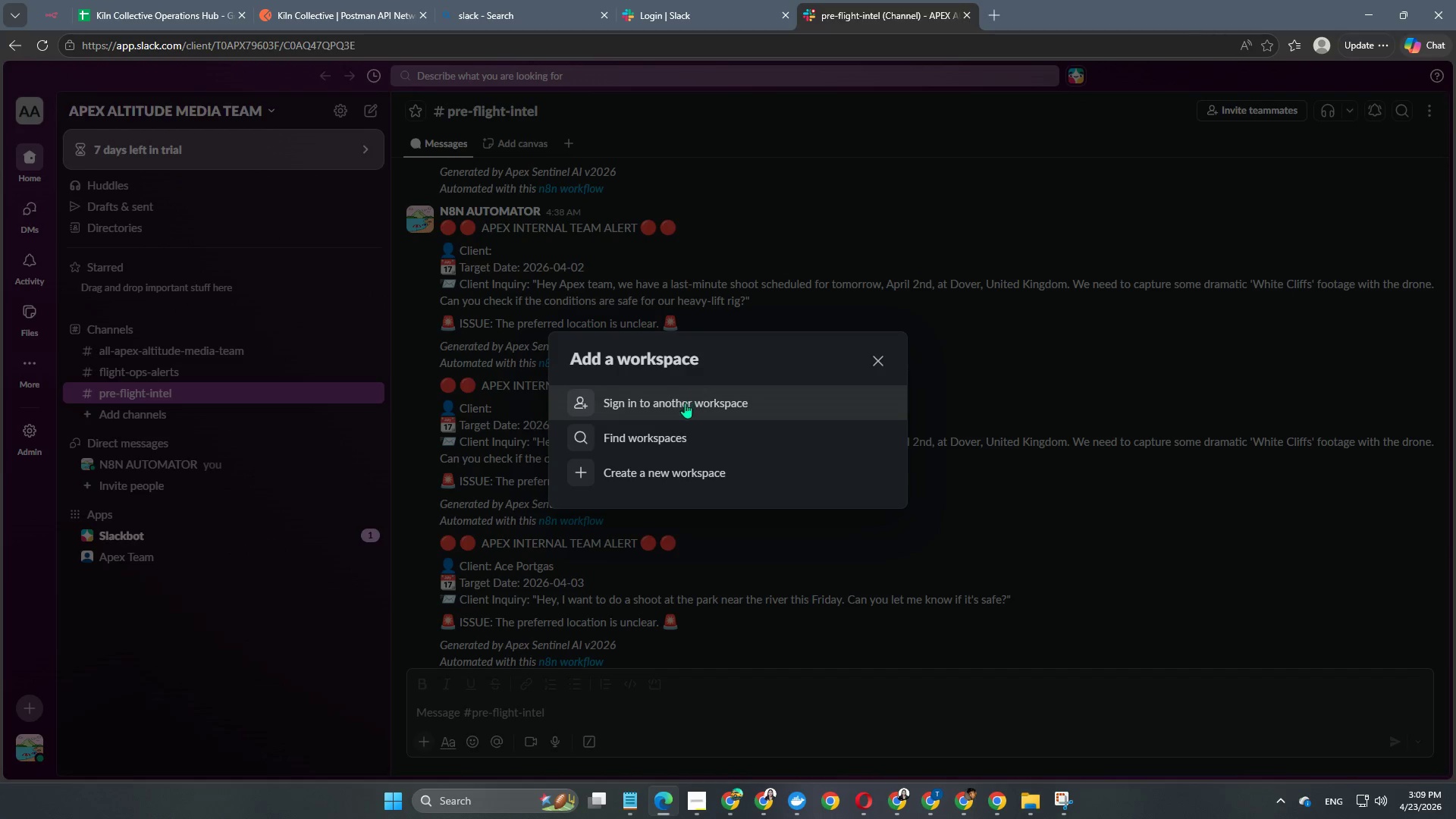 
left_click([676, 479])
 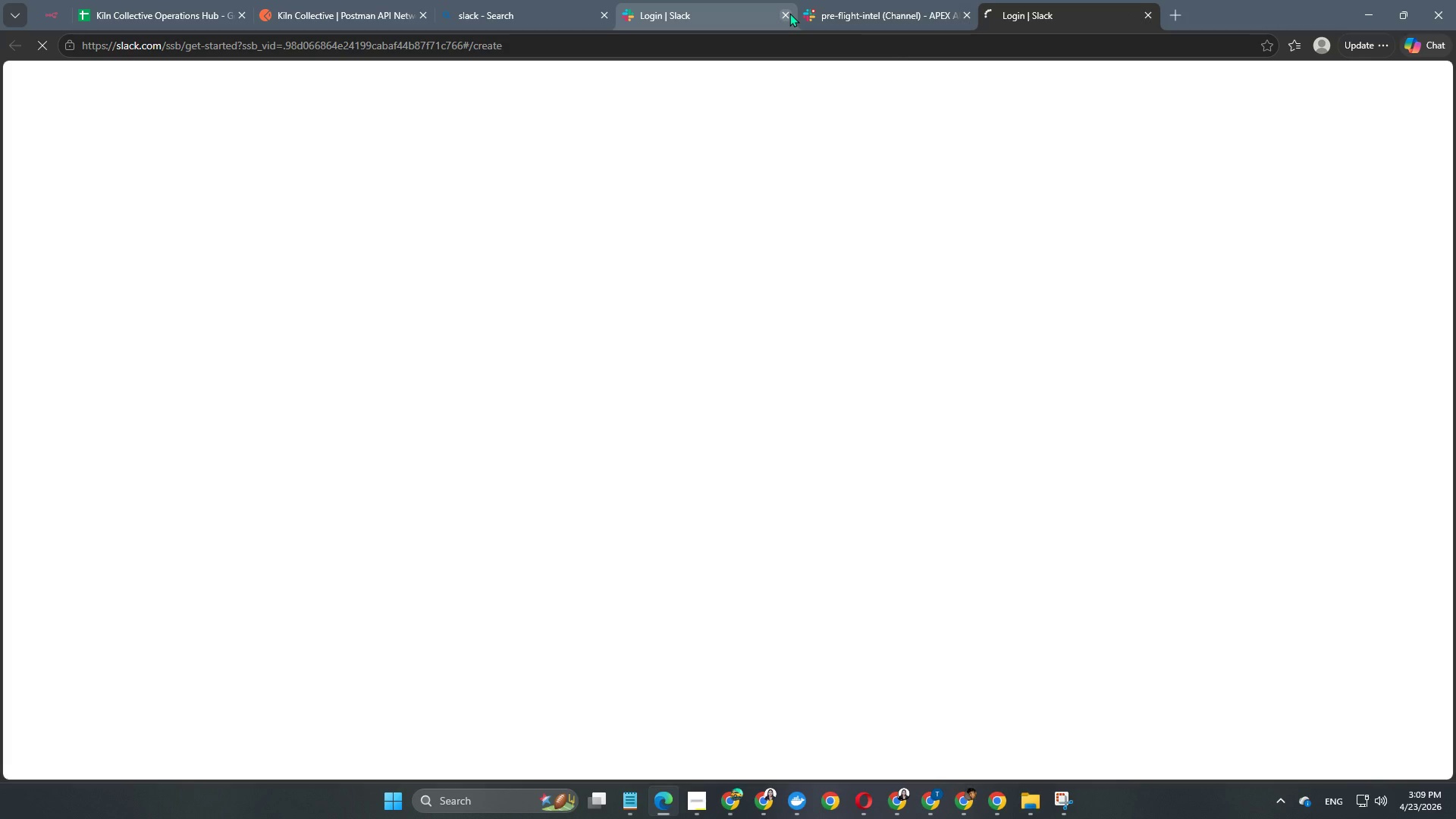 
left_click([783, 12])
 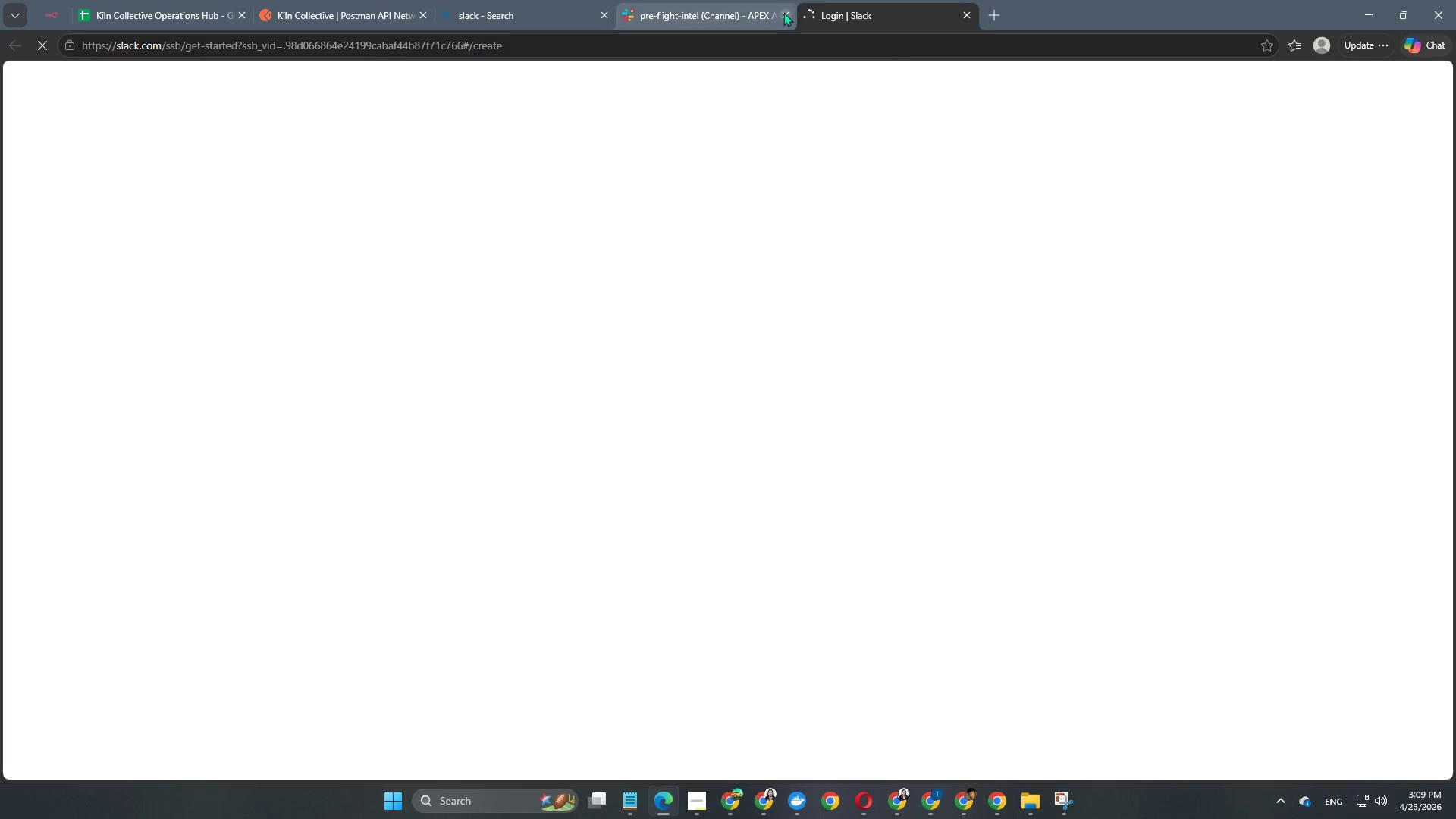 
left_click([783, 12])
 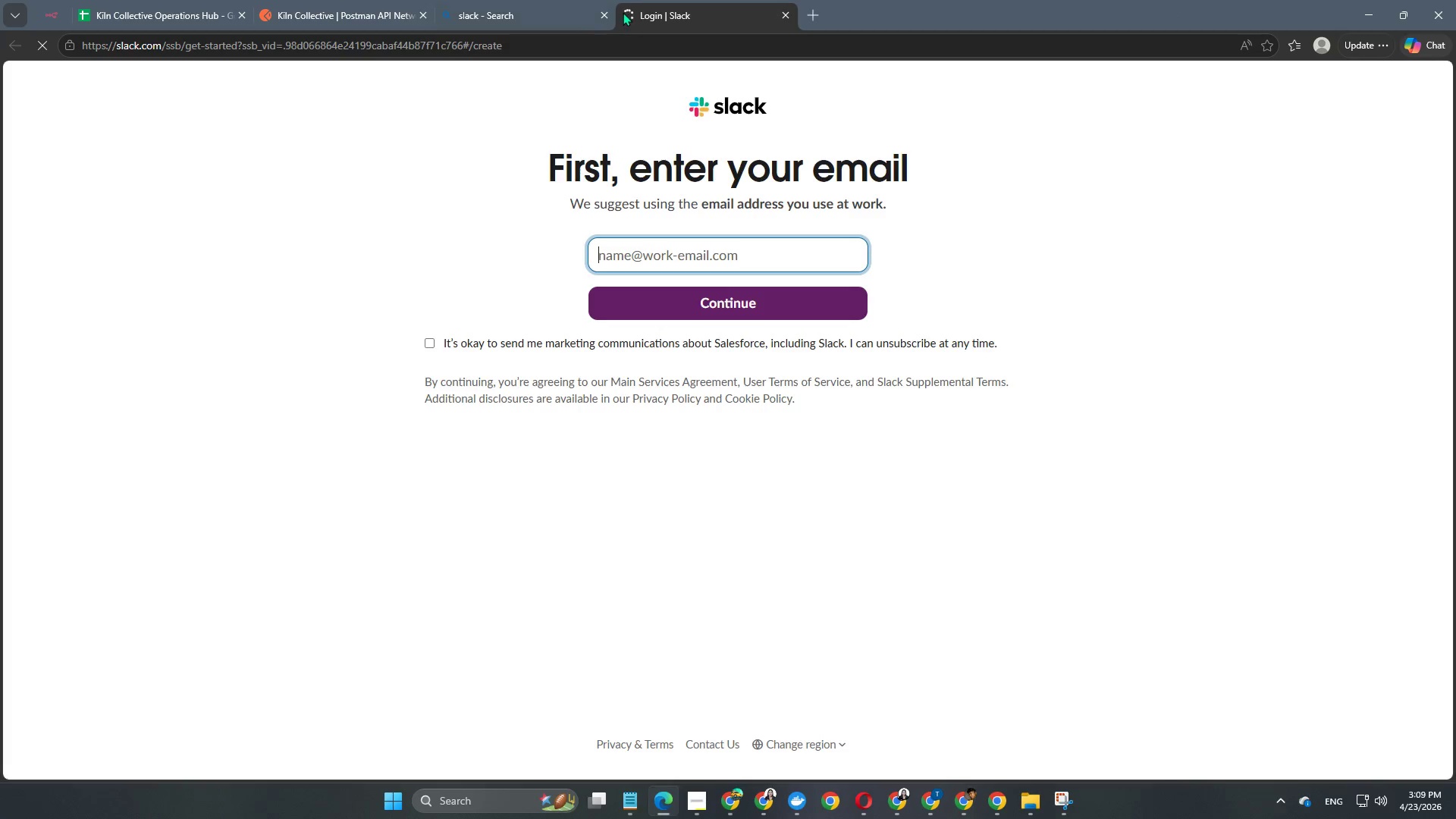 
left_click([610, 12])
 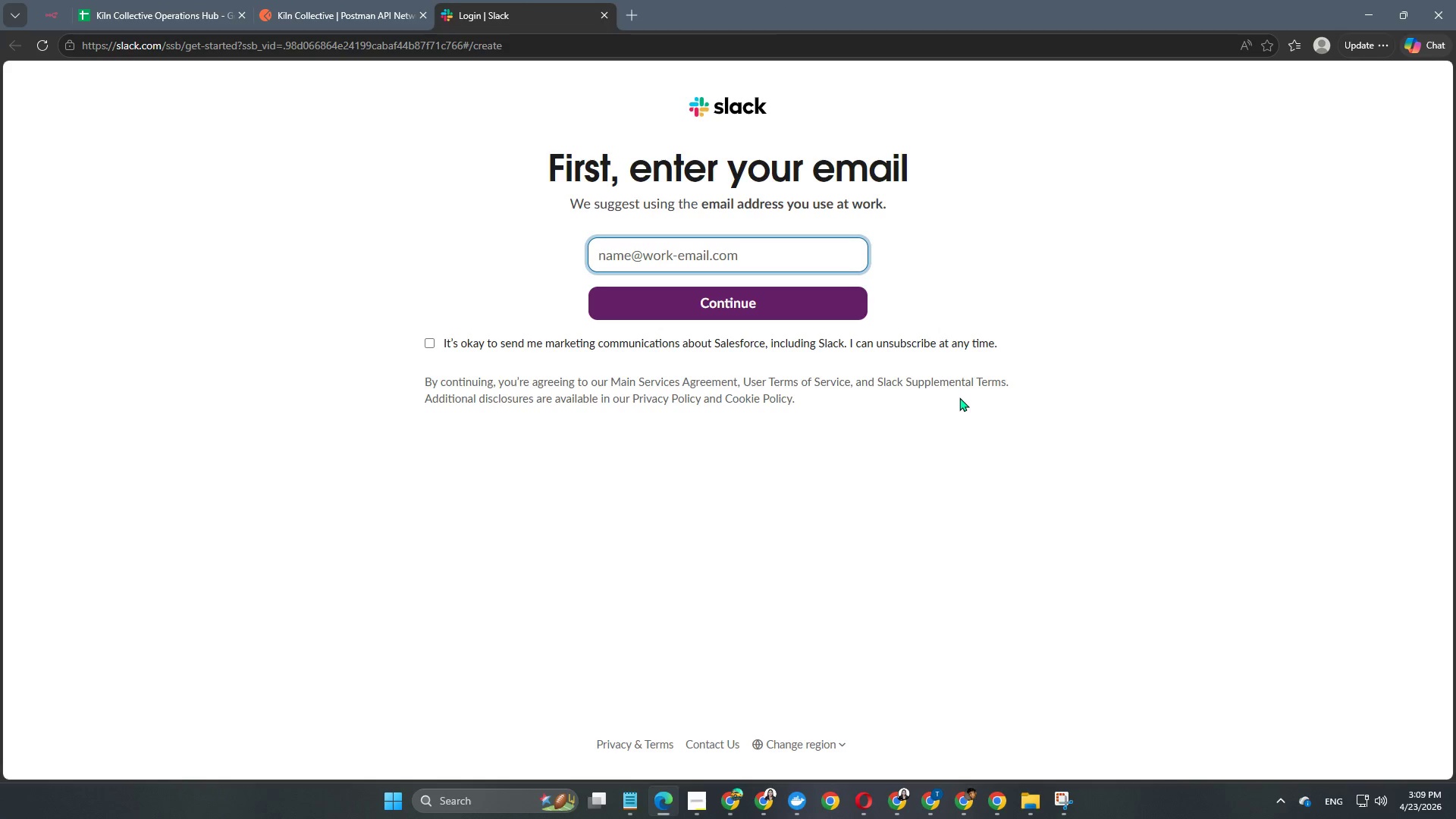 
wait(8.45)
 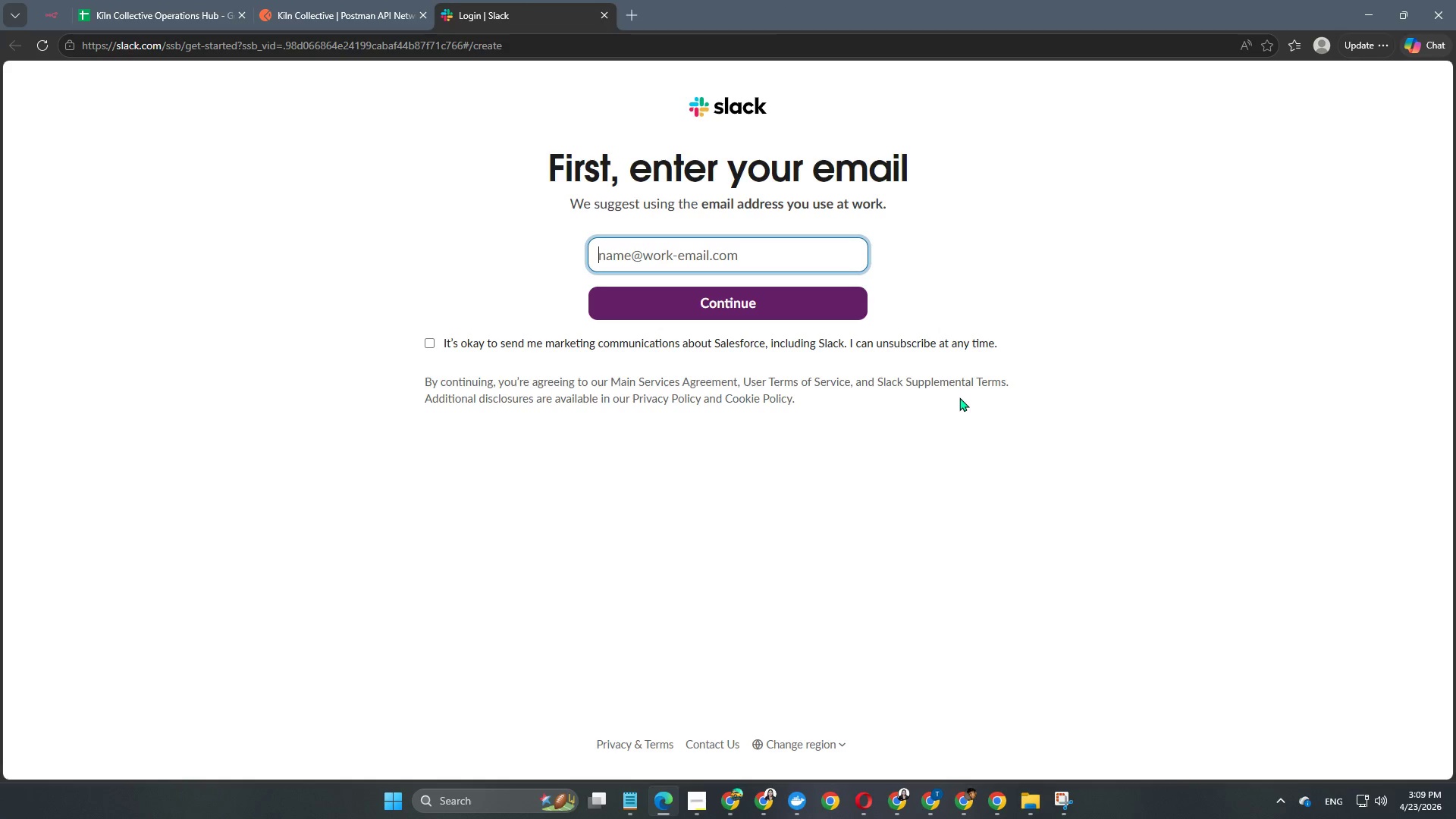 
type(Kiln Collective Operations Hub)
 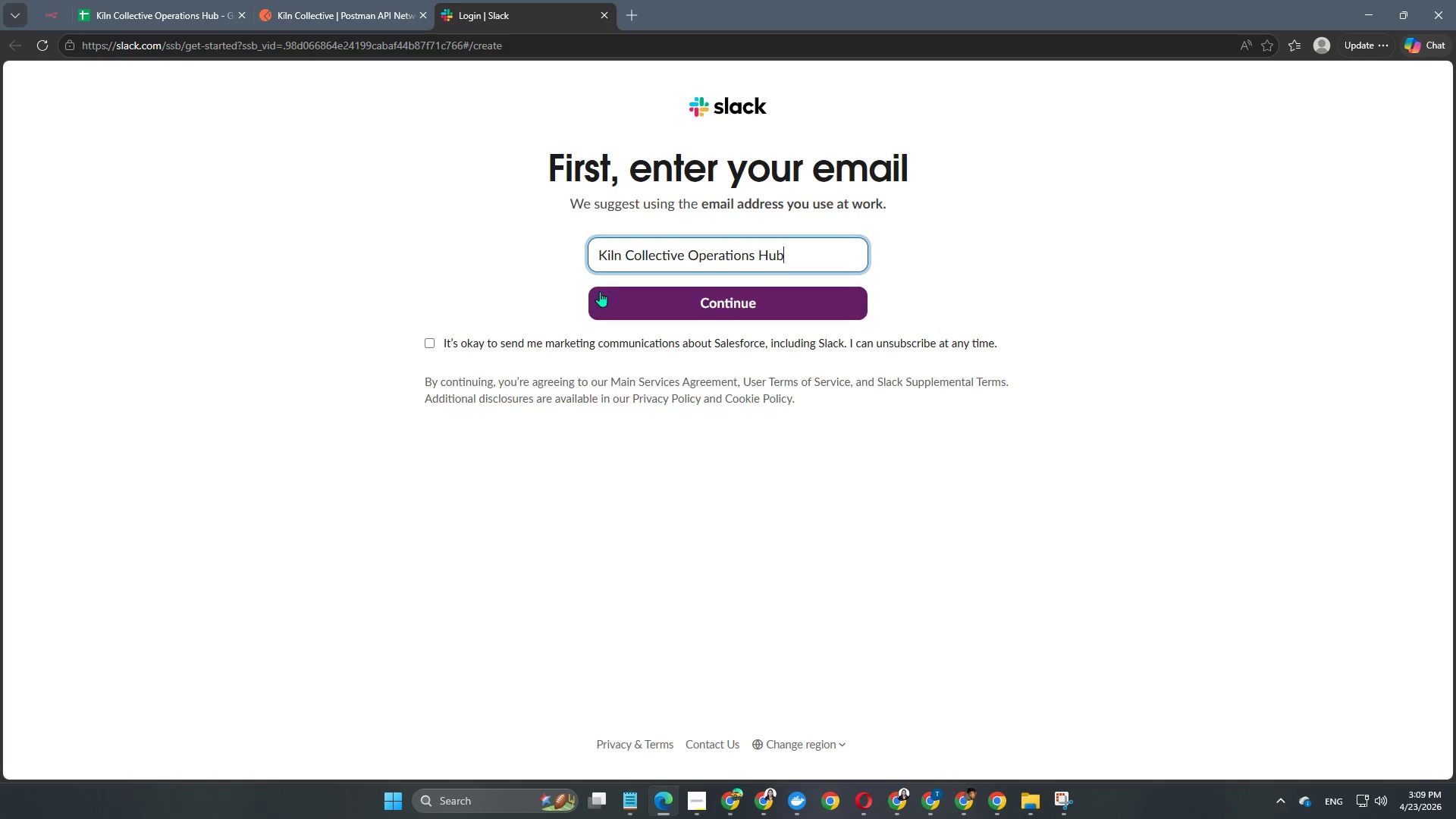 
left_click([470, 272])
 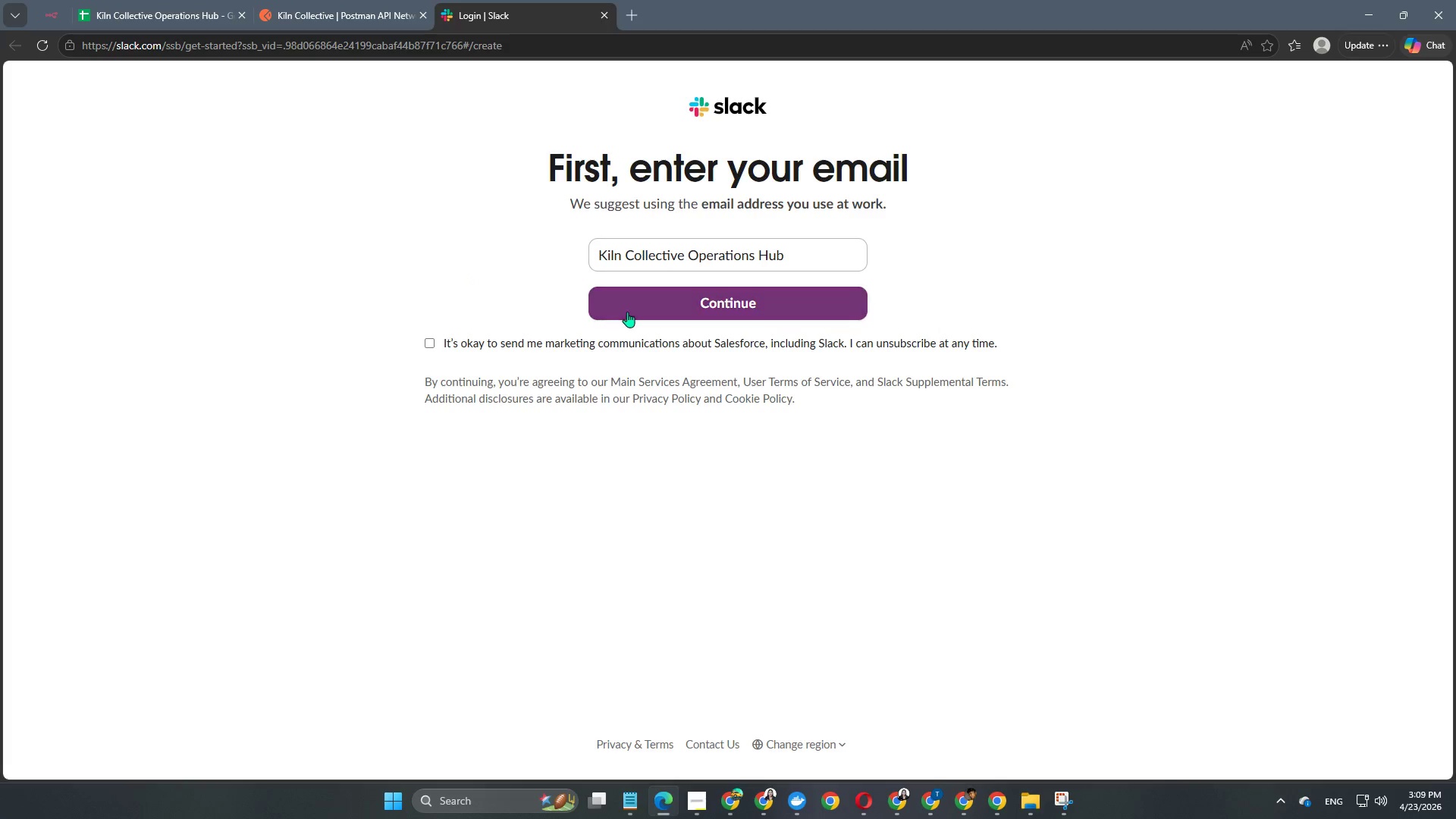 
left_click([633, 314])
 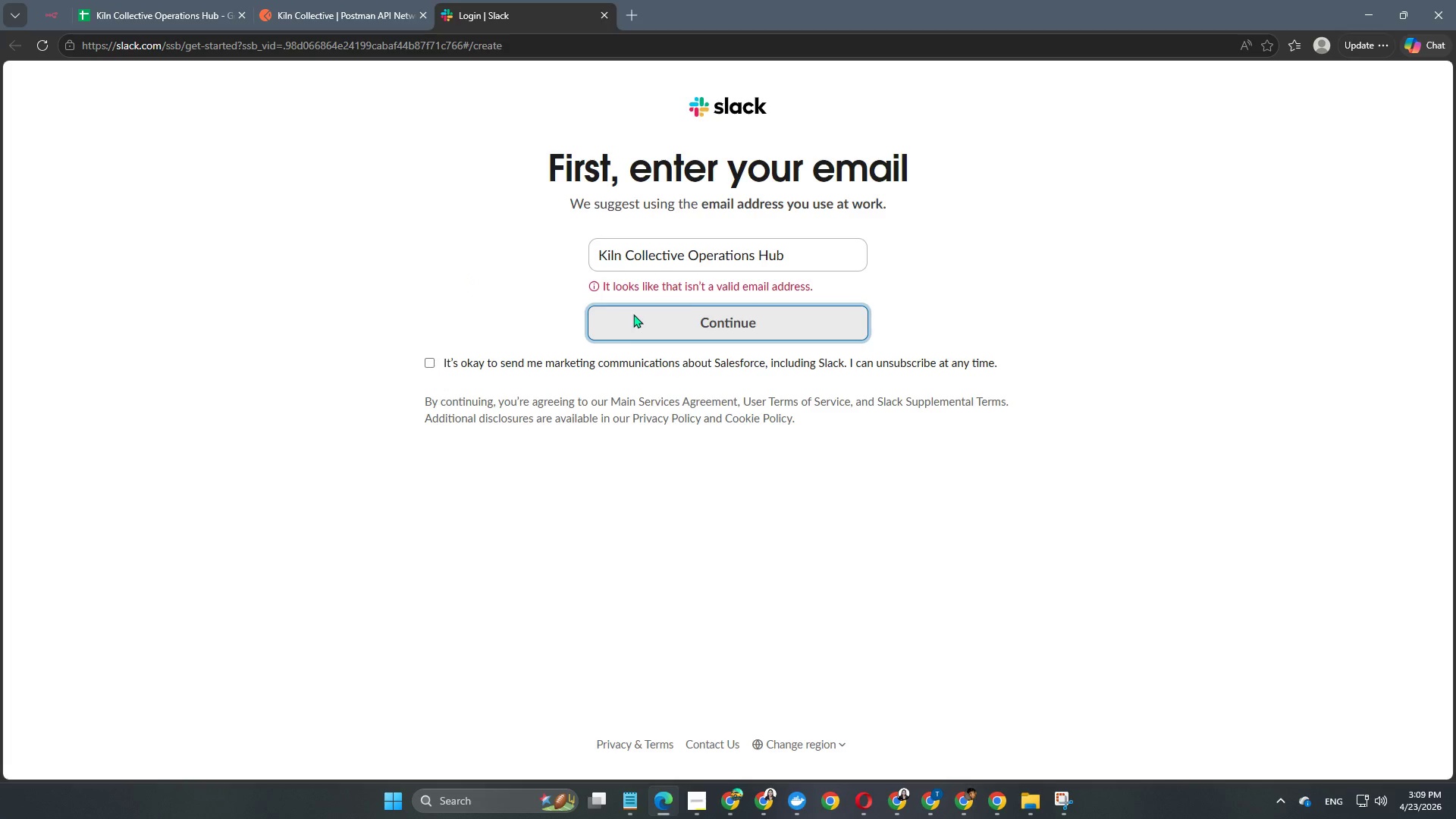 
left_click([828, 257])
 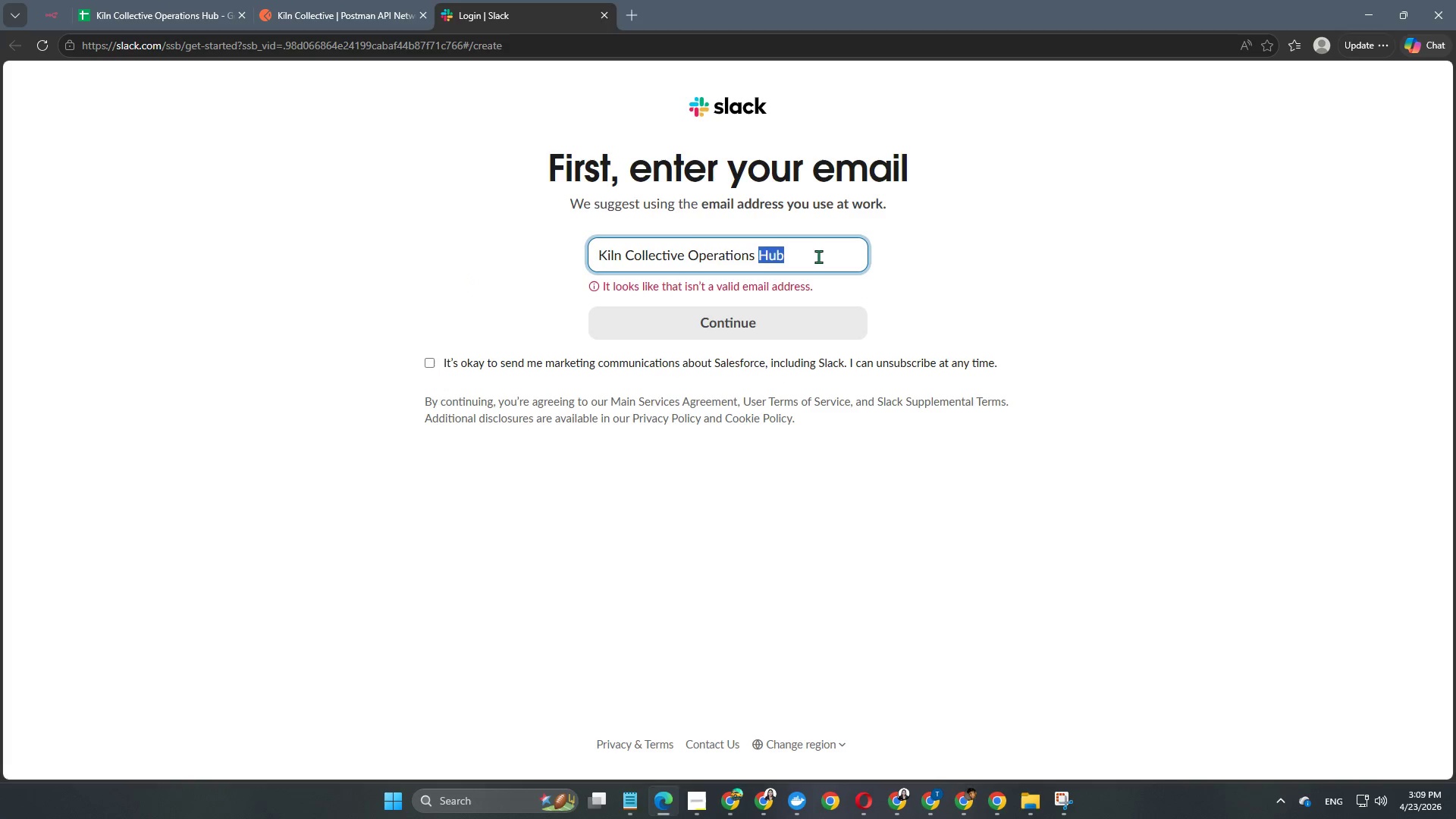 
left_click_drag(start_coordinate=[828, 257], to_coordinate=[492, 245])
 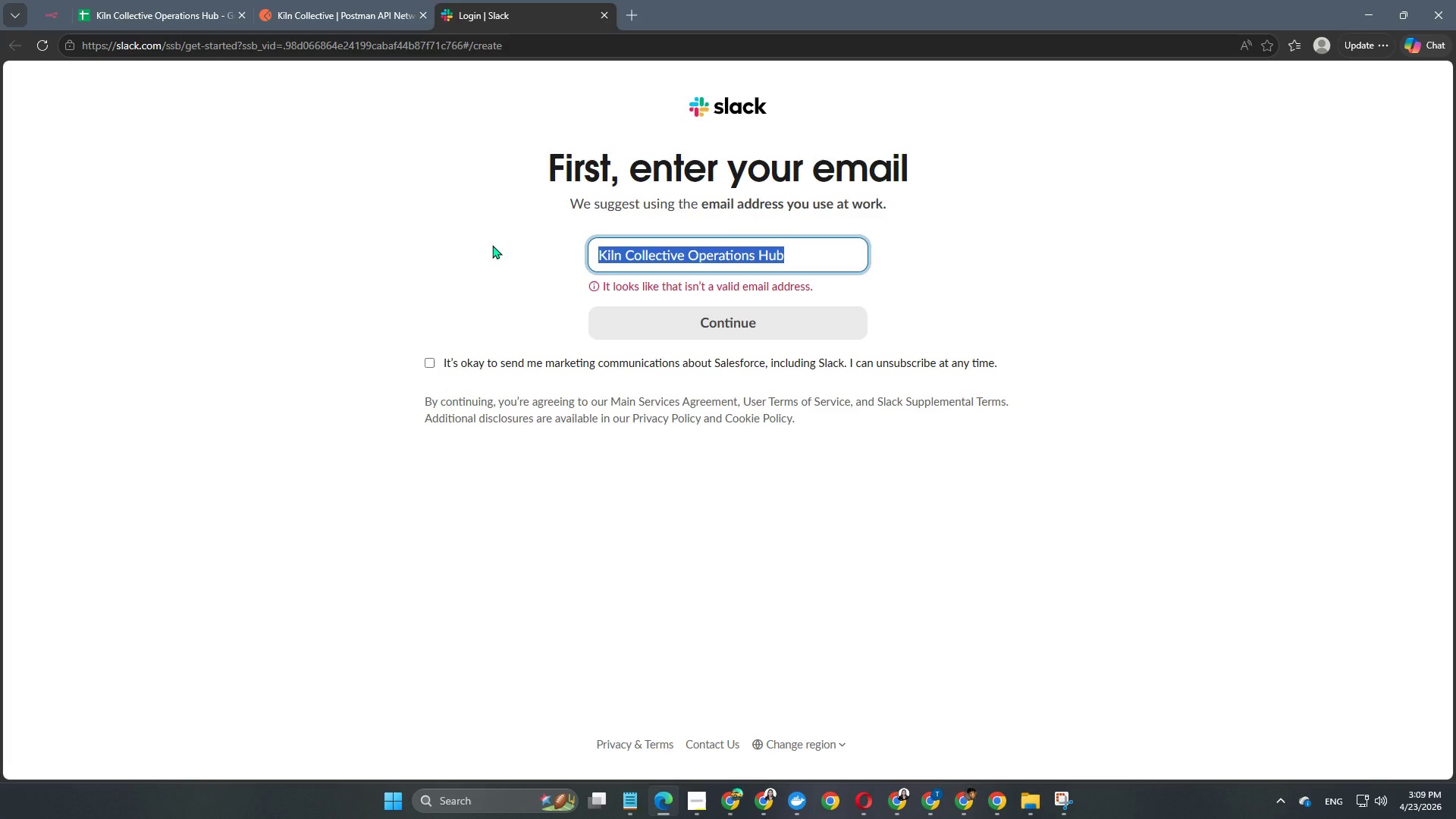 
hold_key(key=ControlLeft, duration=0.61)
 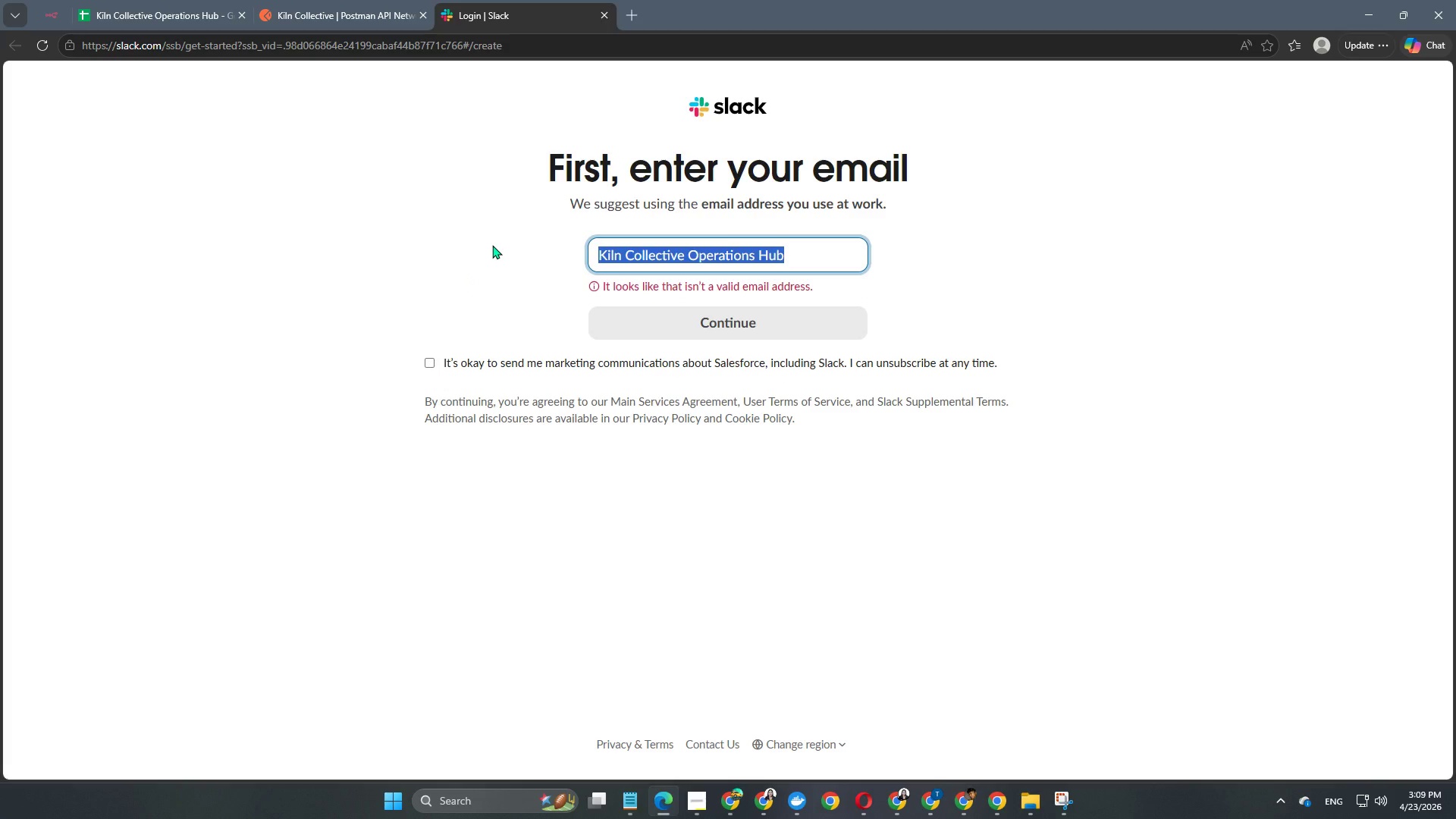 
hold_key(key=C, duration=0.34)
 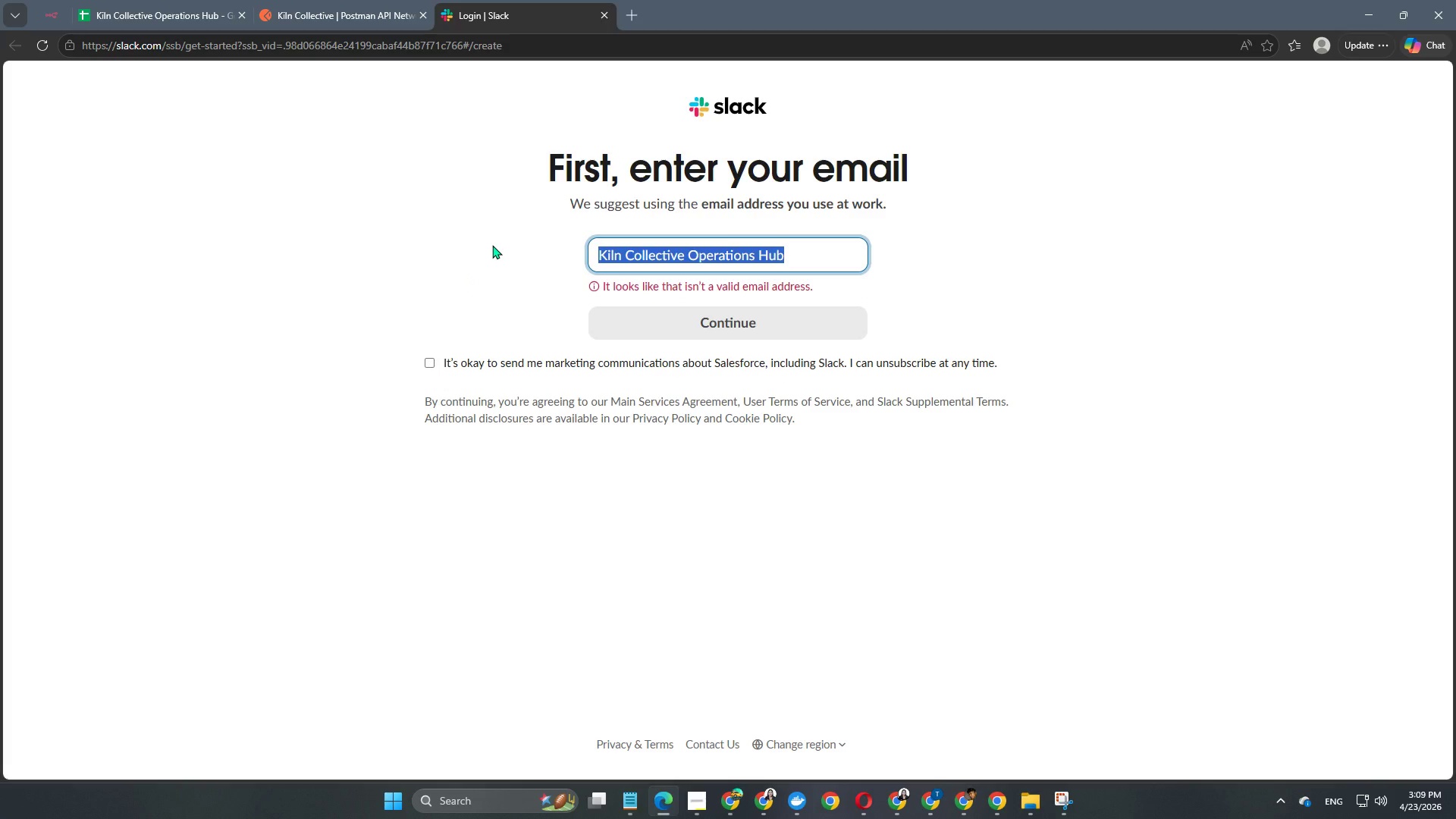 
key(Control+ControlLeft)
 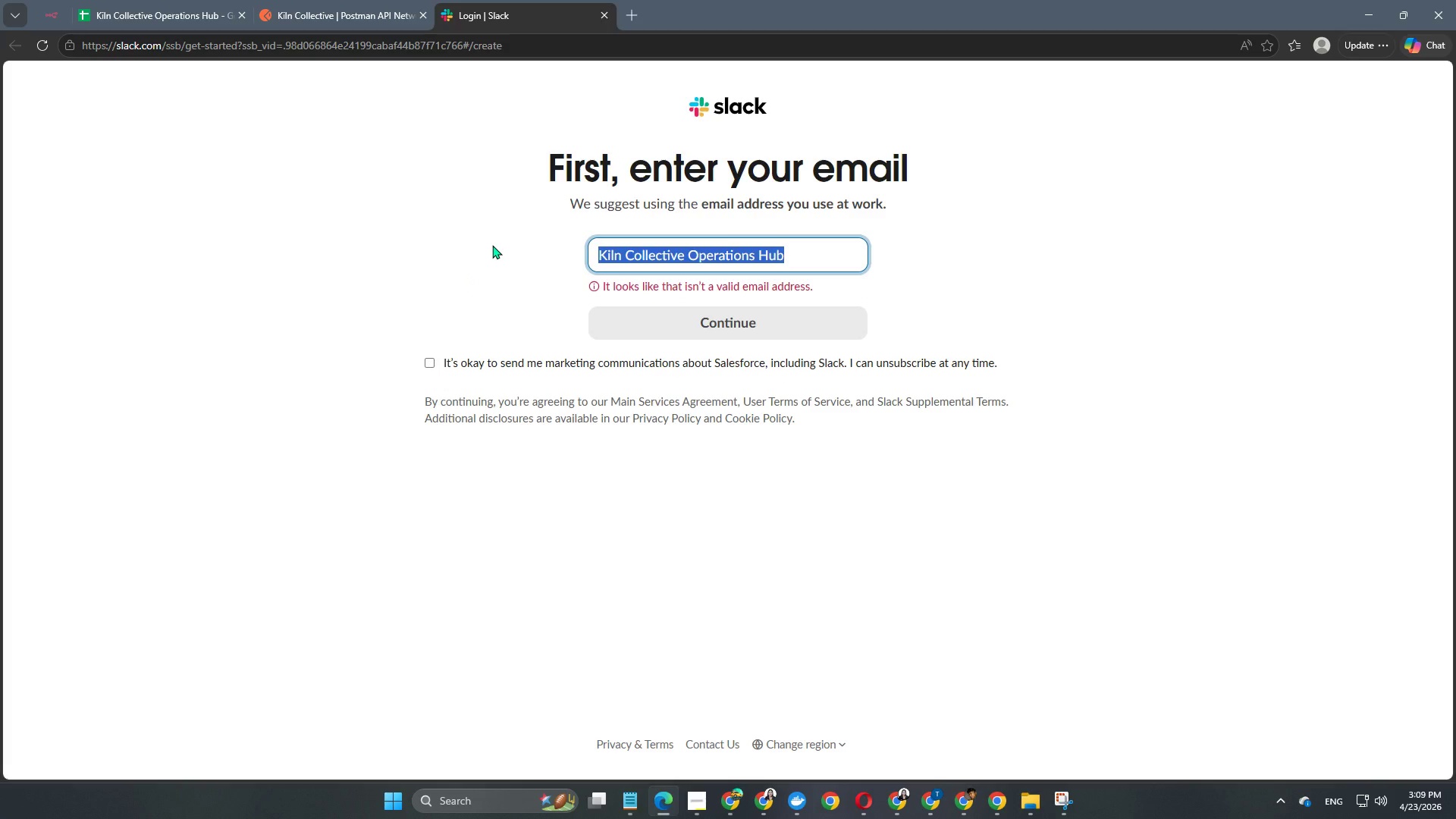 
key(Control+C)
 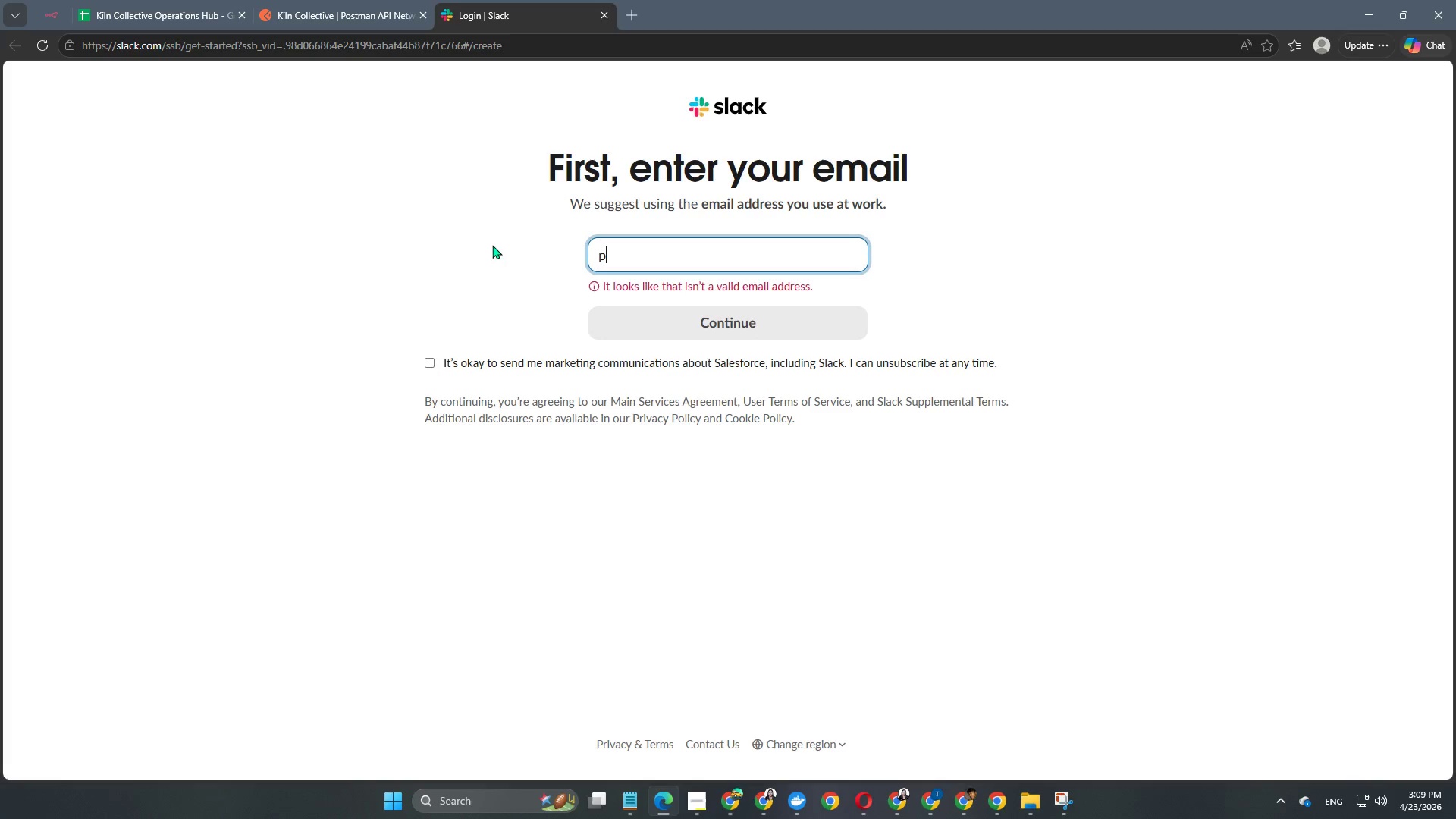 
type(personal)
 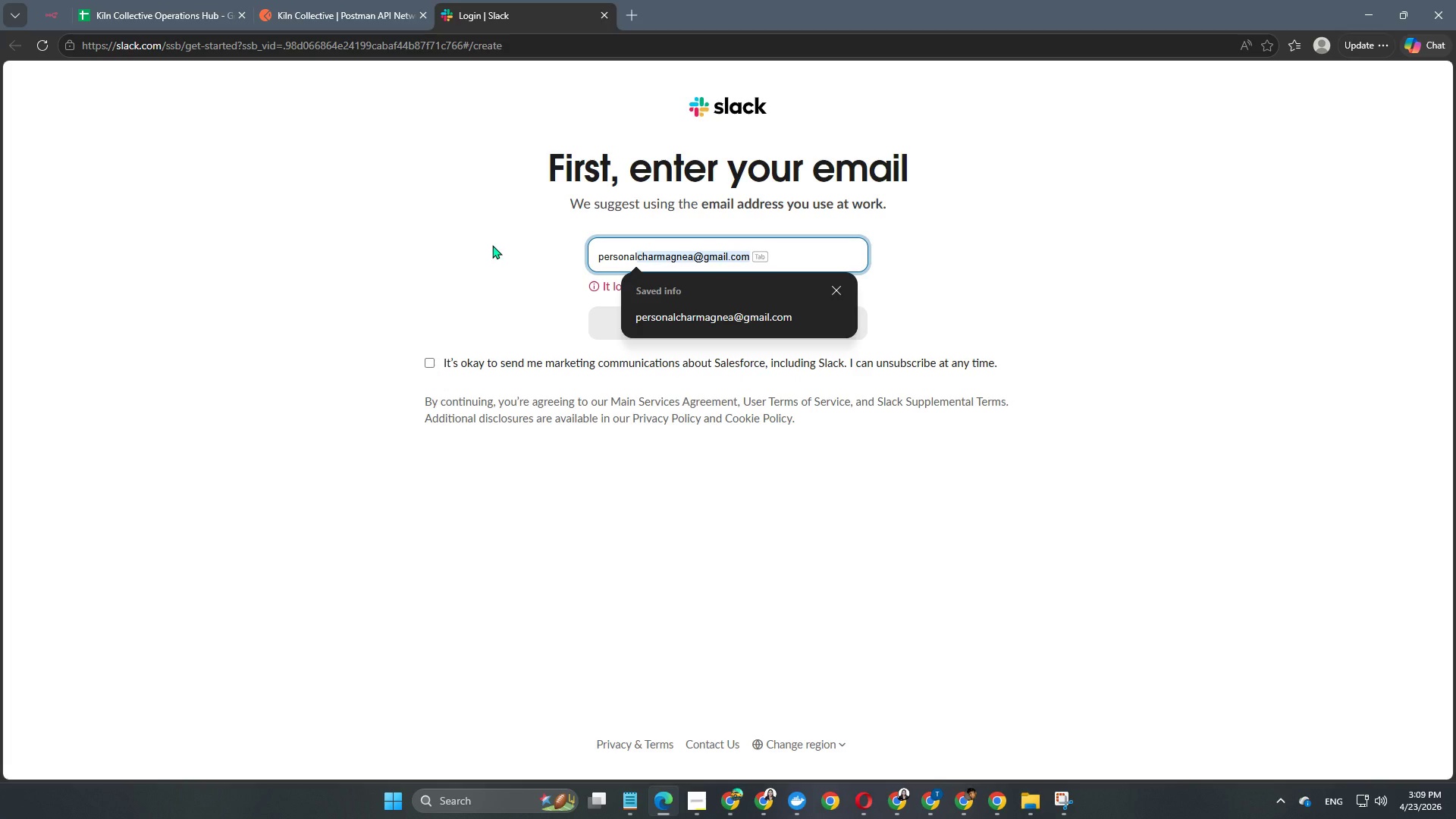 
key(Enter)
 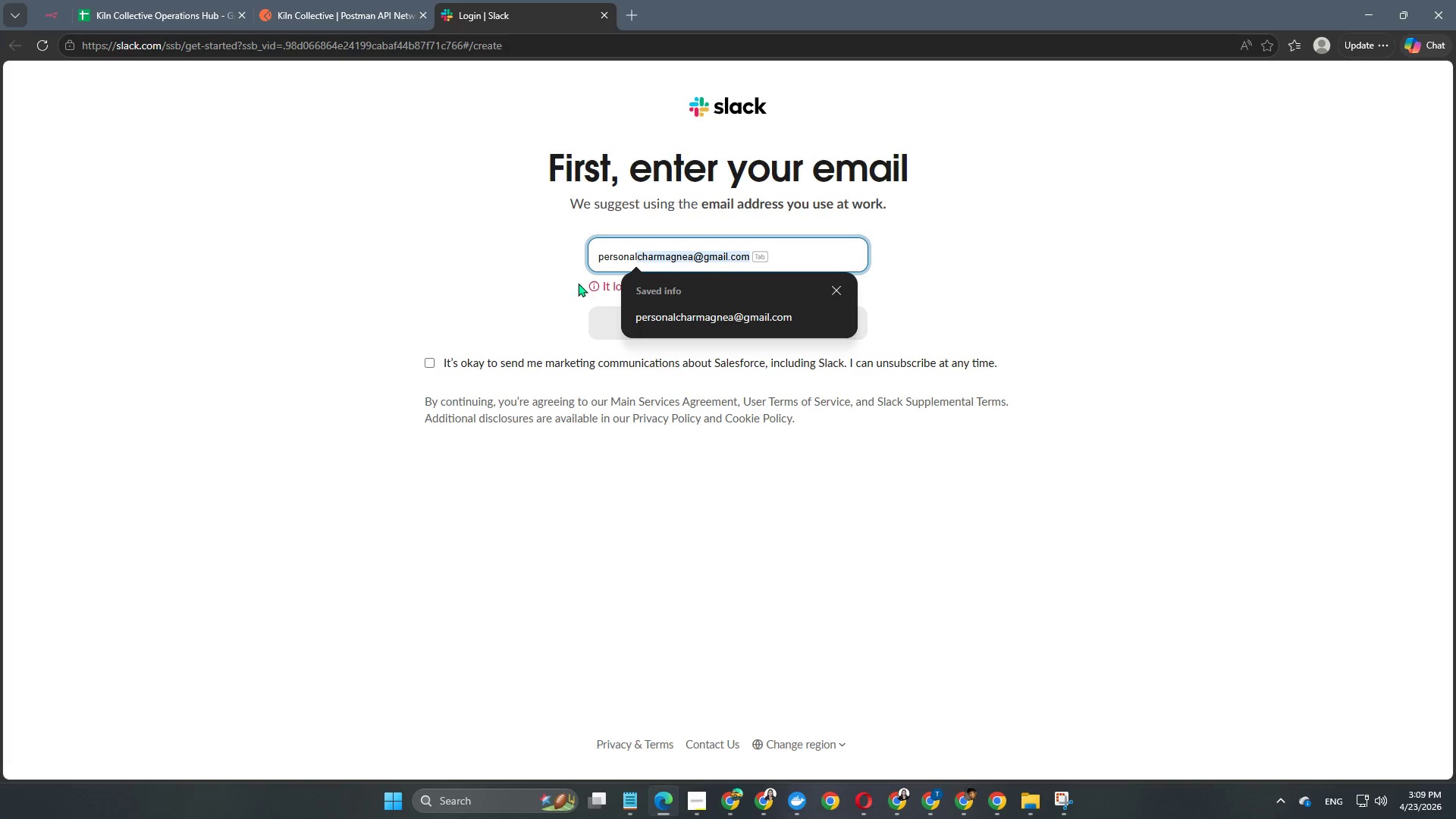 
left_click([645, 311])
 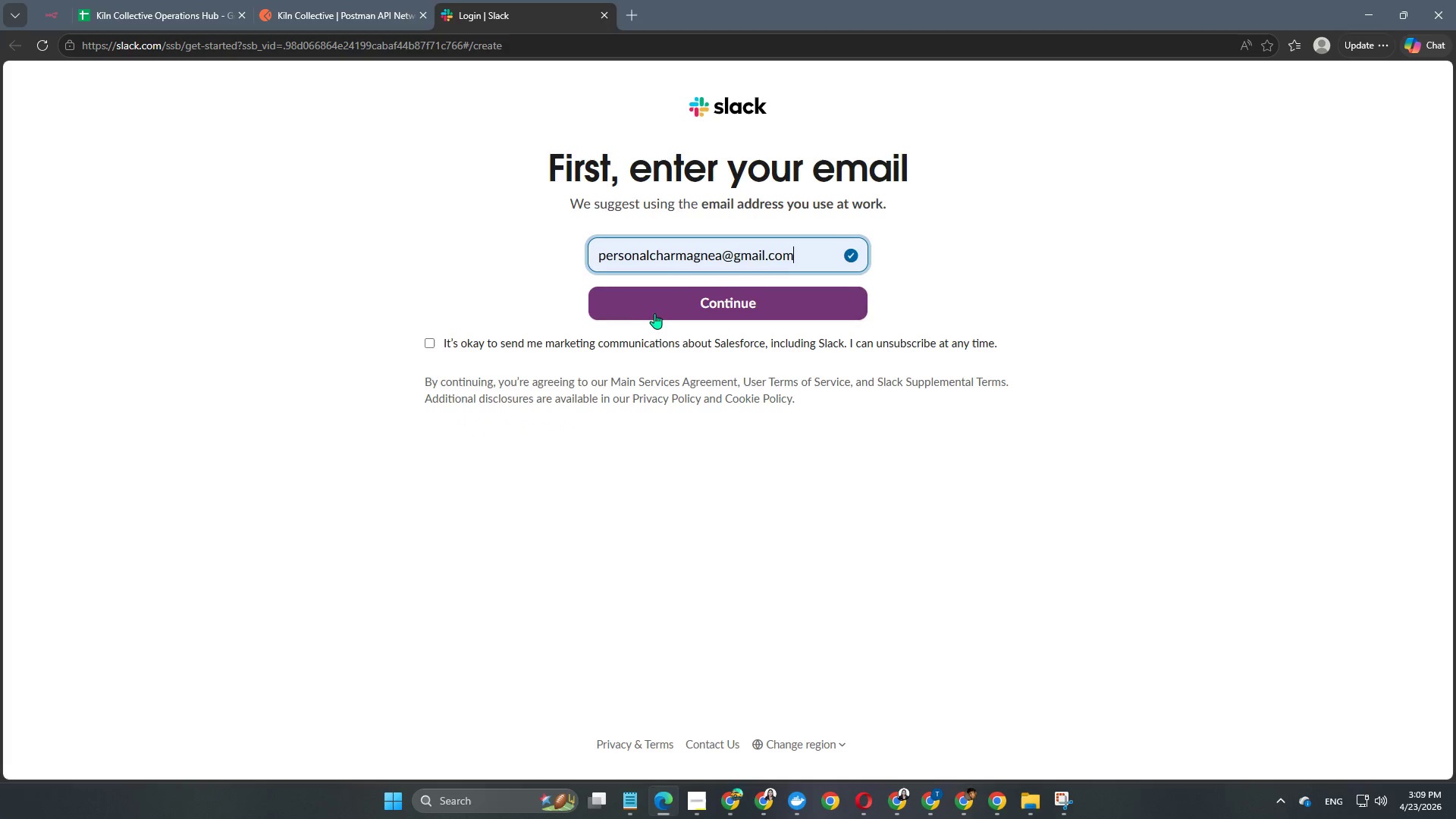 
left_click([664, 312])
 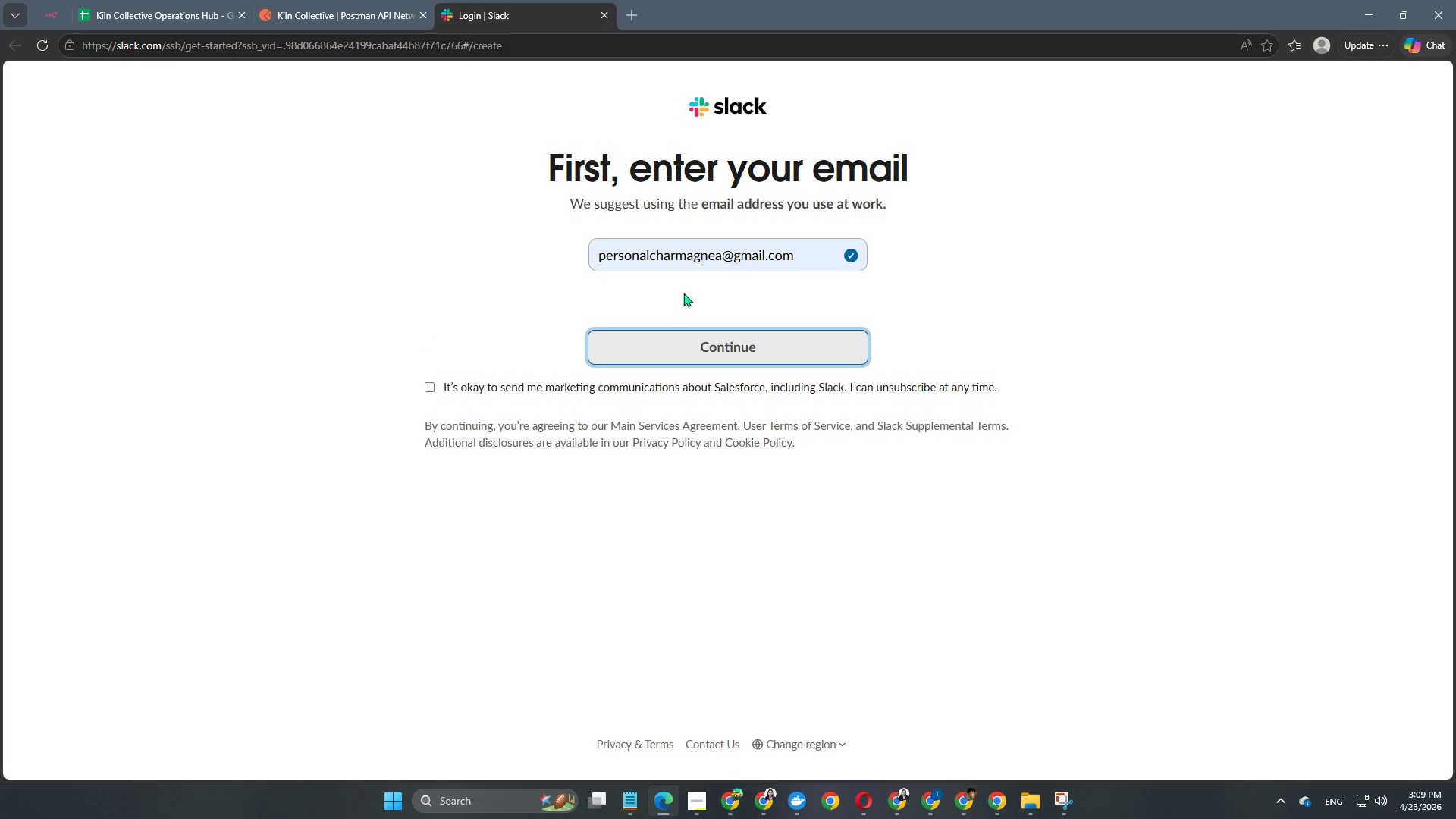 
mouse_move([708, 275])
 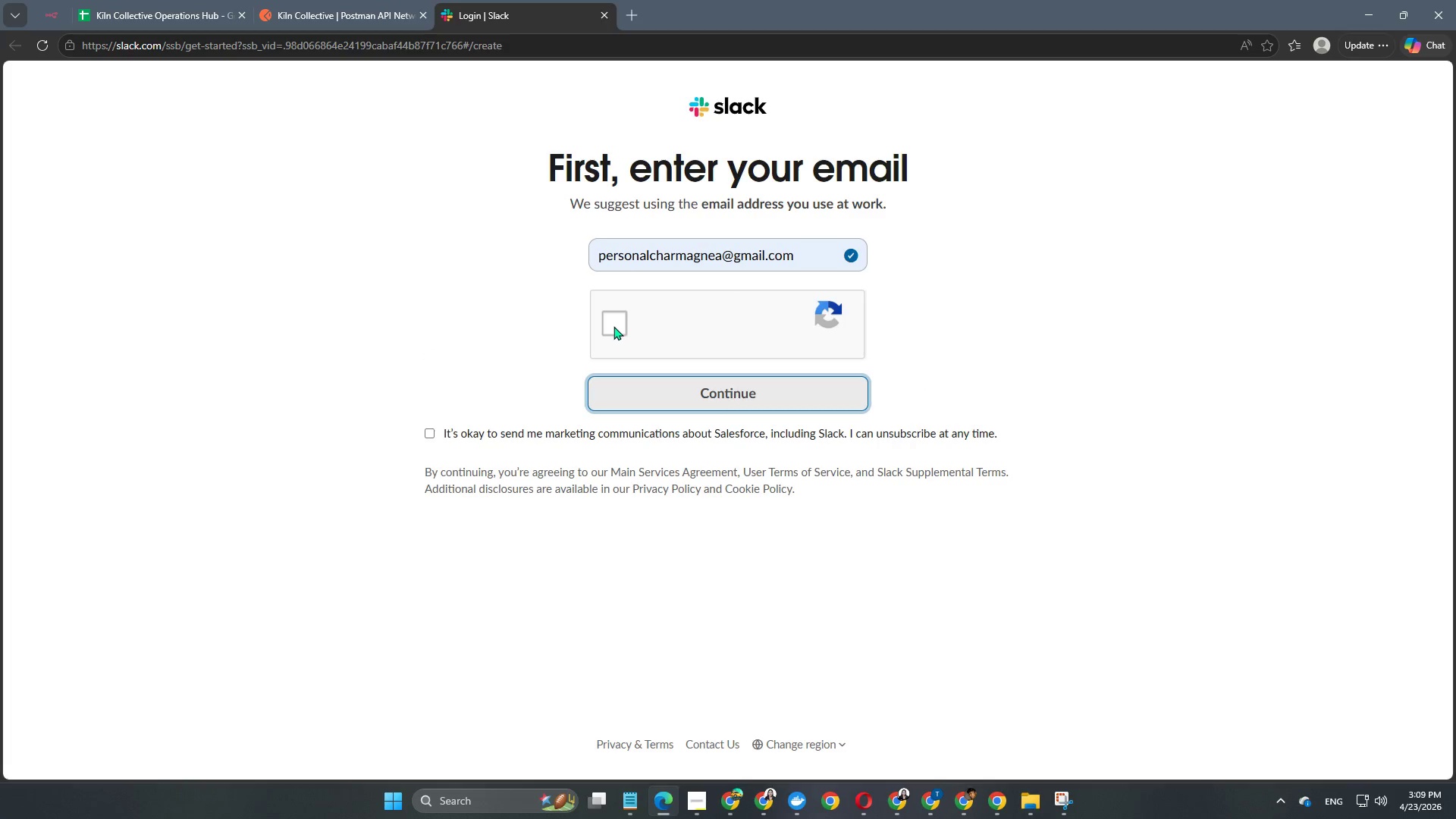 
left_click([611, 326])
 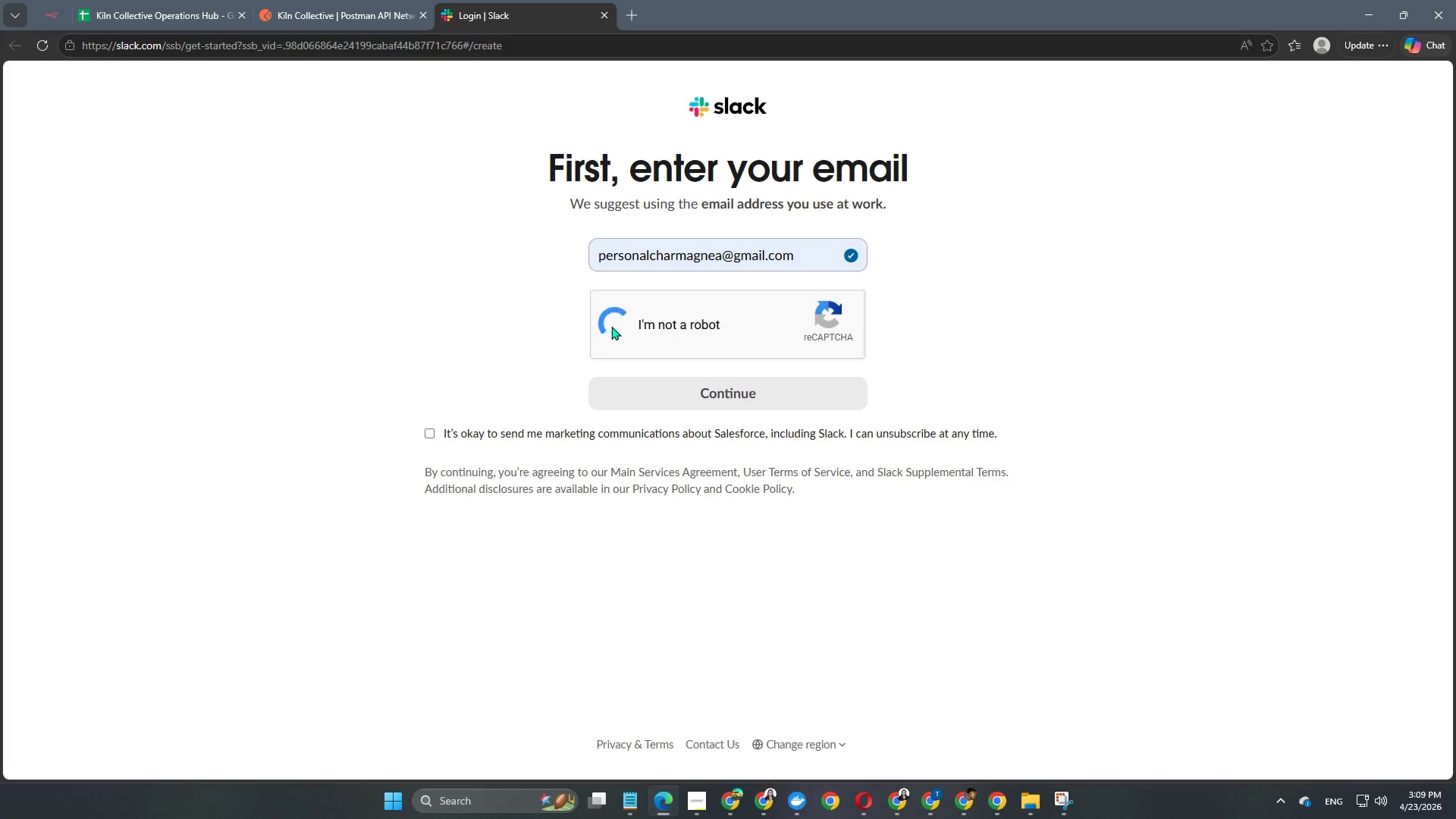 
wait(6.59)
 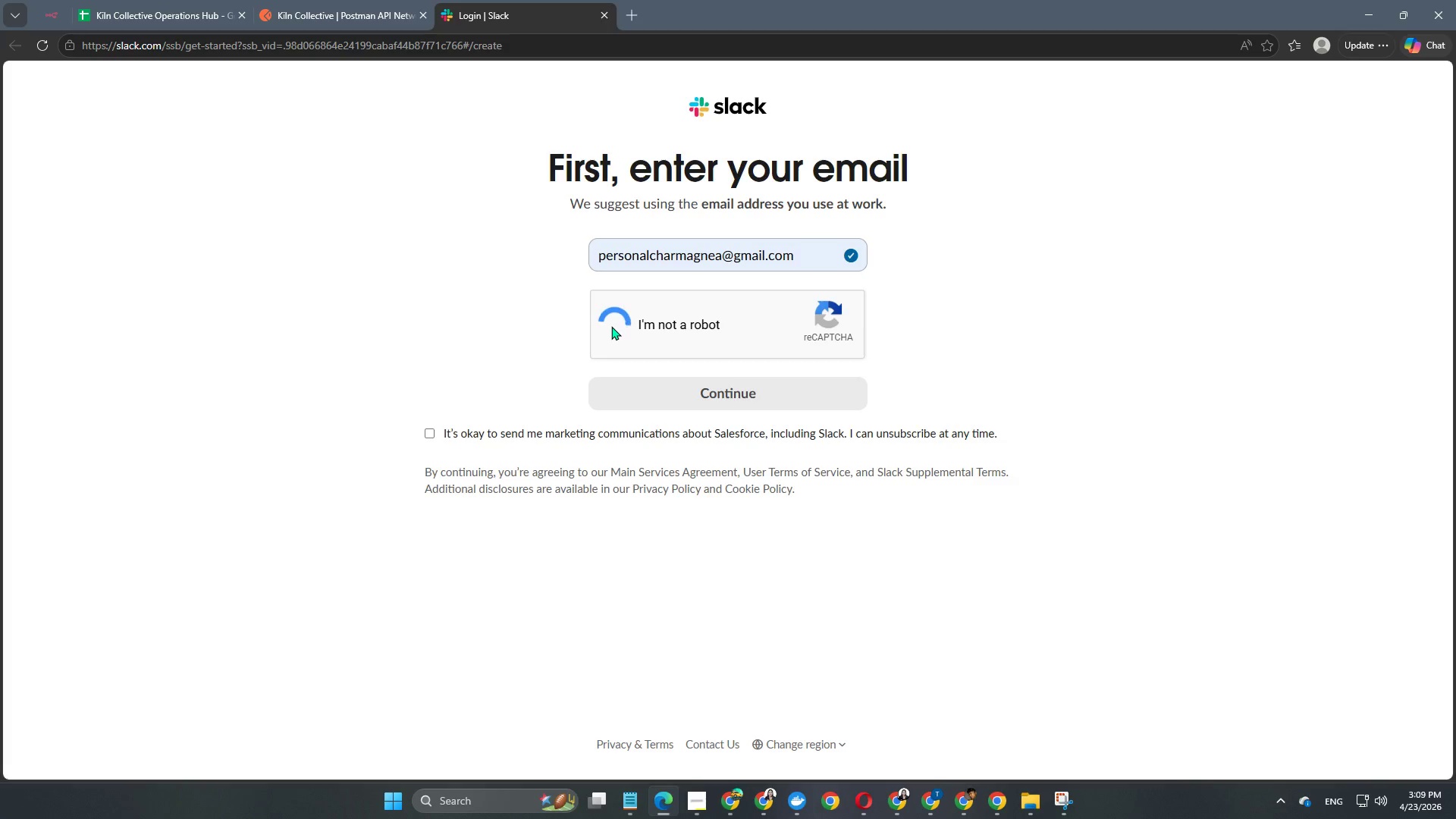 
left_click([667, 386])
 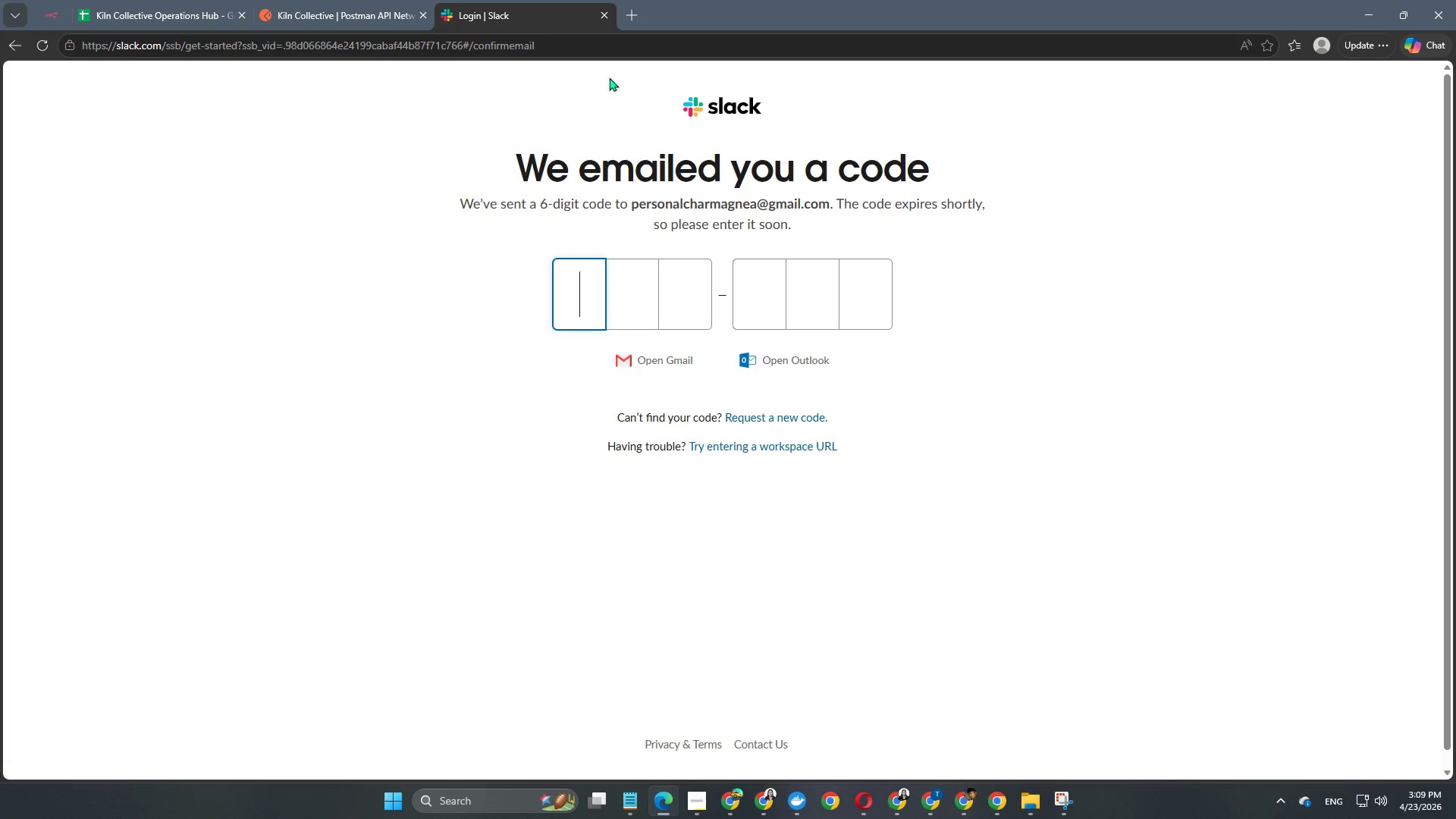 
left_click([632, 11])
 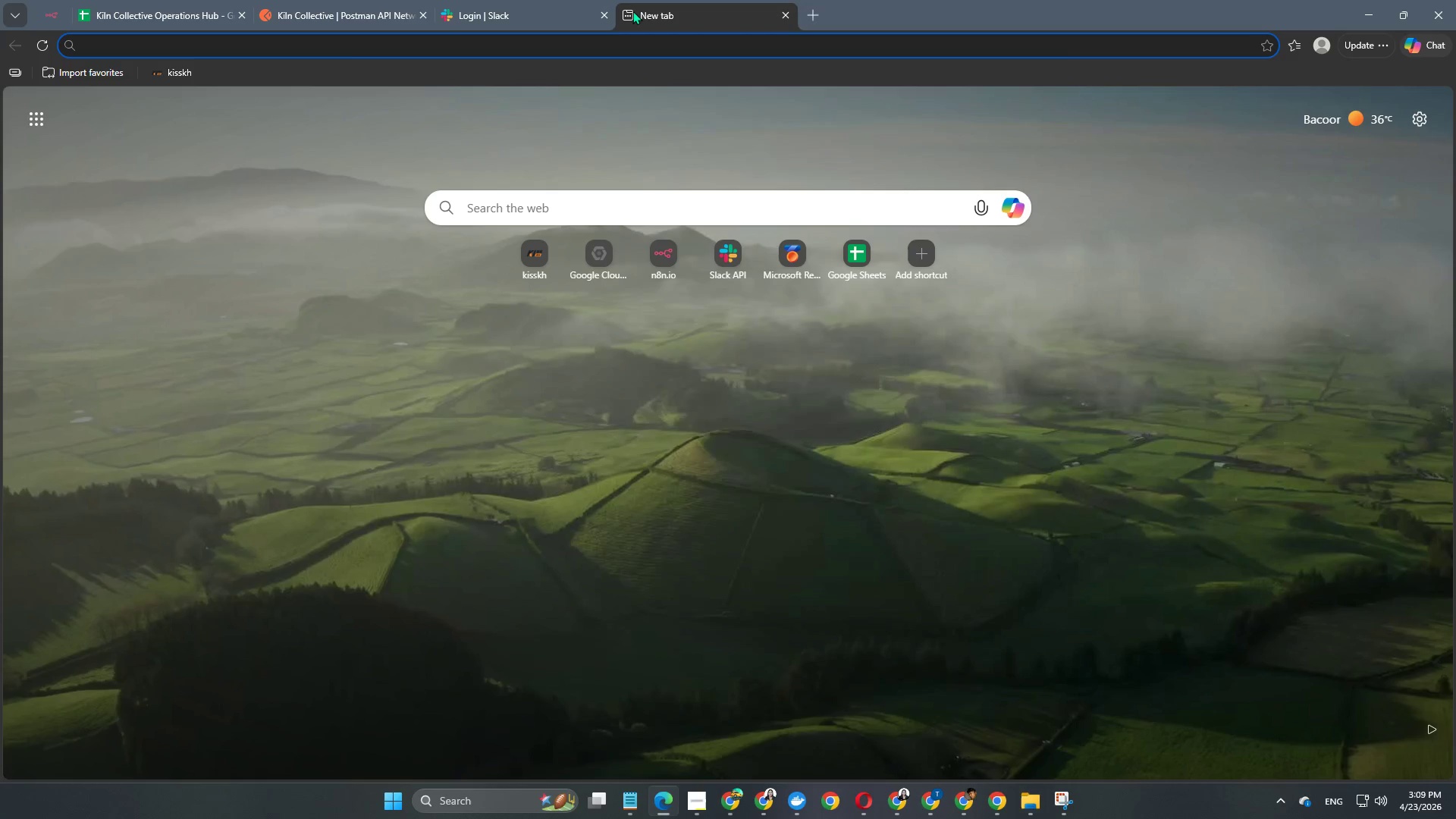 
type(gmail)
 